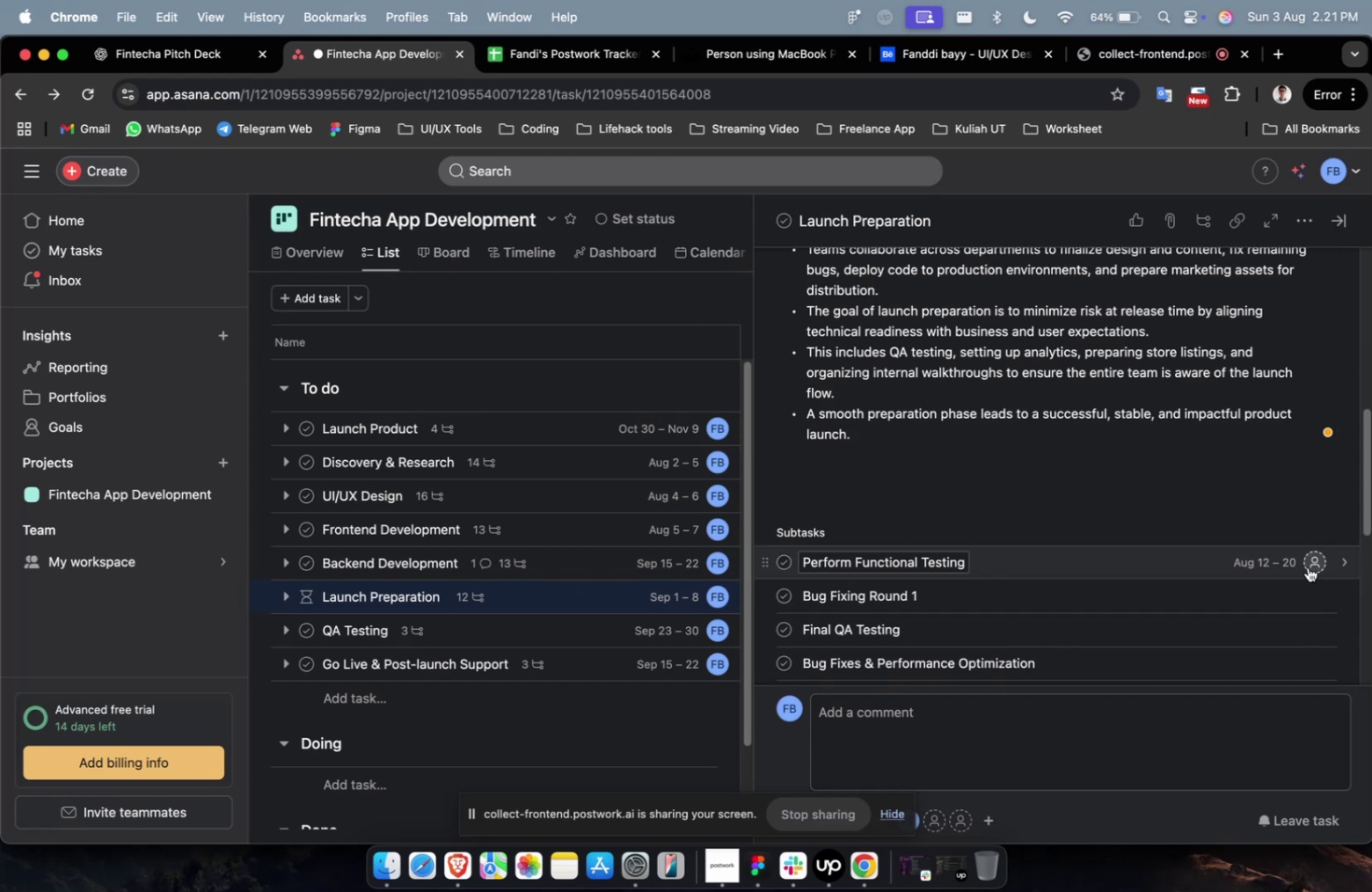 
left_click([1310, 561])
 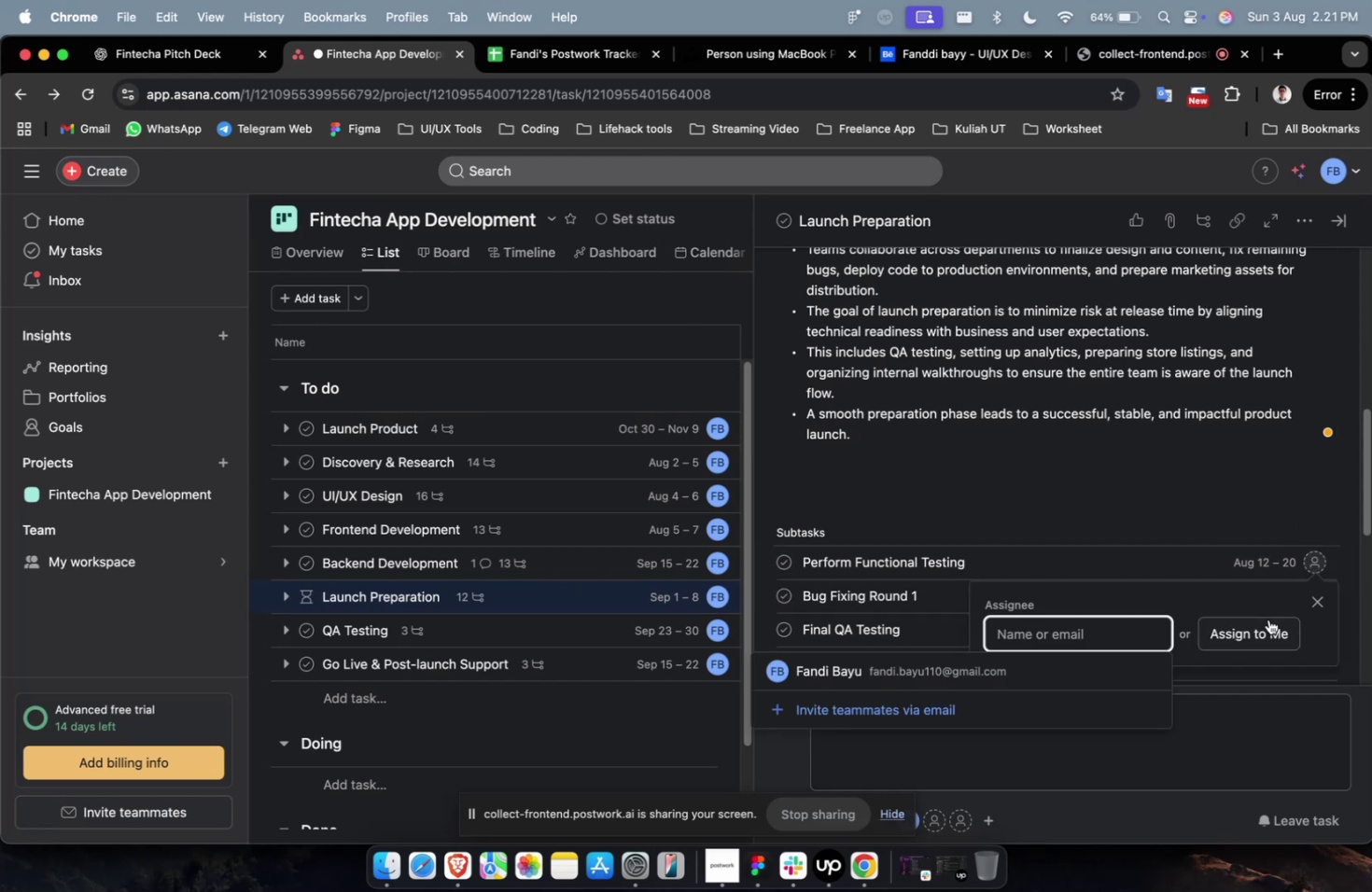 
left_click([1264, 629])
 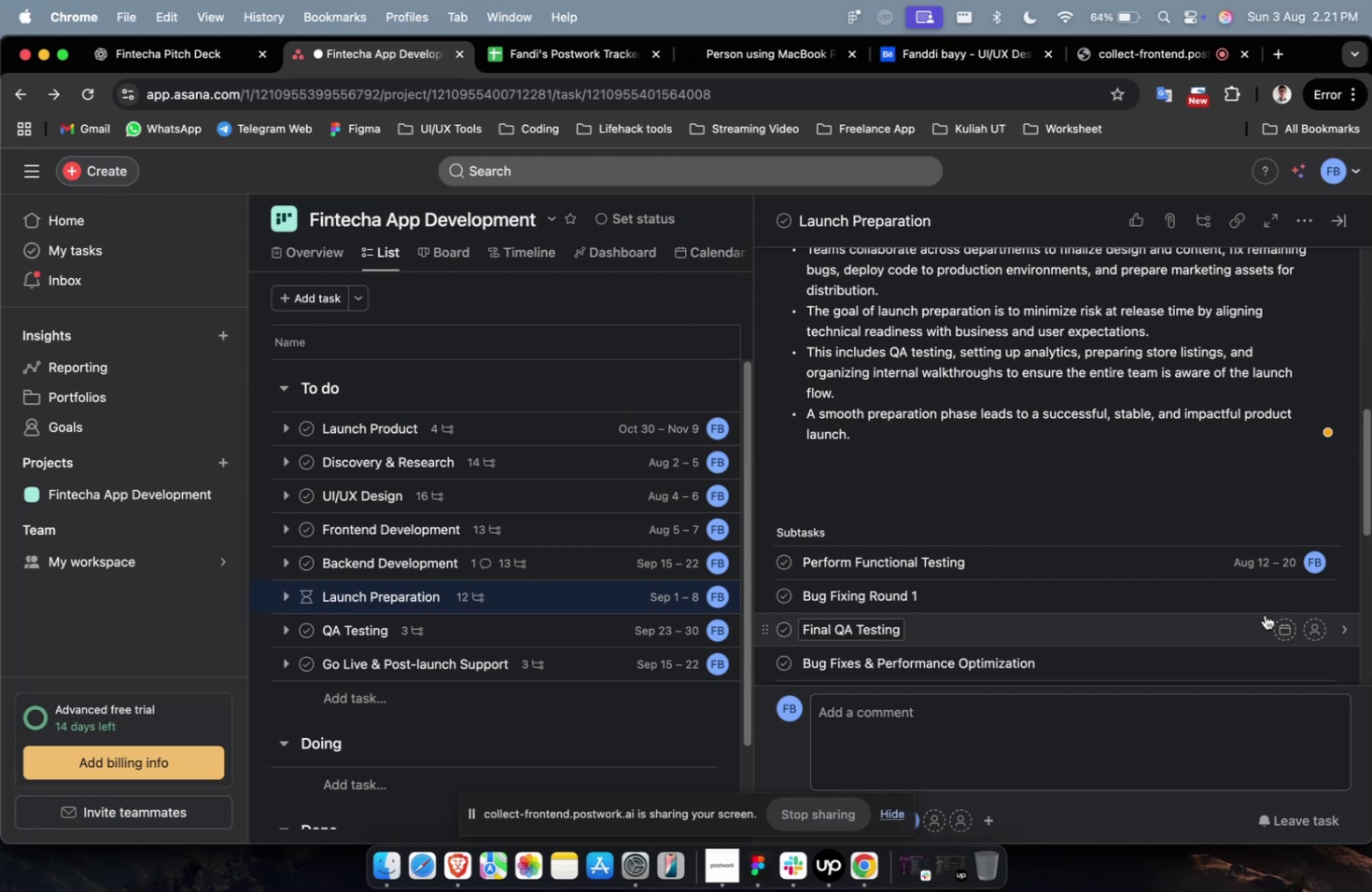 
wait(20.68)
 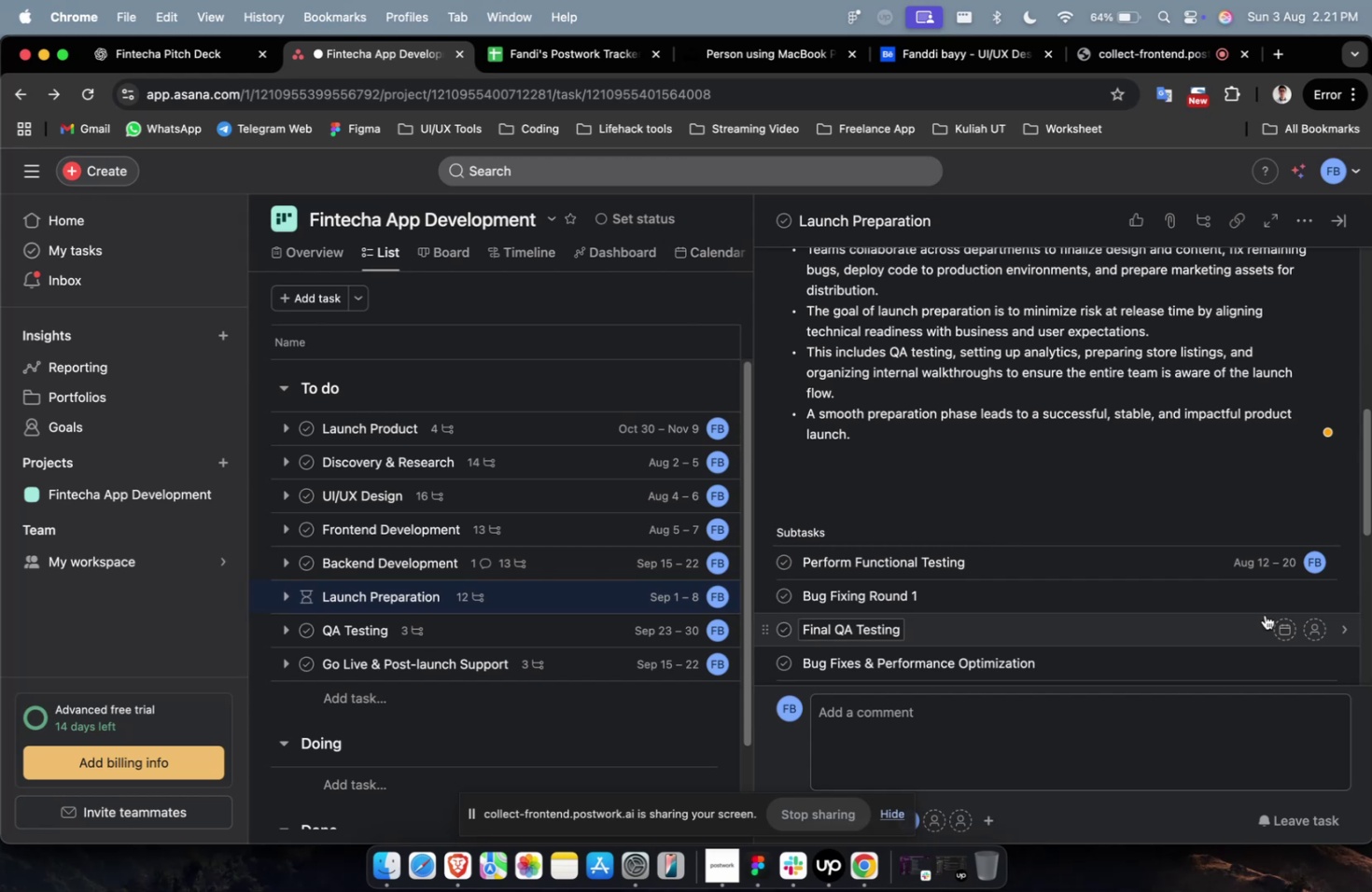 
scroll: coordinate [1264, 614], scroll_direction: down, amount: 4.0
 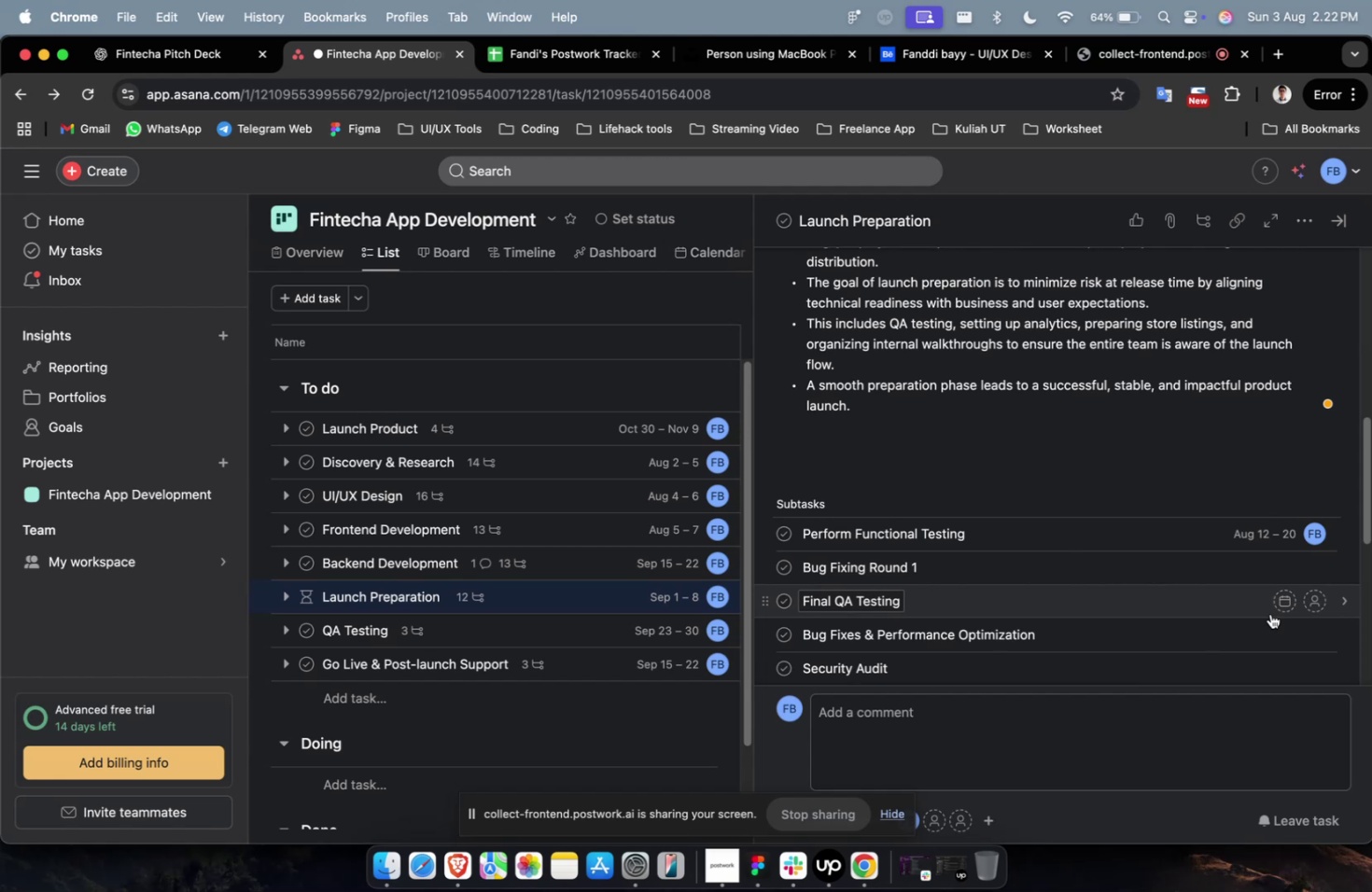 
wait(45.47)
 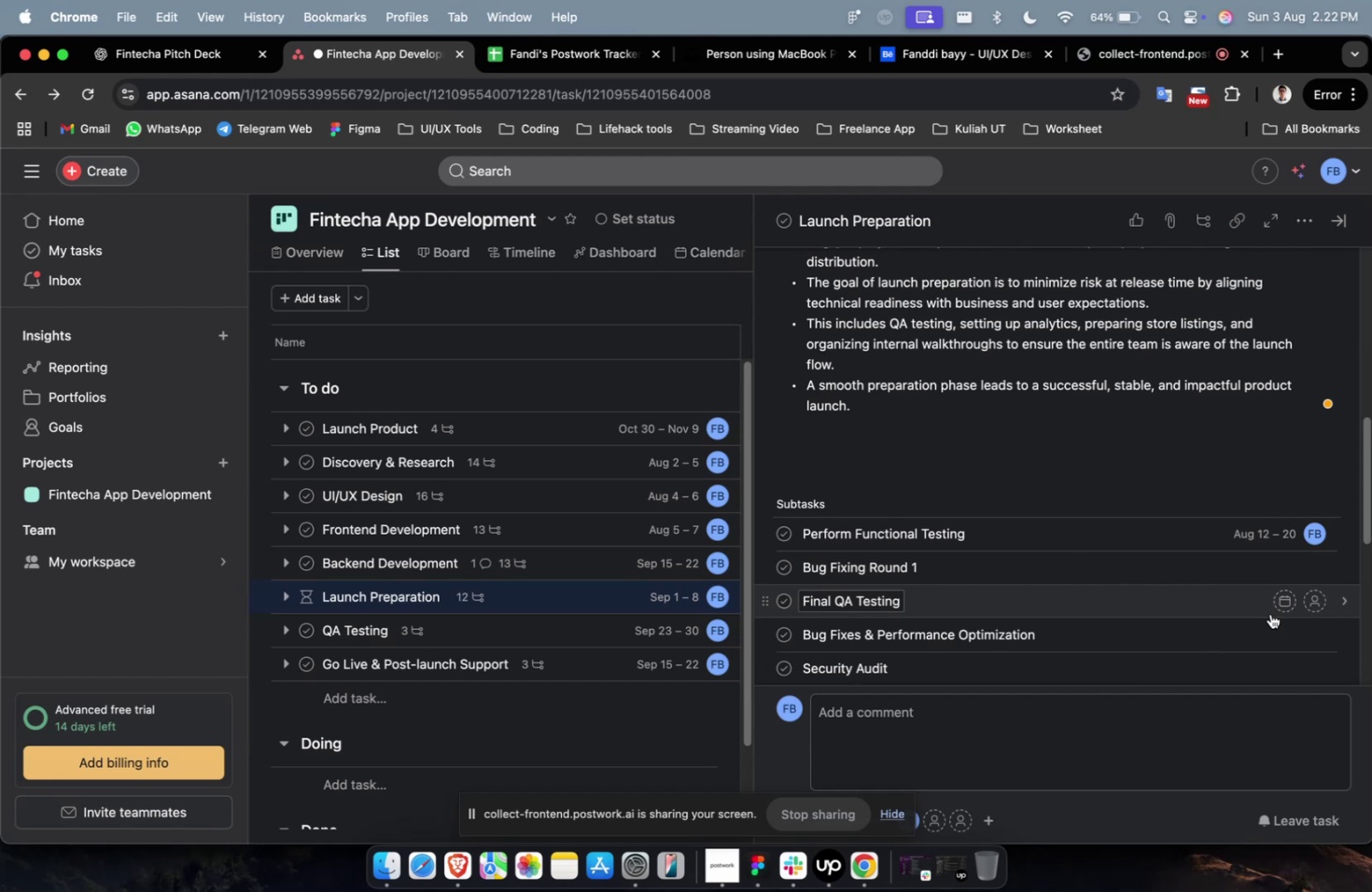 
scroll: coordinate [1276, 606], scroll_direction: down, amount: 7.0
 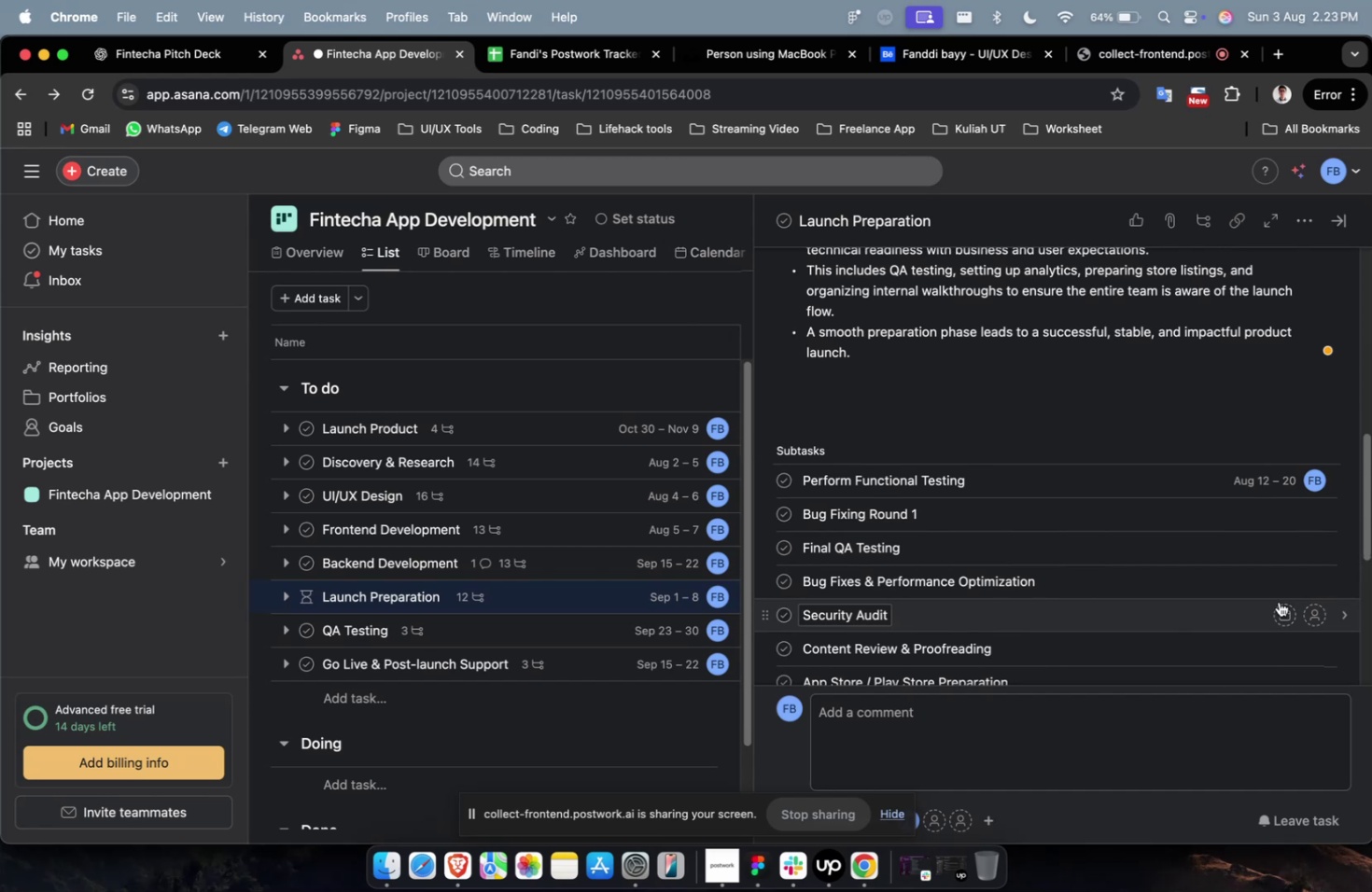 
wait(5.15)
 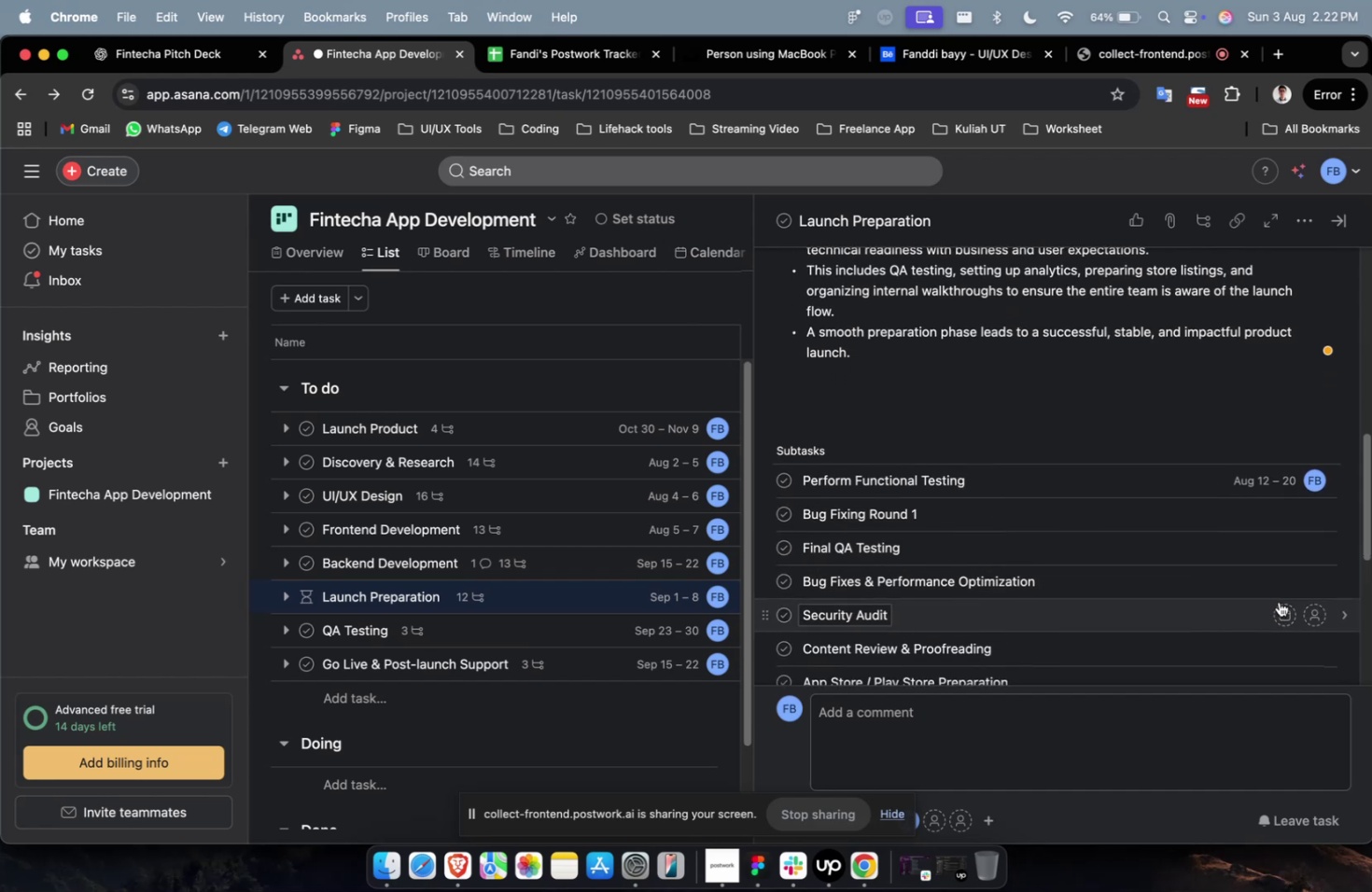 
scroll: coordinate [1278, 601], scroll_direction: down, amount: 3.0
 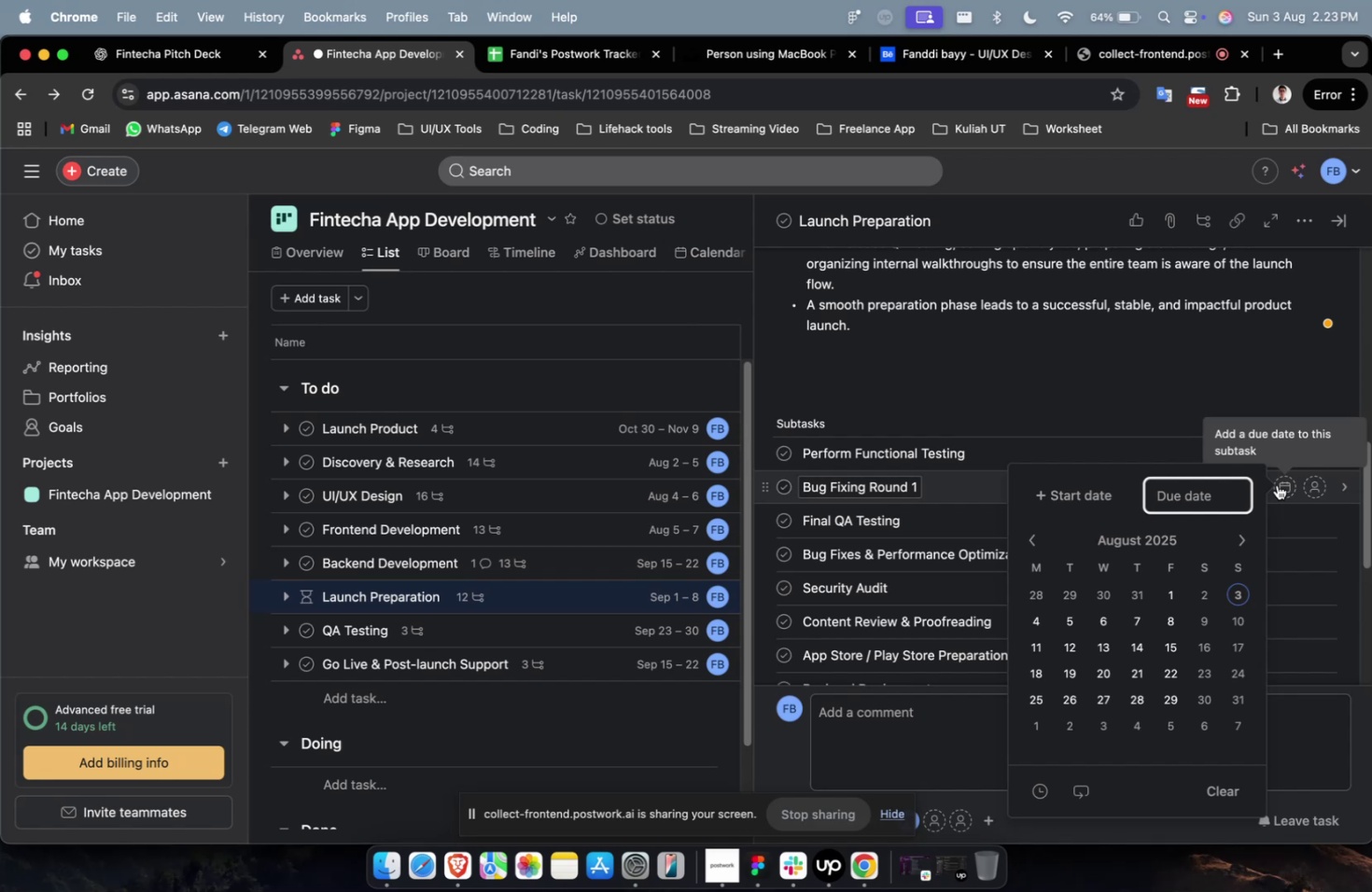 
wait(29.96)
 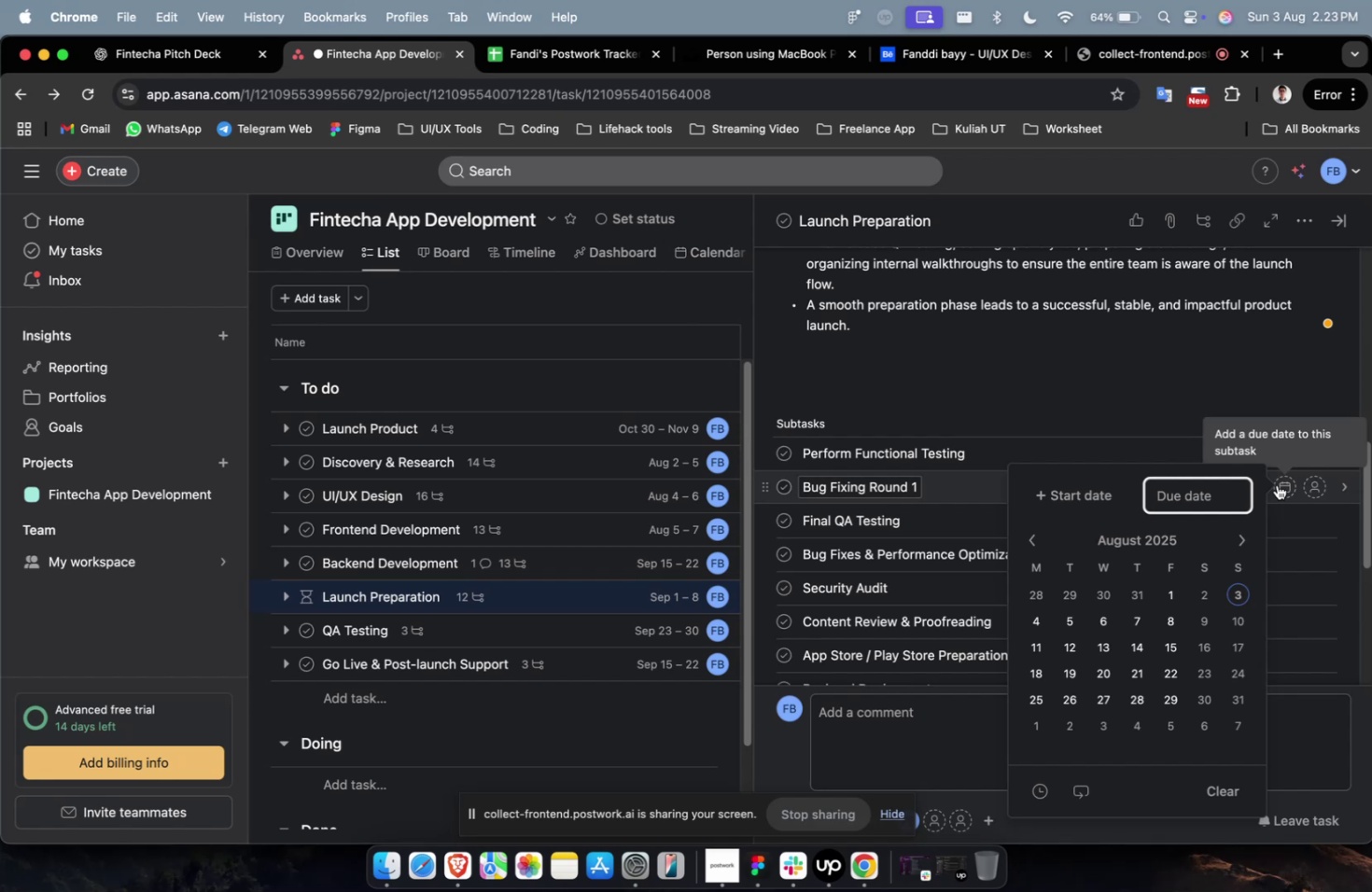 
scroll: coordinate [1284, 482], scroll_direction: down, amount: 4.0
 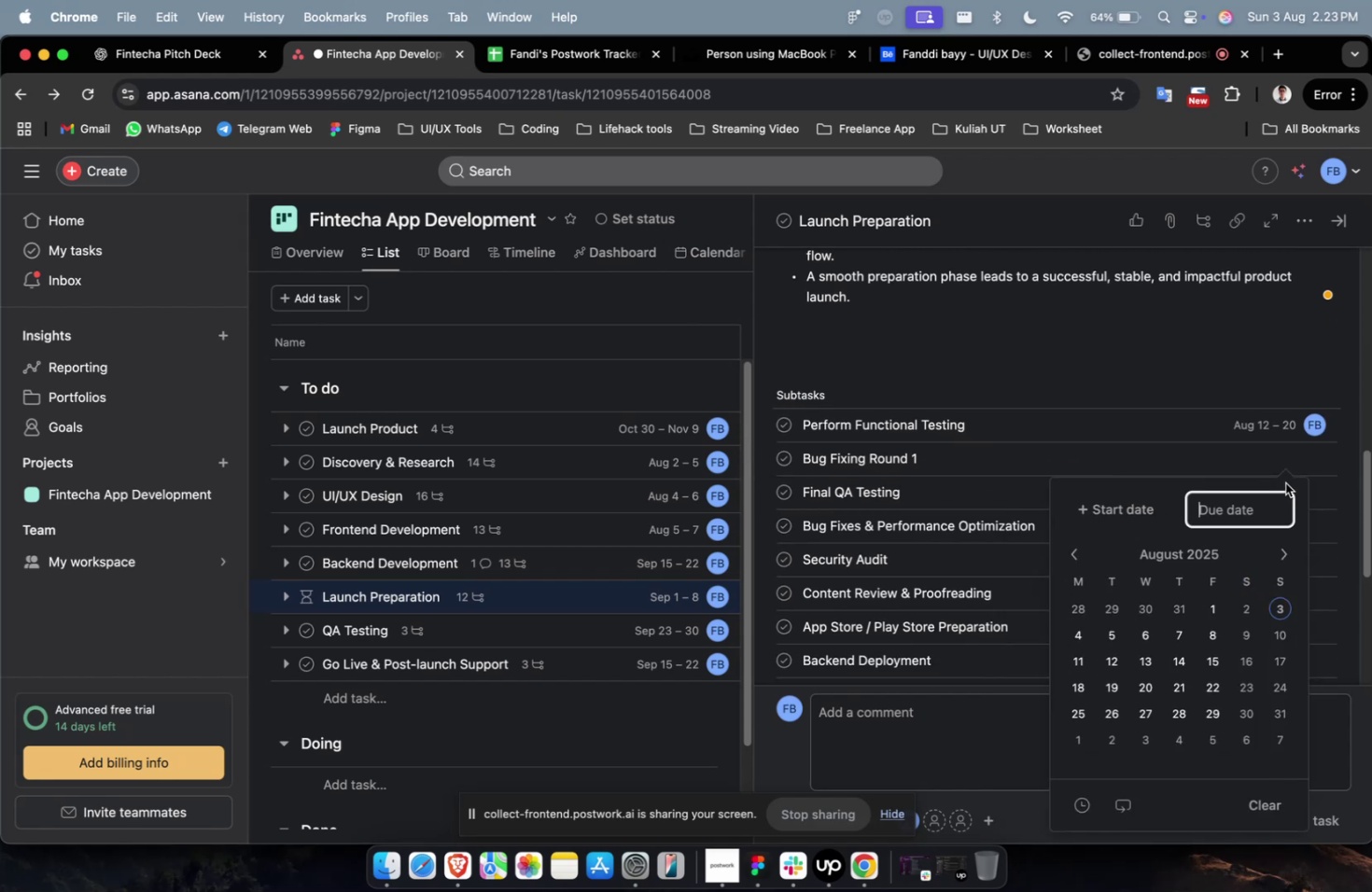 
scroll: coordinate [1284, 482], scroll_direction: up, amount: 5.0
 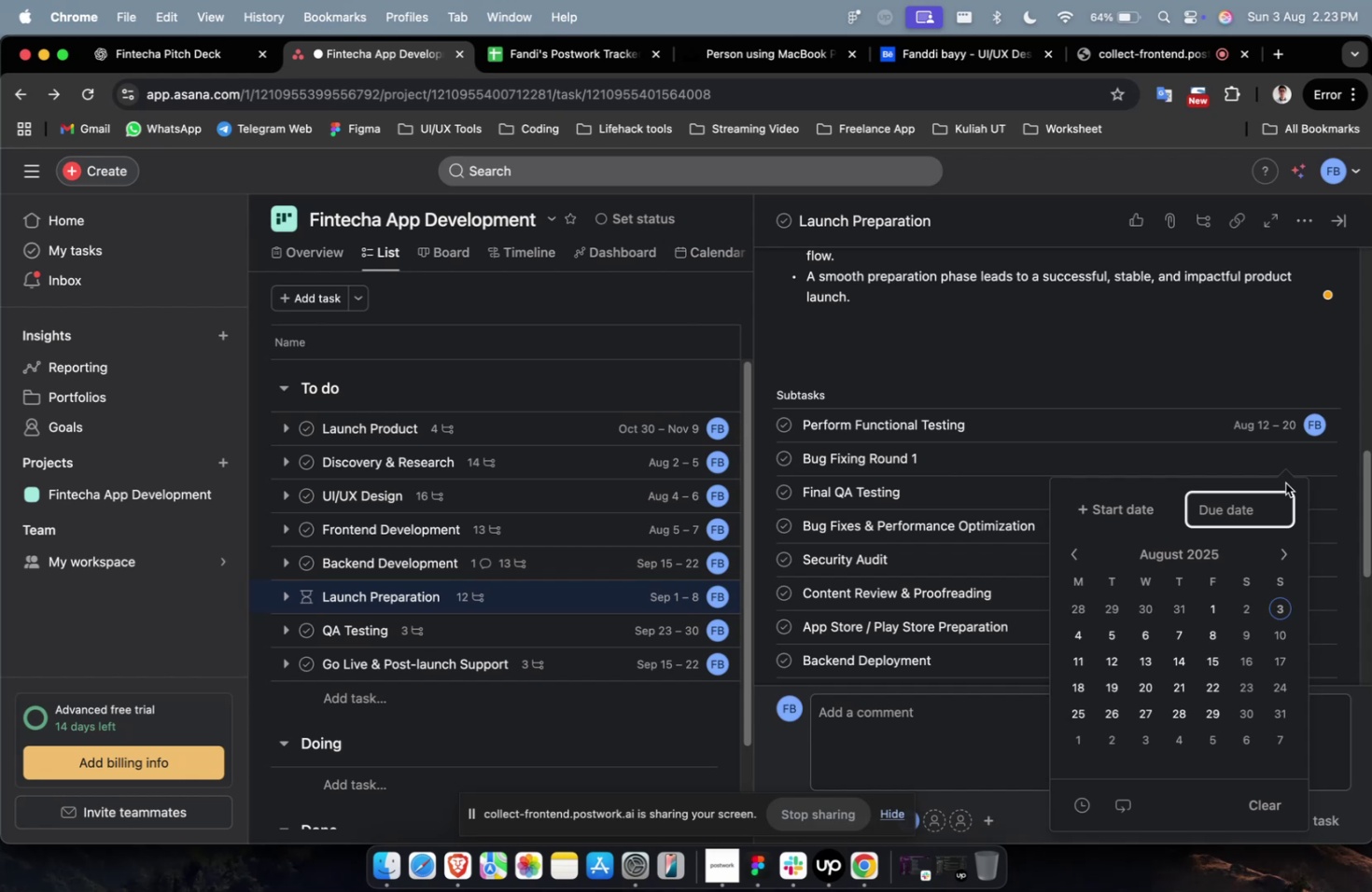 
scroll: coordinate [1284, 482], scroll_direction: down, amount: 1.0
 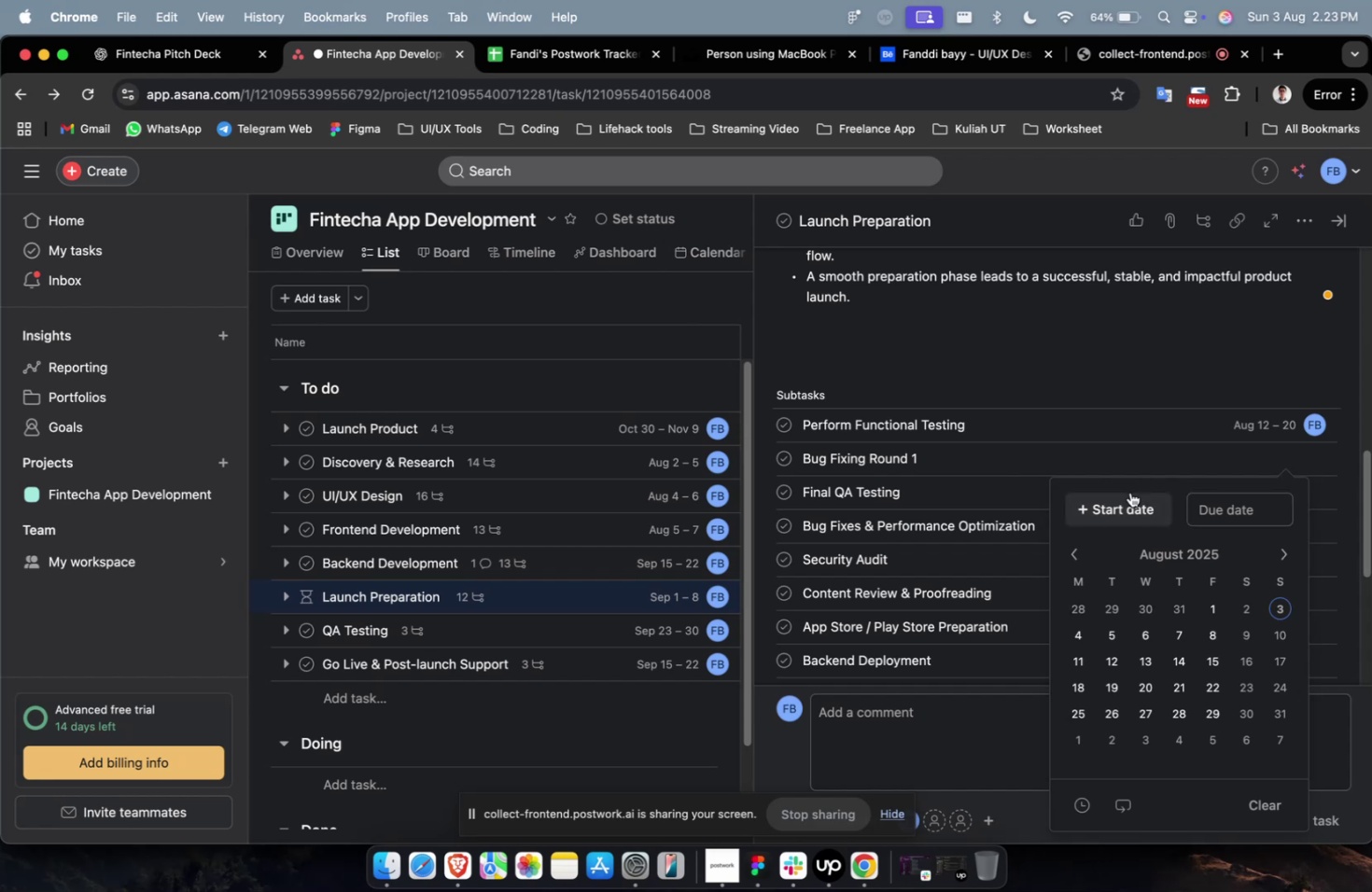 
left_click([1156, 662])
 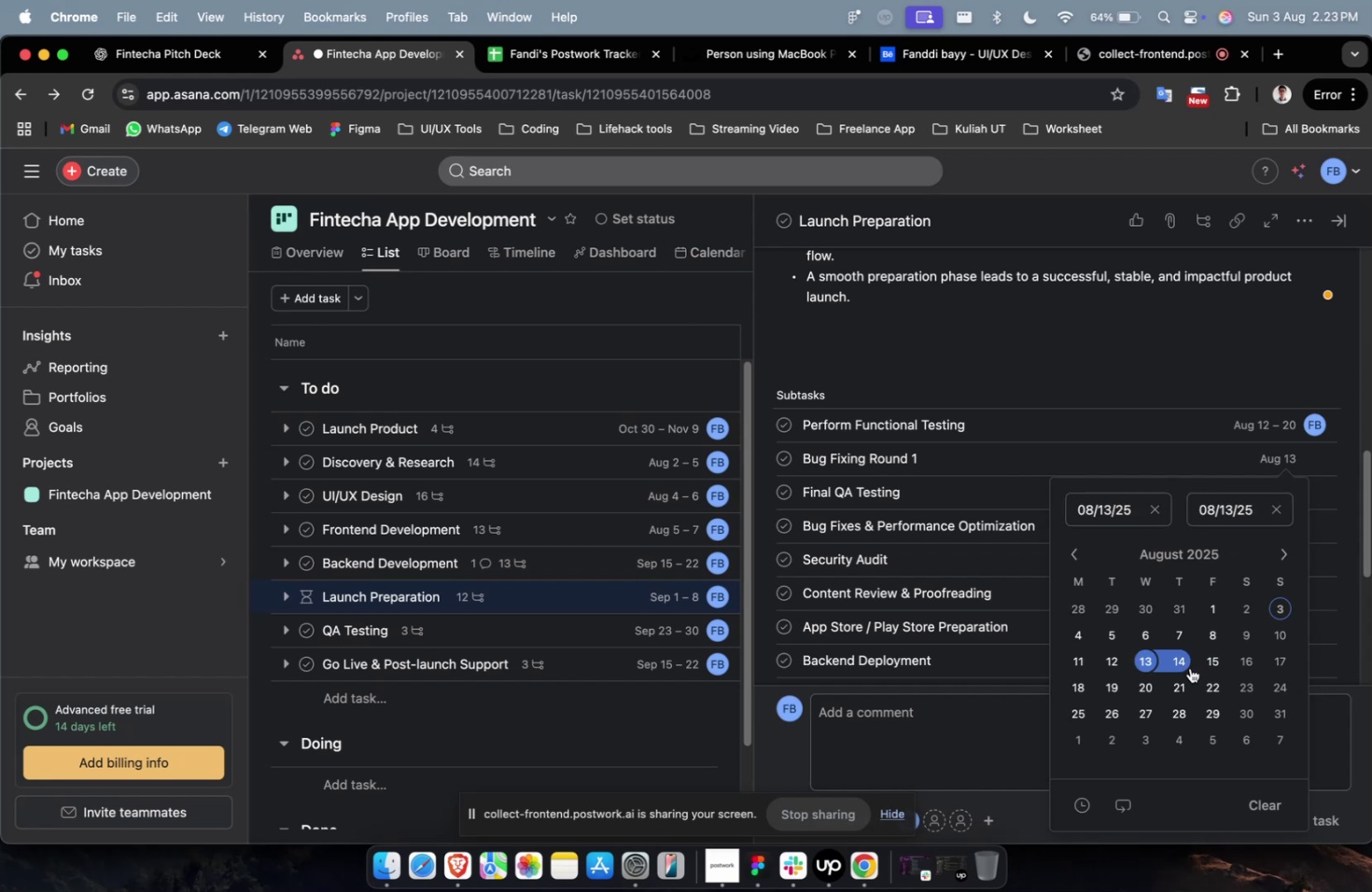 
double_click([1189, 667])
 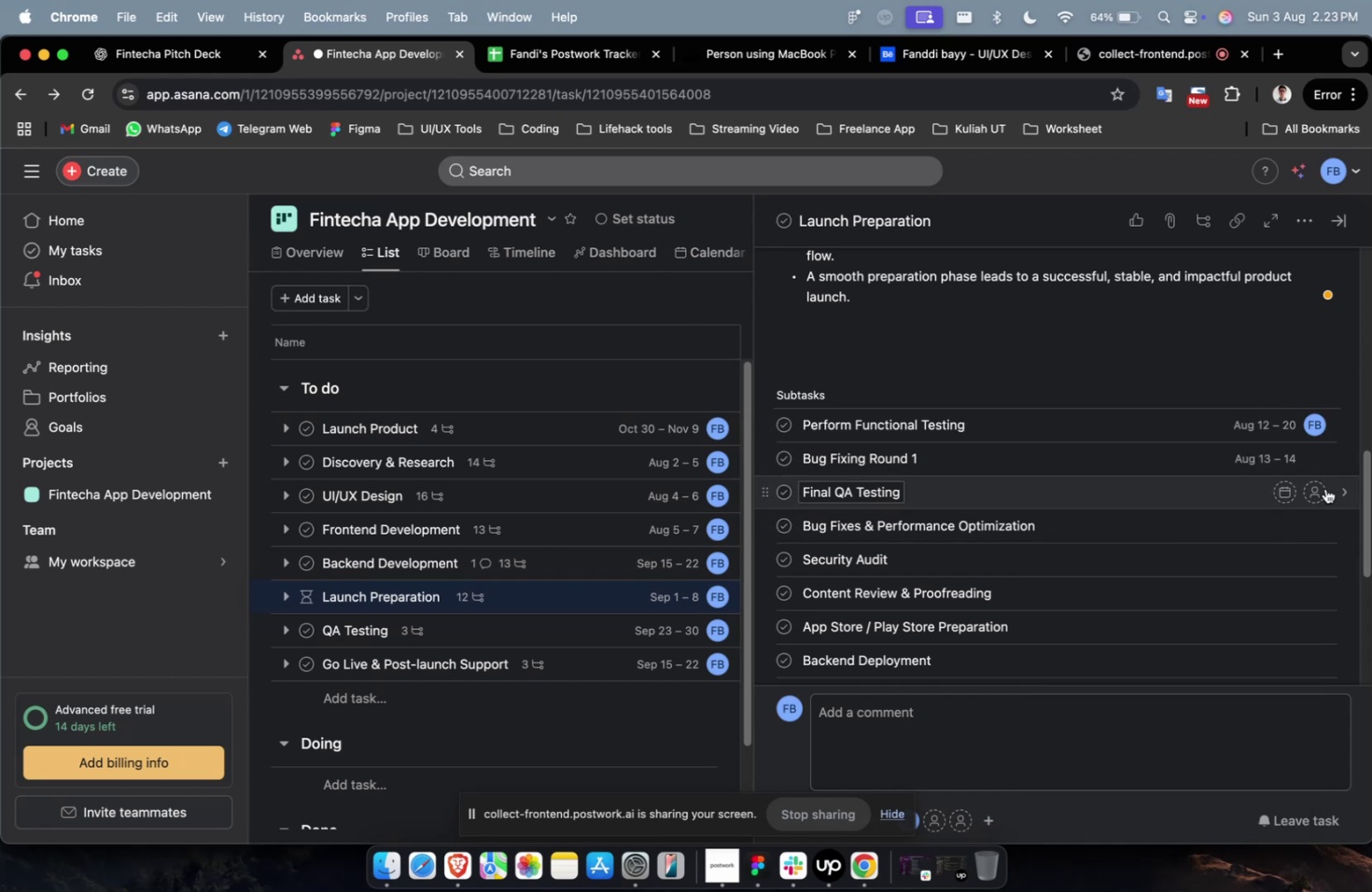 
left_click([1313, 462])
 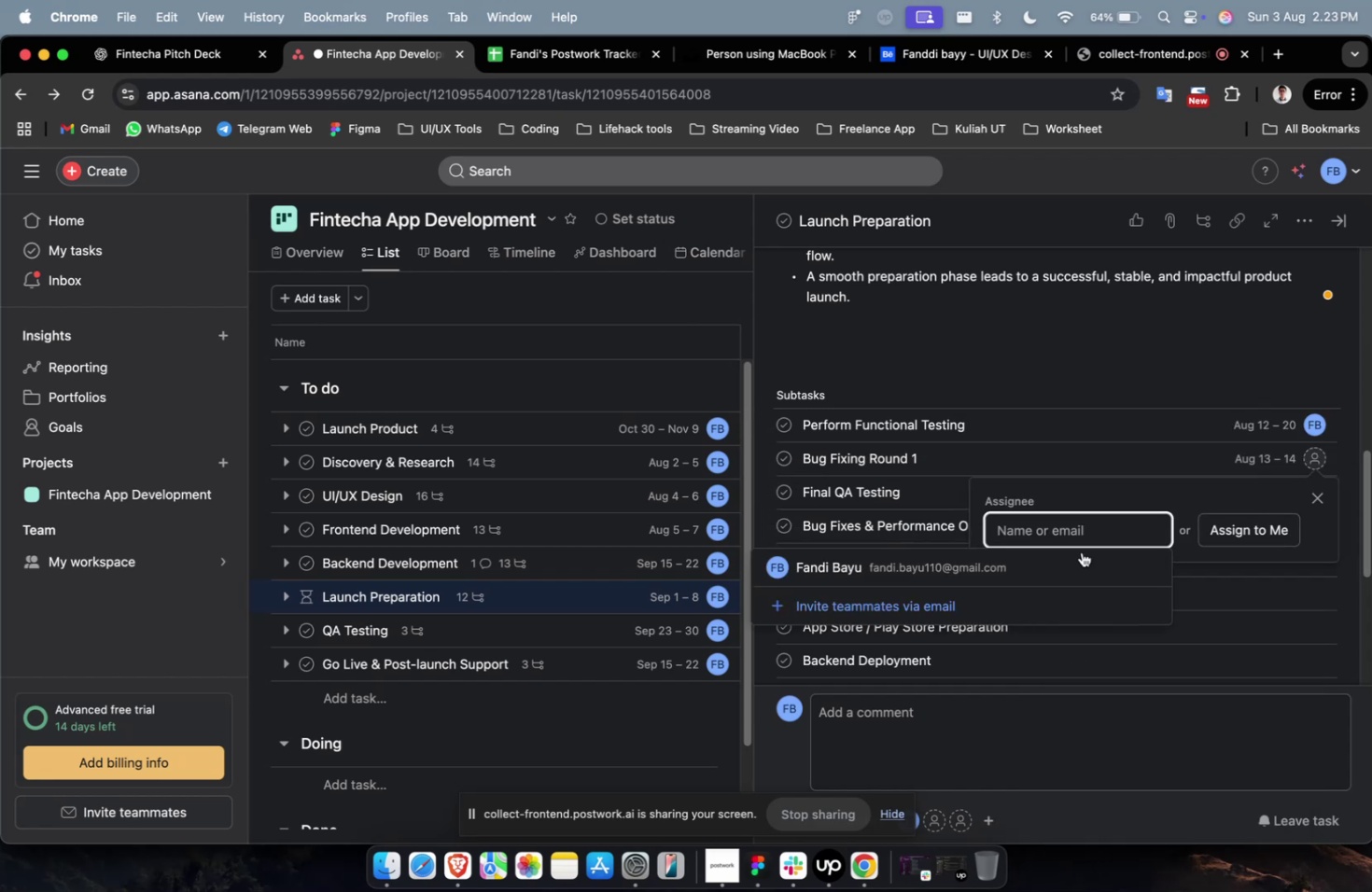 
left_click([1060, 558])
 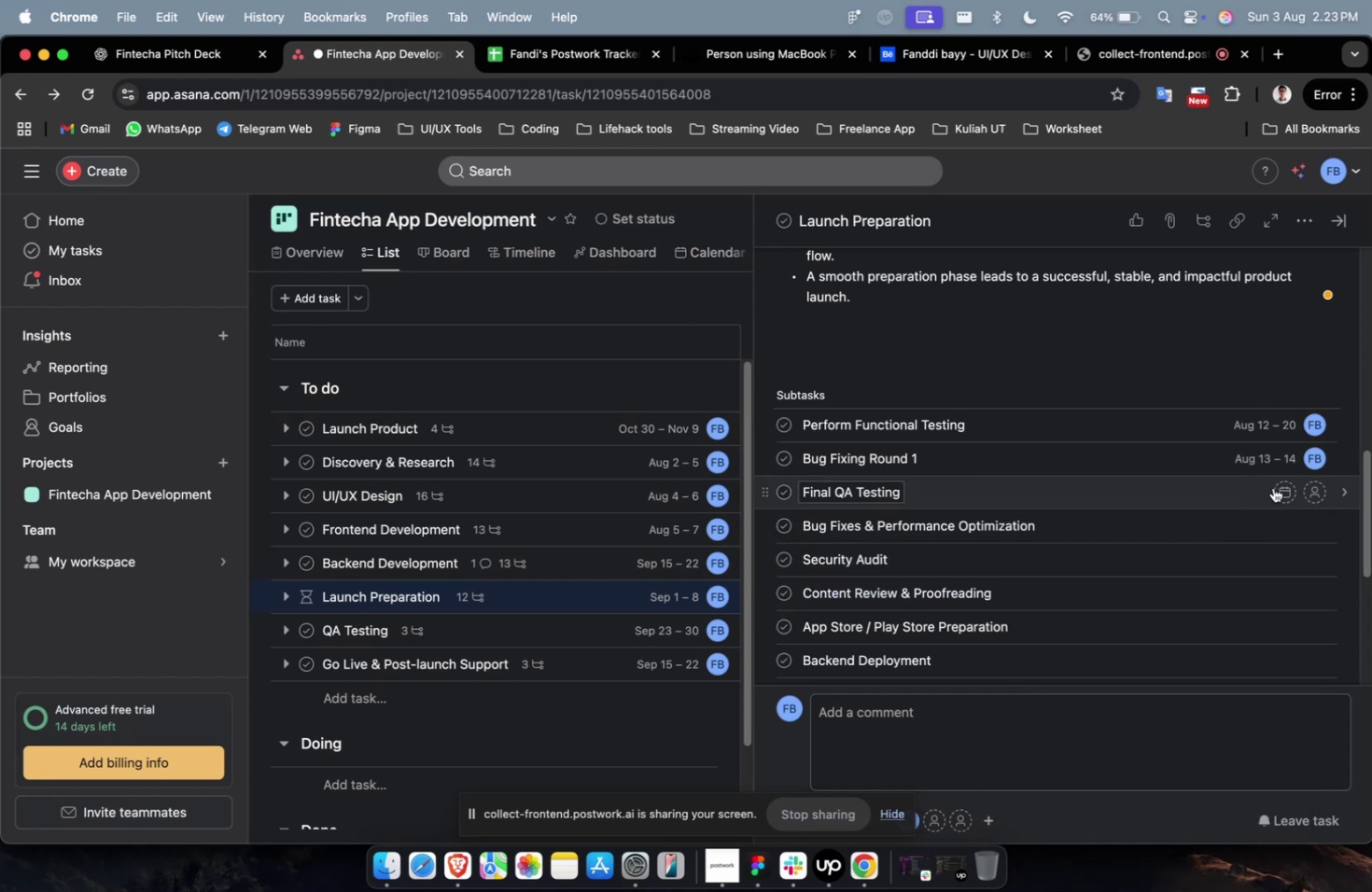 
left_click([1277, 490])
 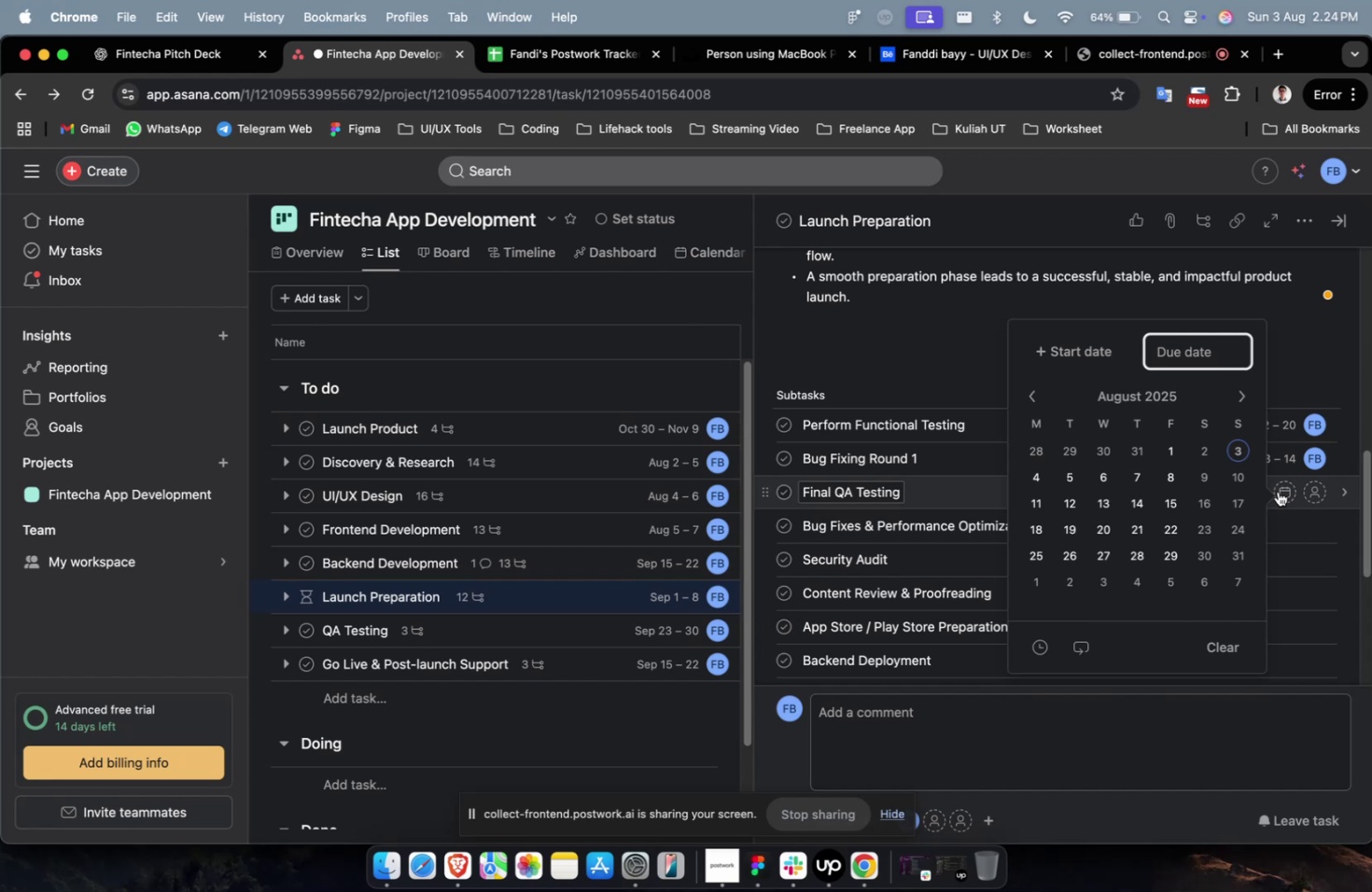 
wait(15.67)
 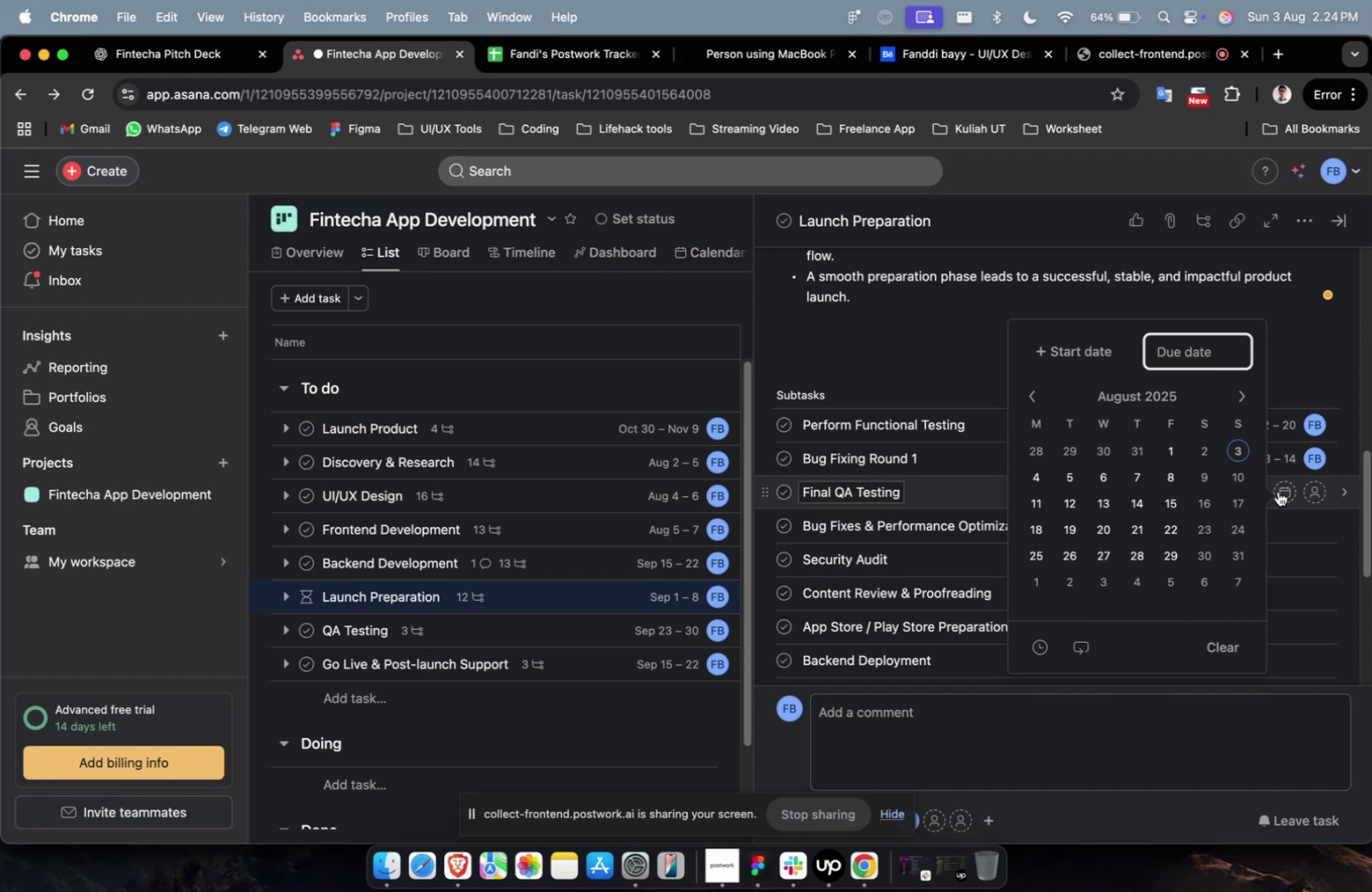 
left_click([1101, 358])
 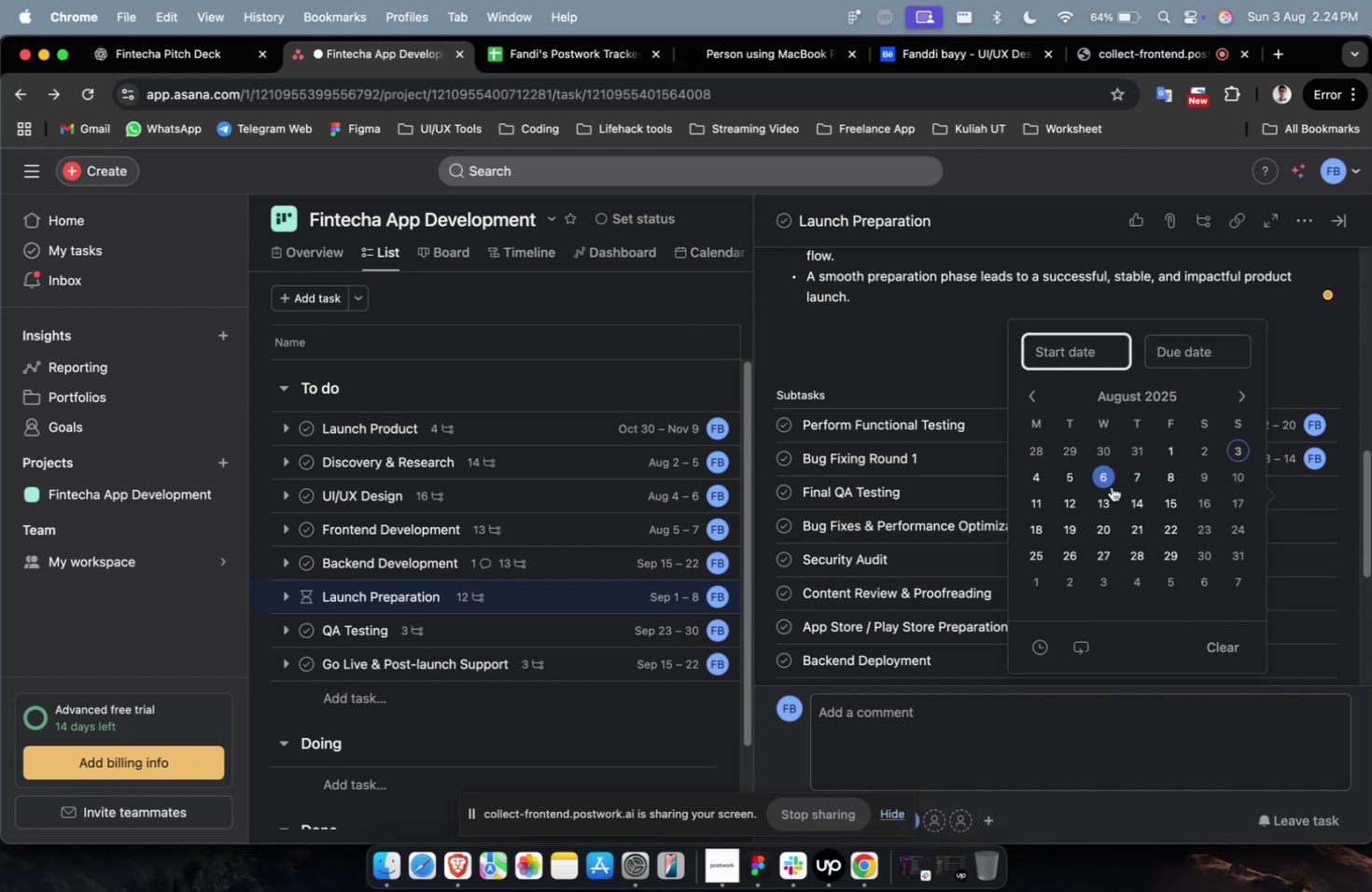 
left_click([1106, 492])
 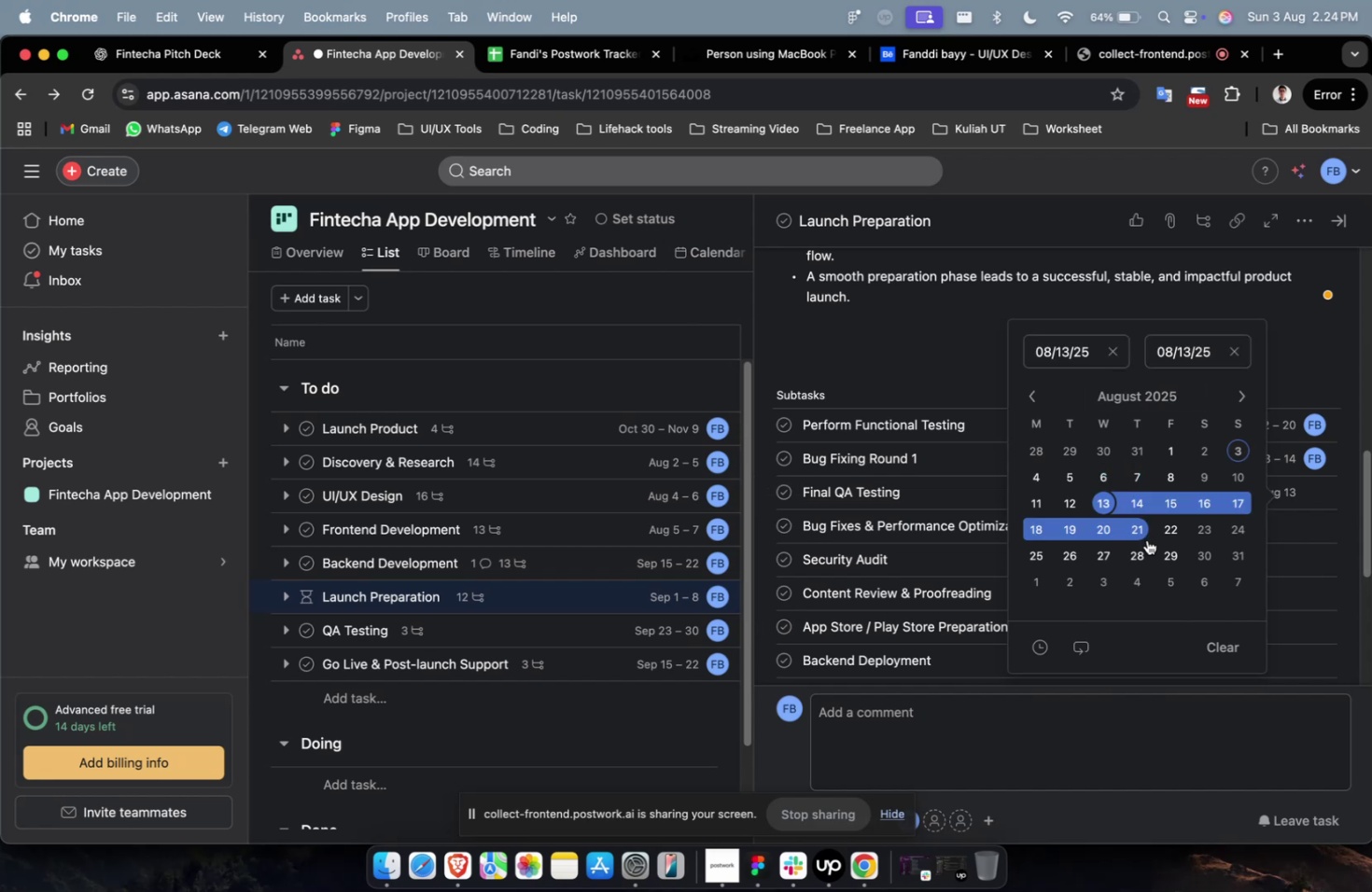 
left_click([1141, 535])
 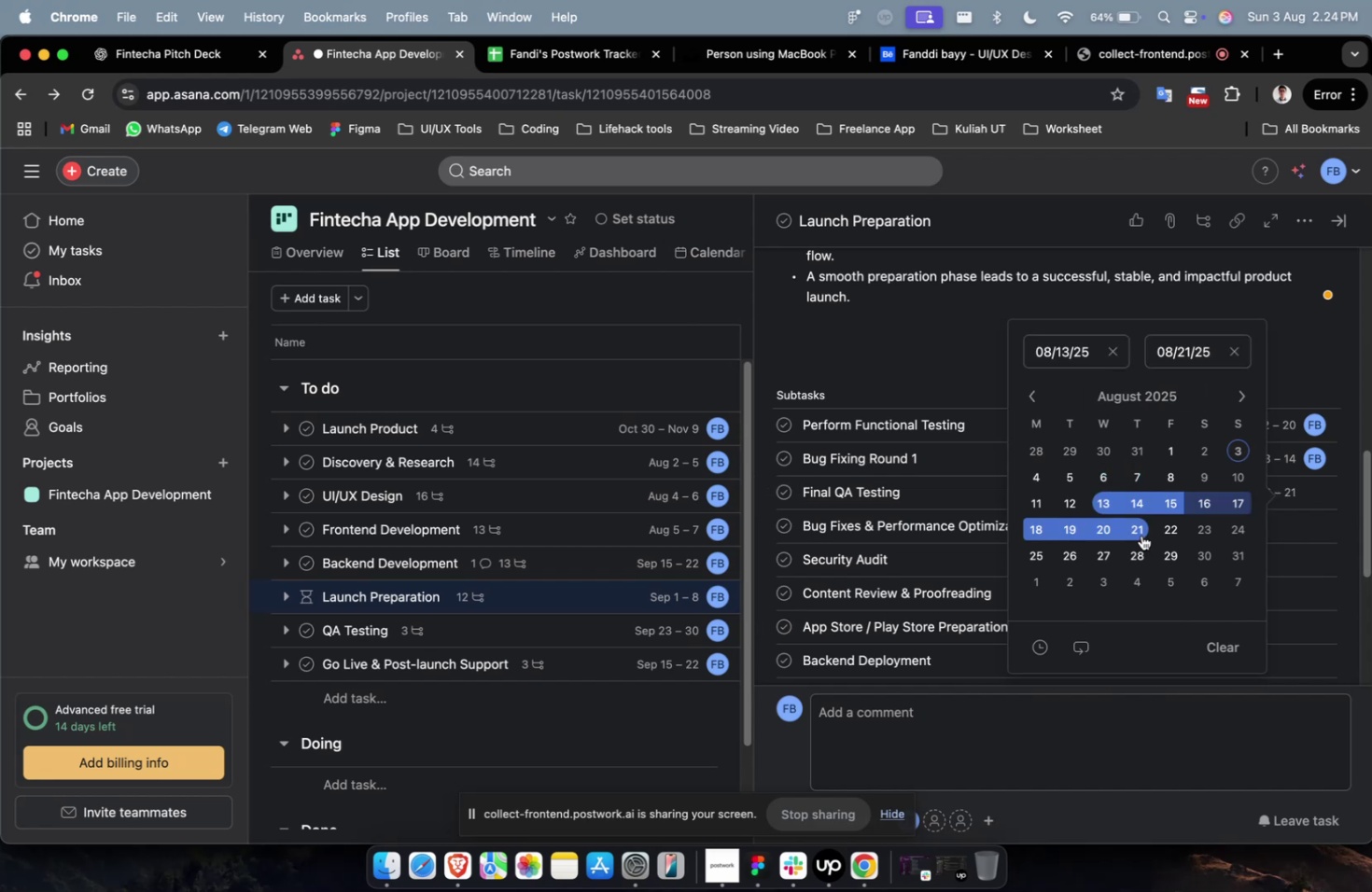 
wait(6.67)
 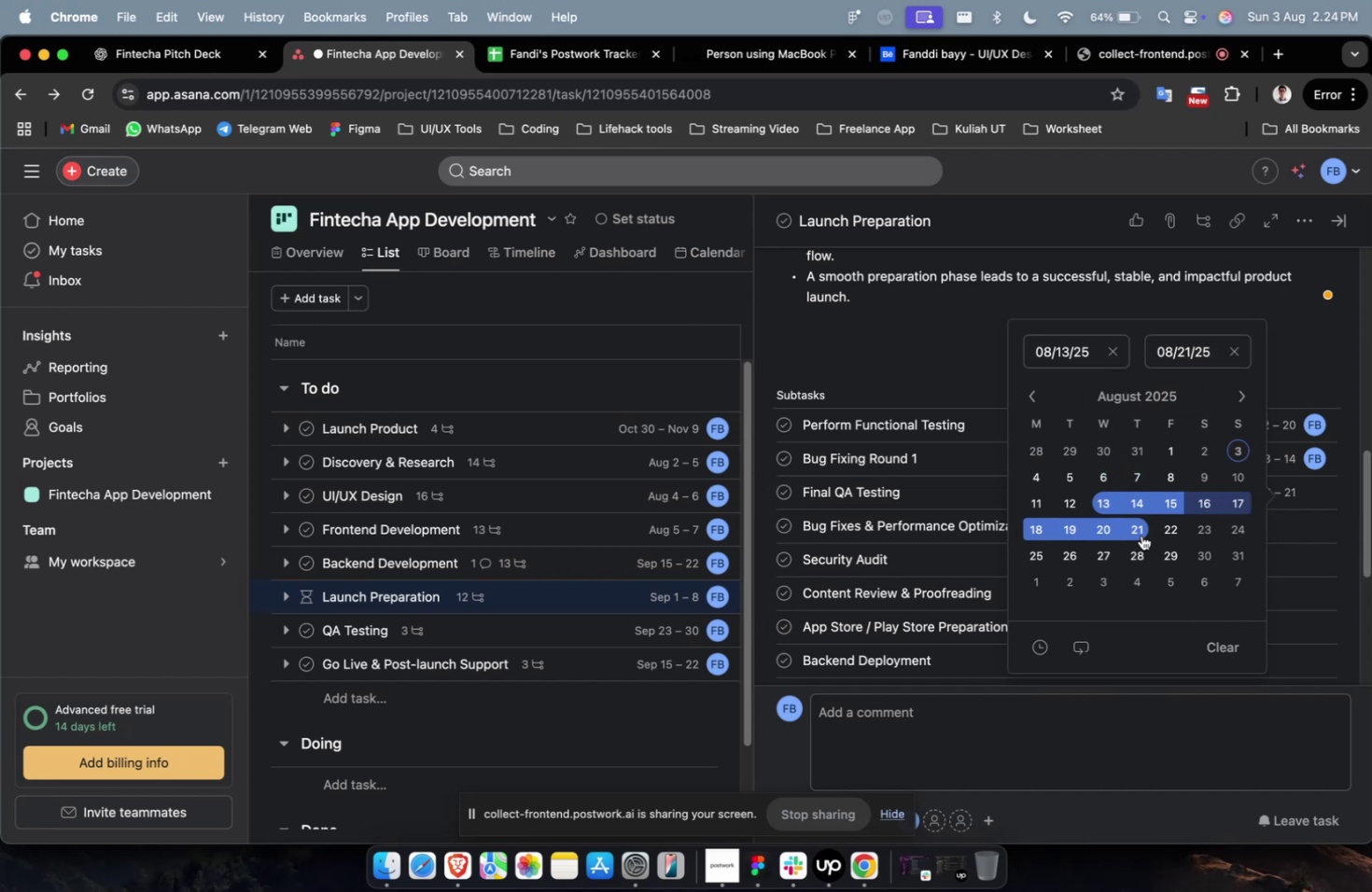 
scroll: coordinate [1141, 535], scroll_direction: down, amount: 1.0
 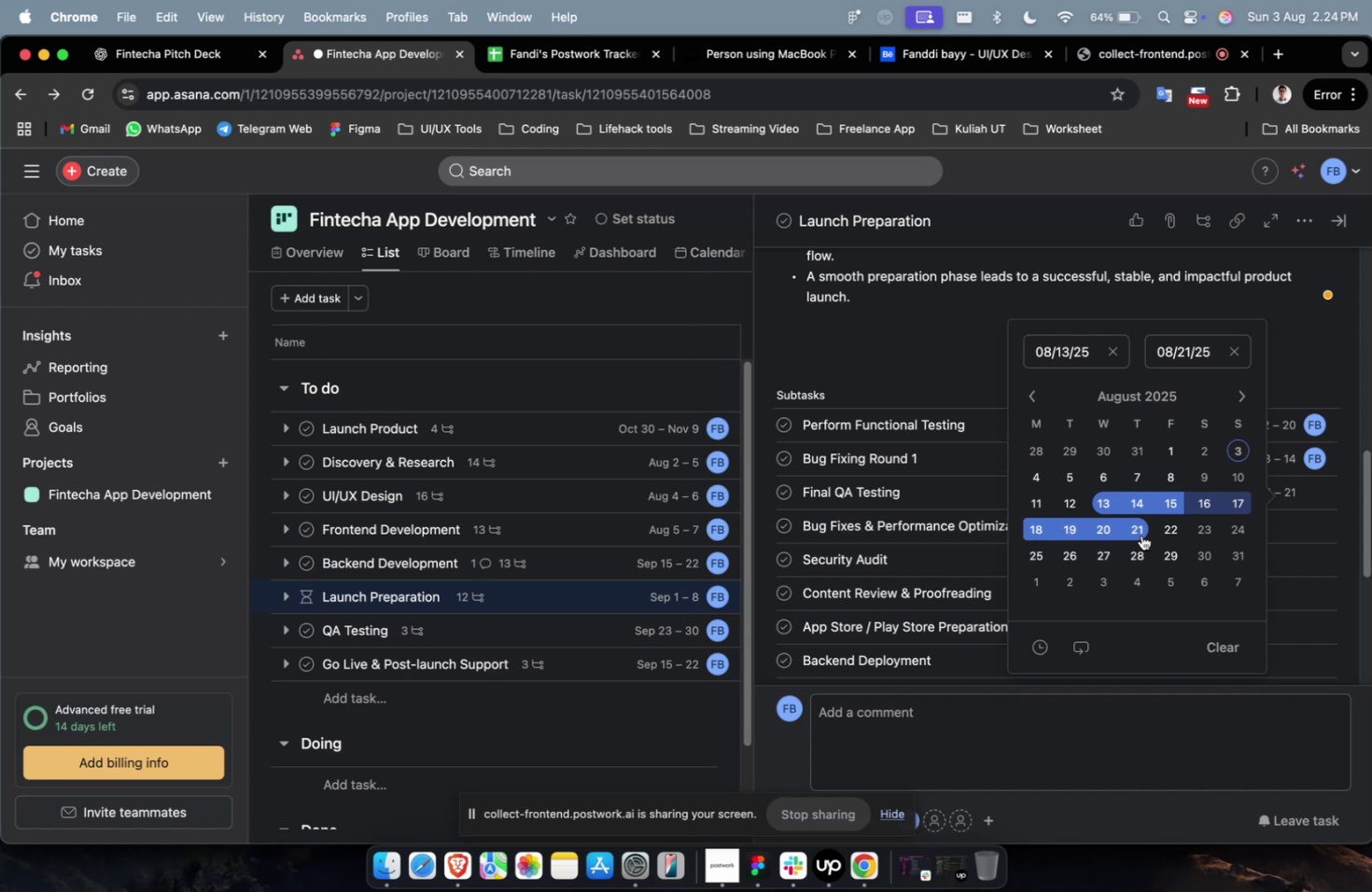 
wait(15.67)
 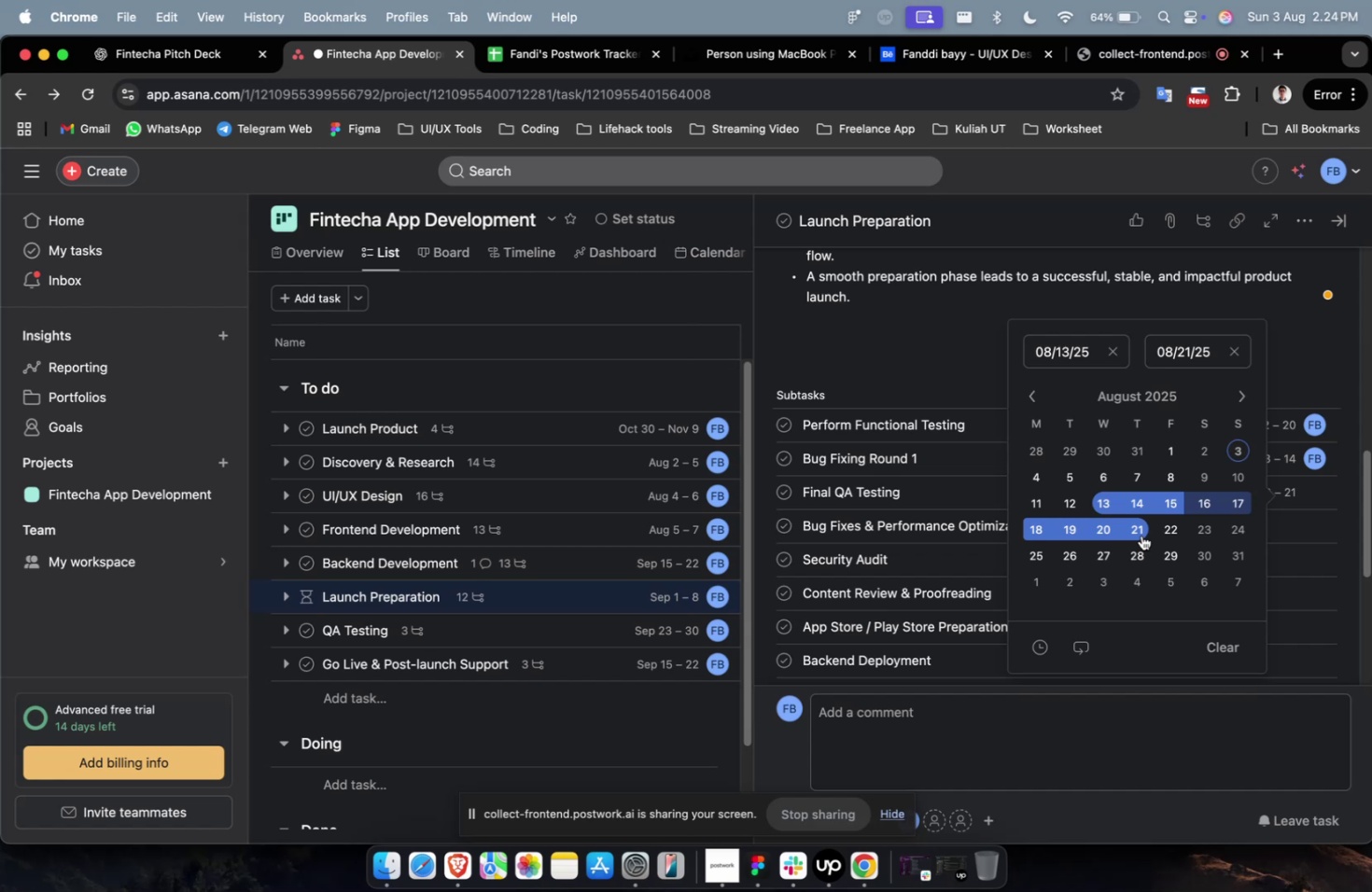 
scroll: coordinate [1141, 535], scroll_direction: down, amount: 1.0
 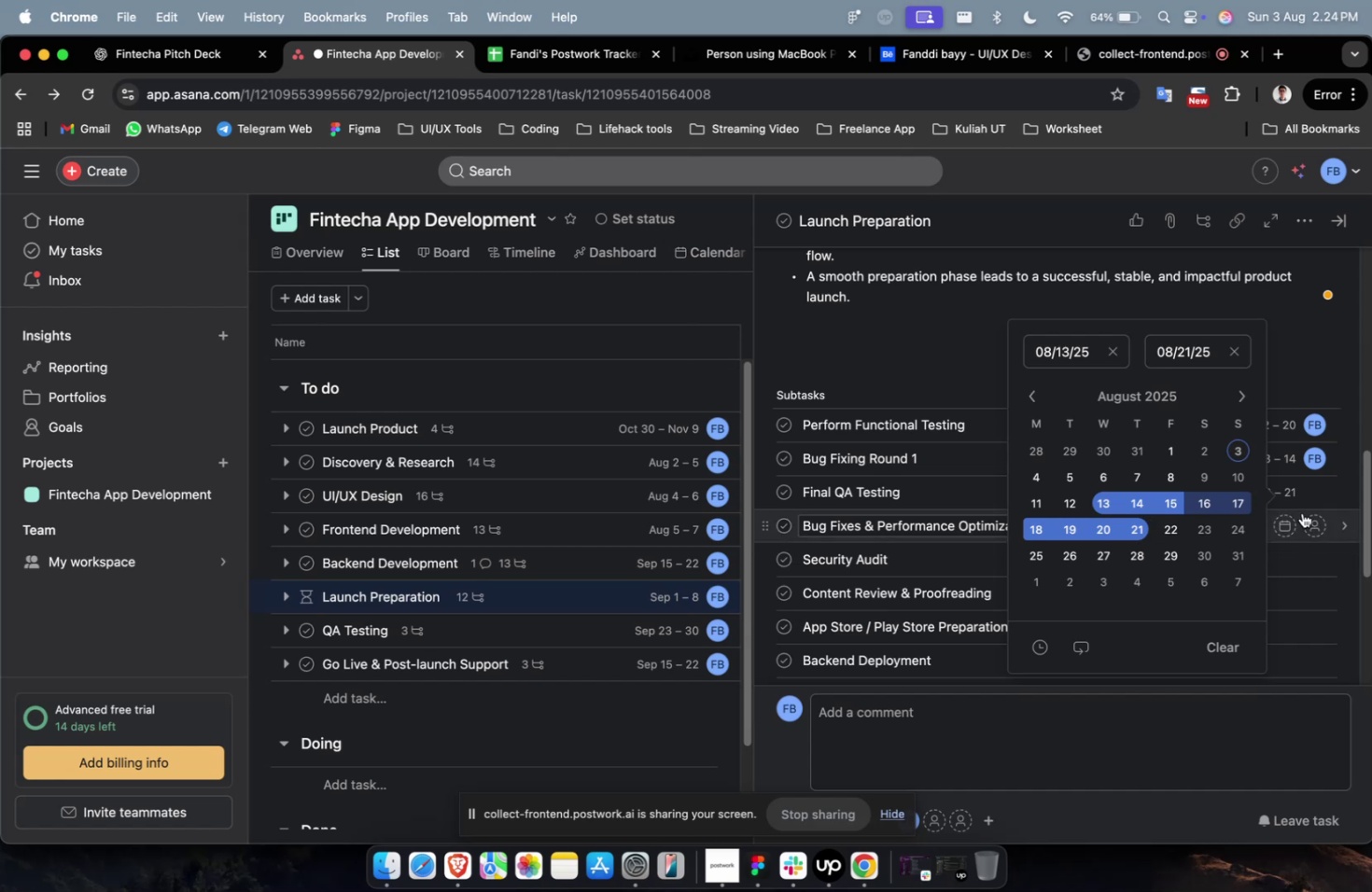 
left_click([1312, 495])
 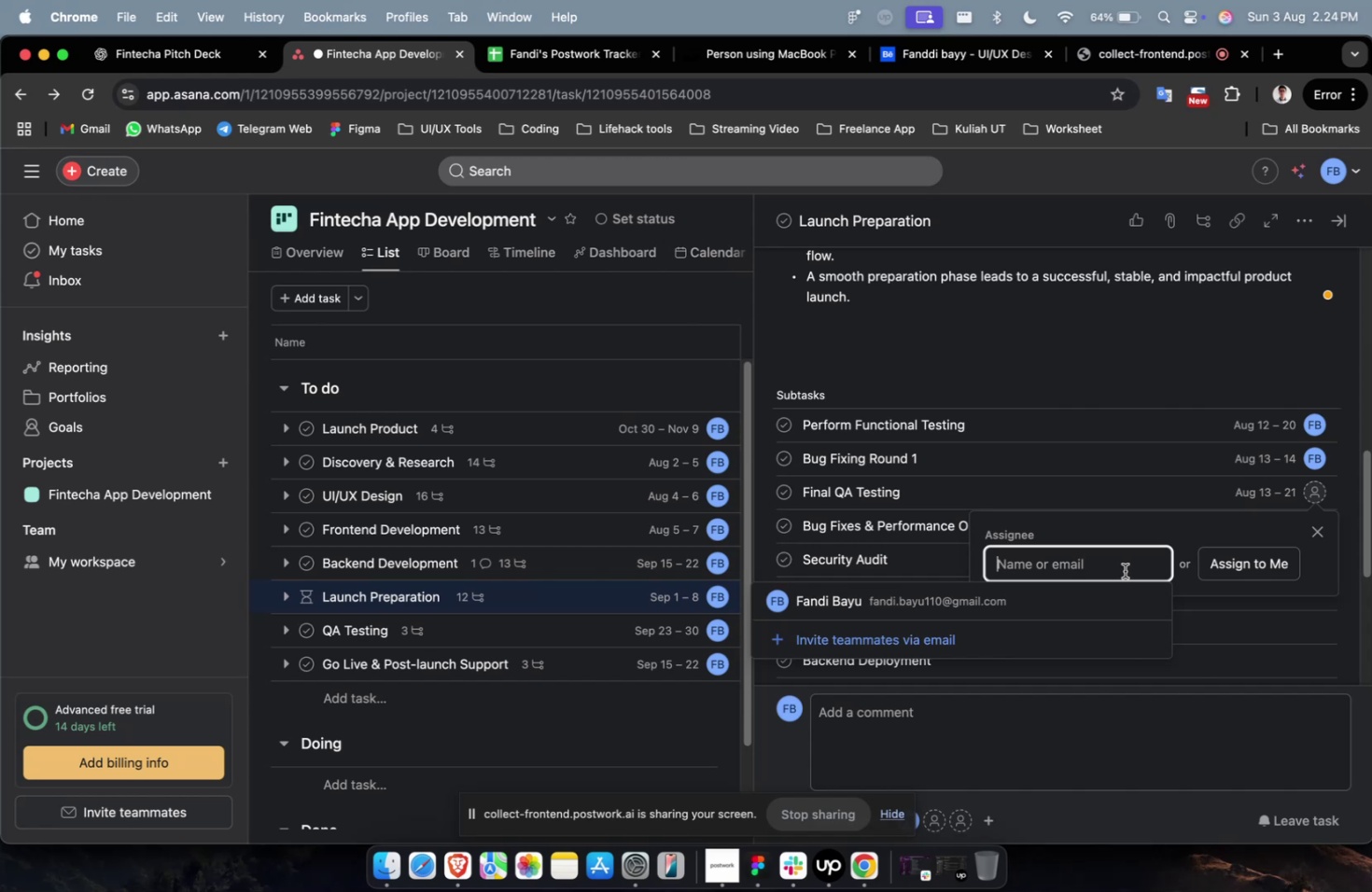 
left_click([1054, 606])
 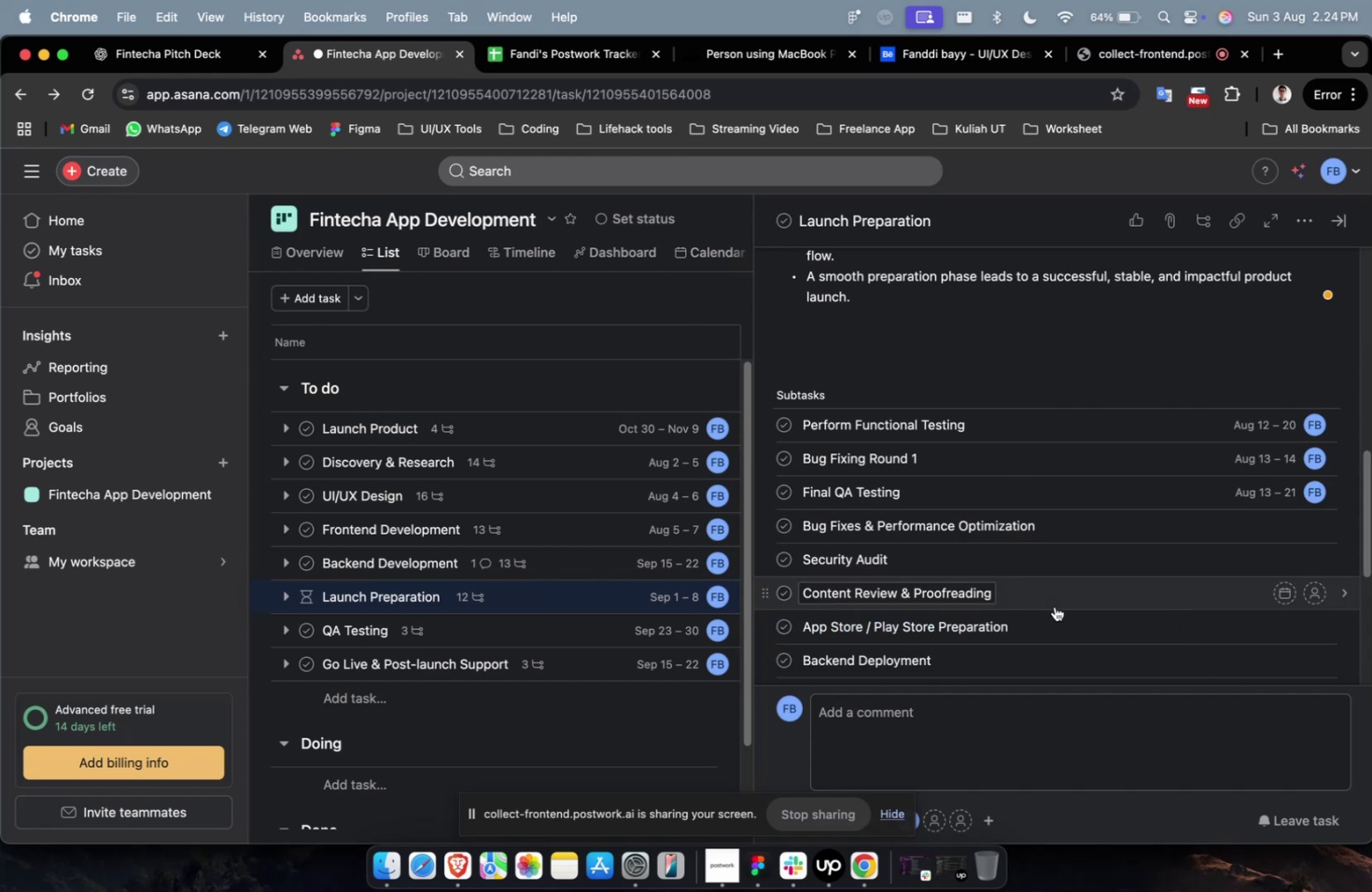 
wait(11.74)
 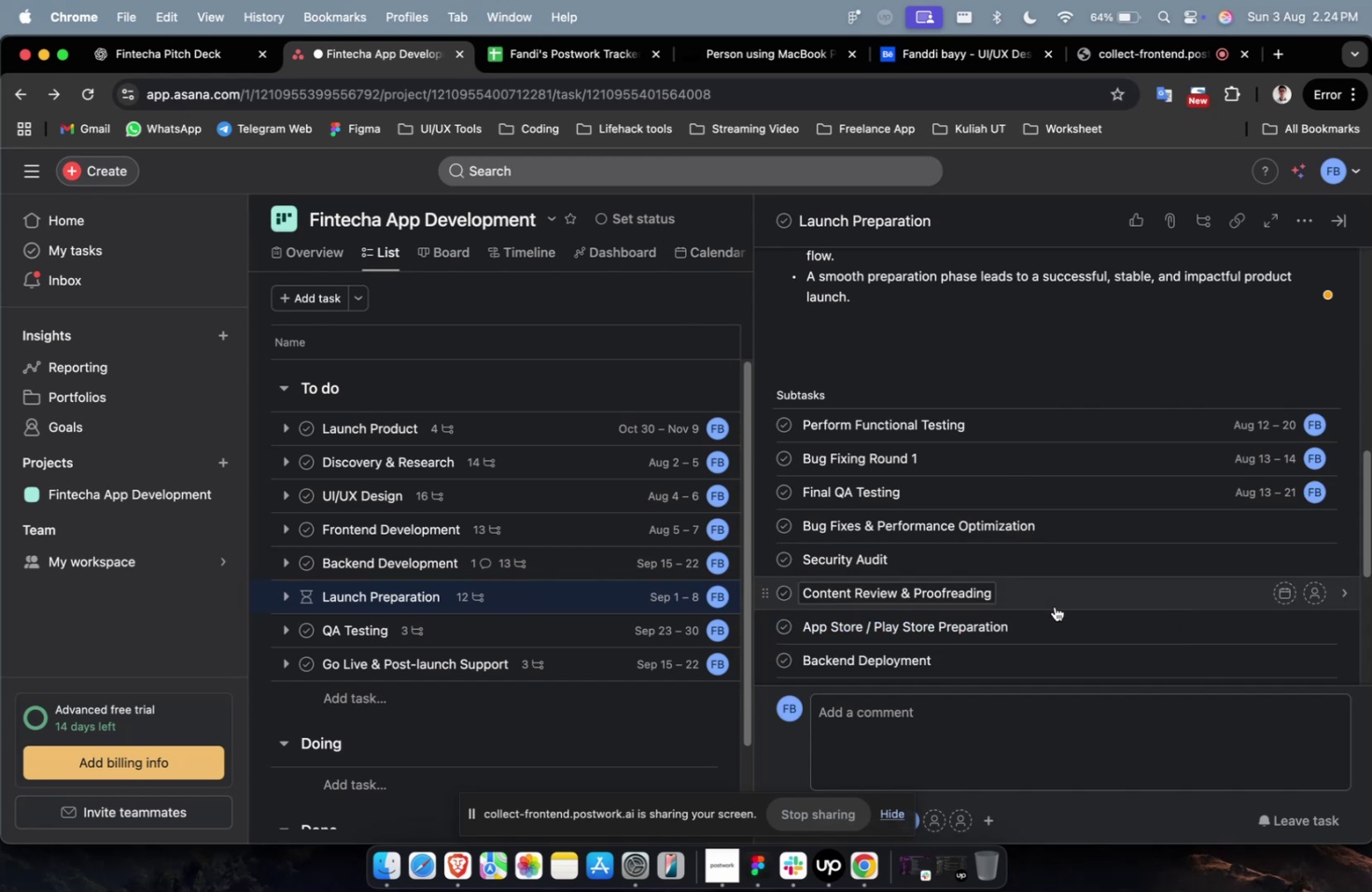 
left_click([1290, 526])
 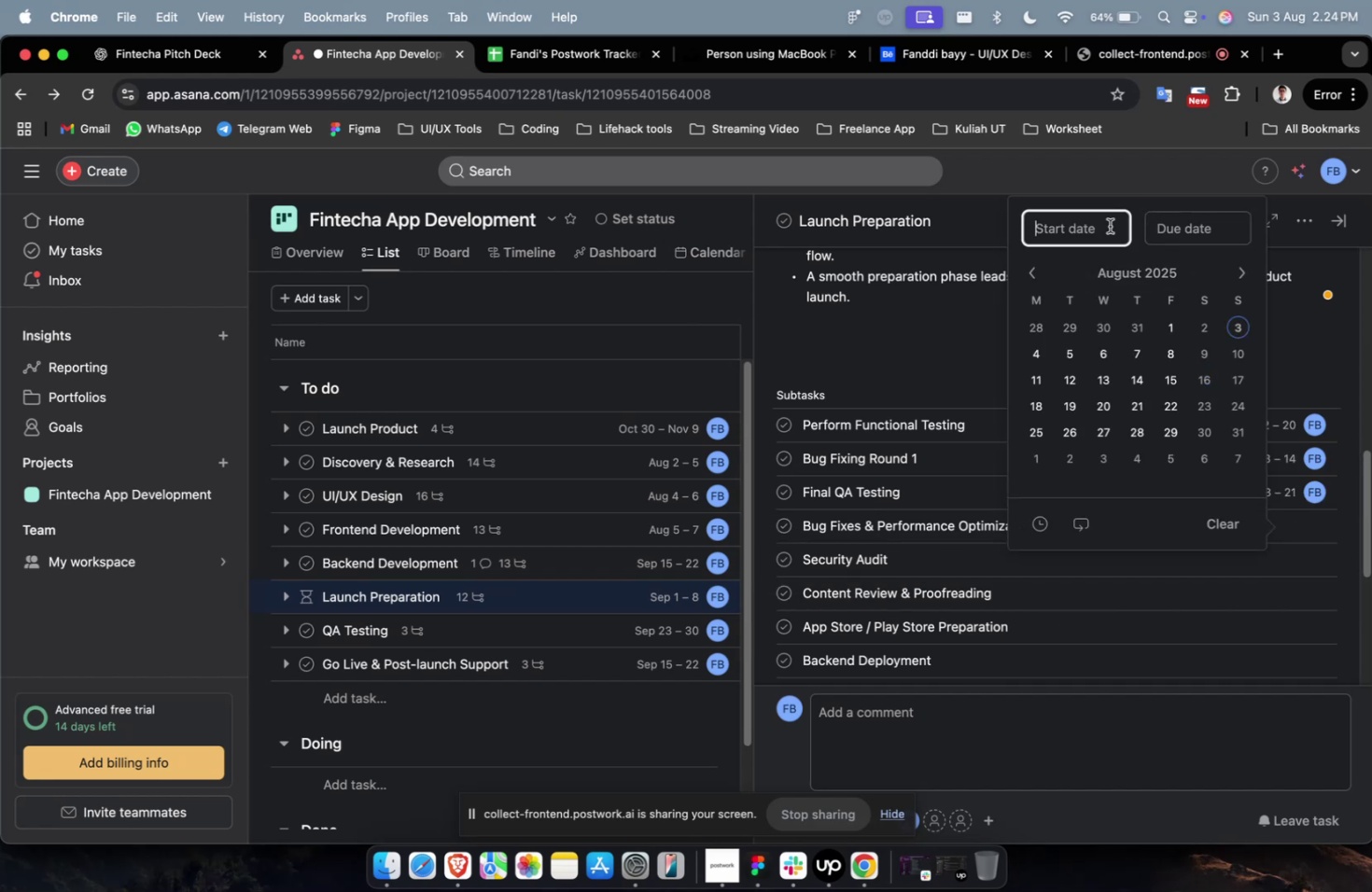 
left_click([1133, 382])
 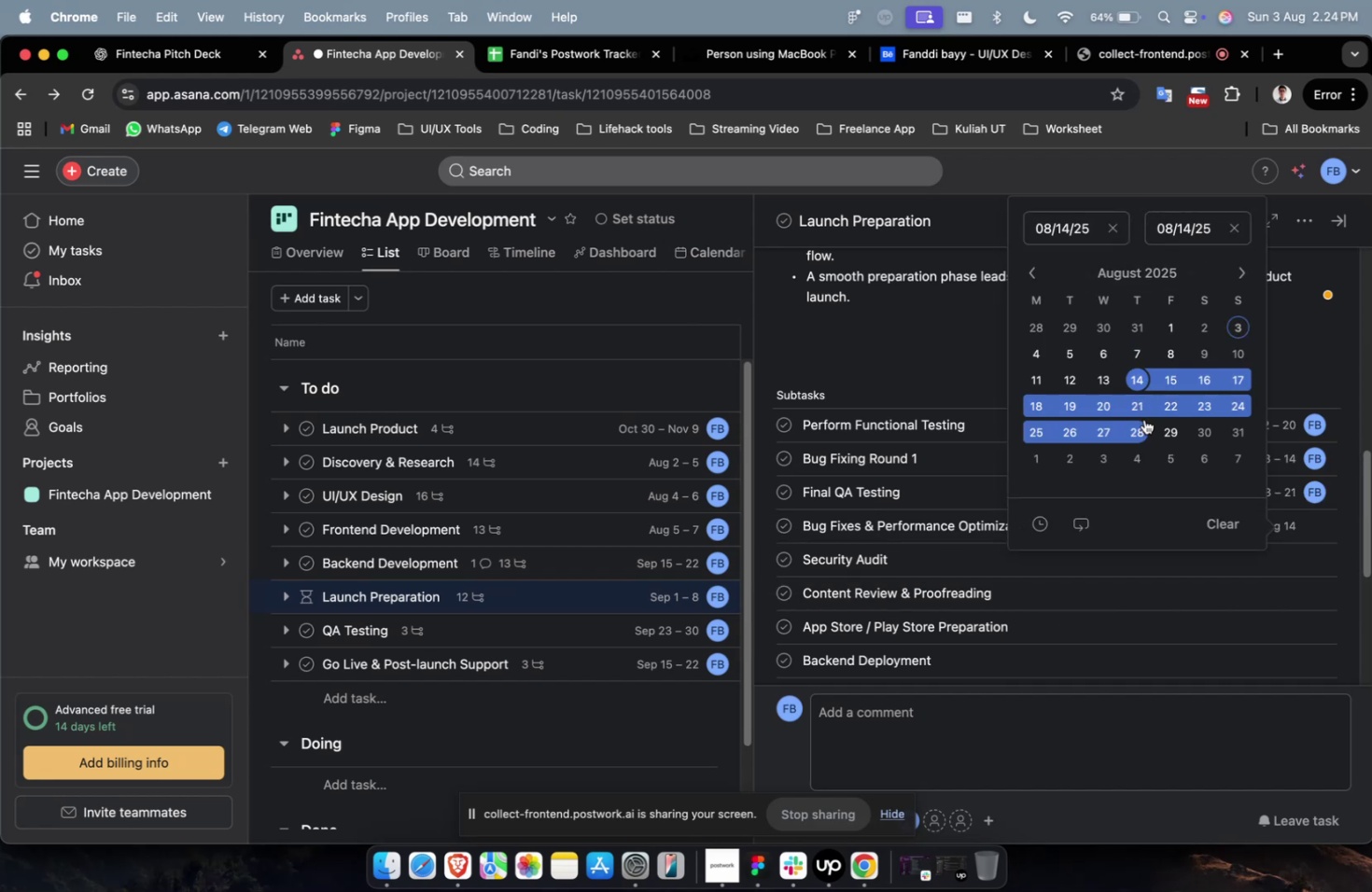 
left_click([1141, 424])
 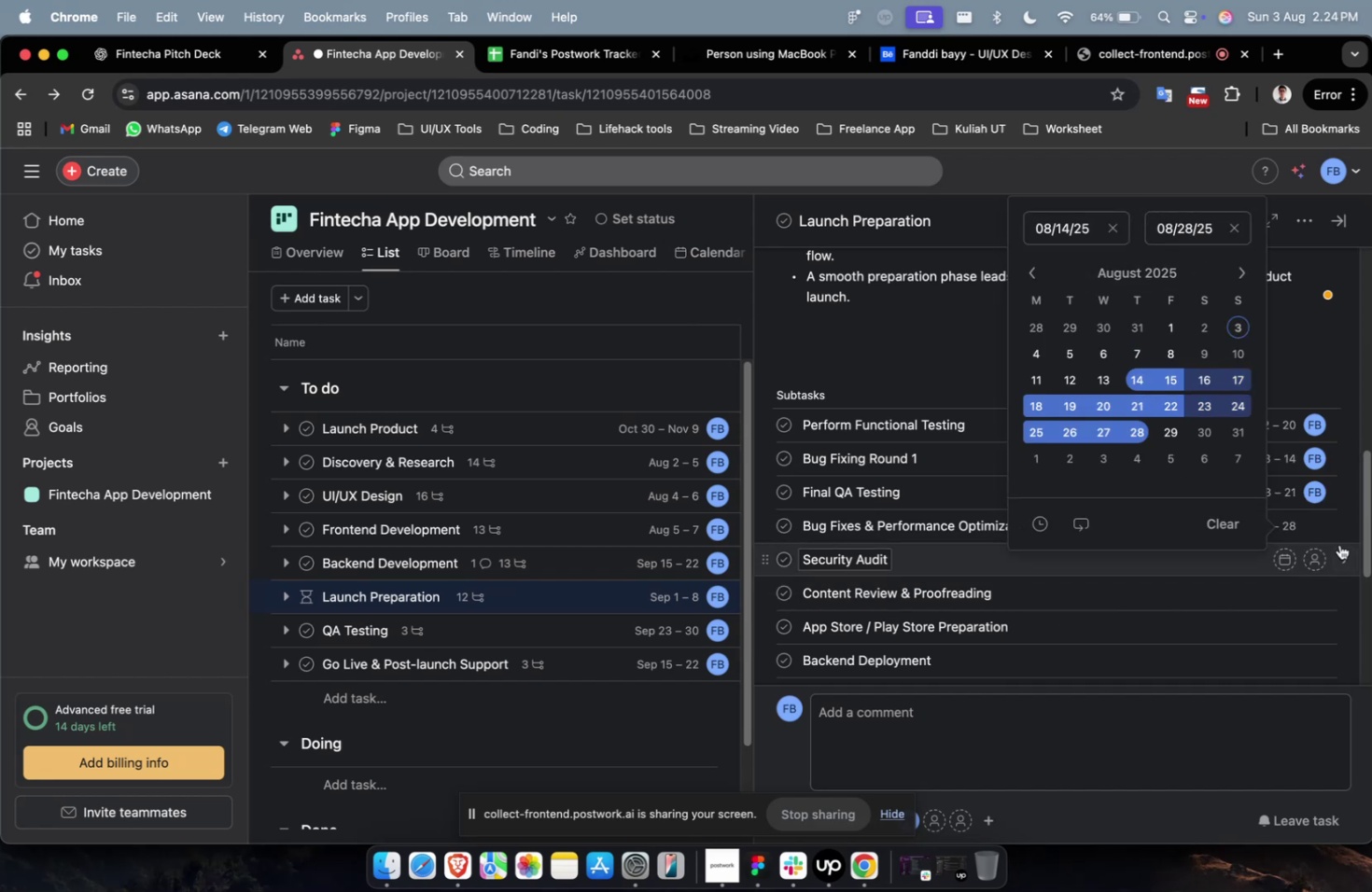 
left_click([1320, 532])
 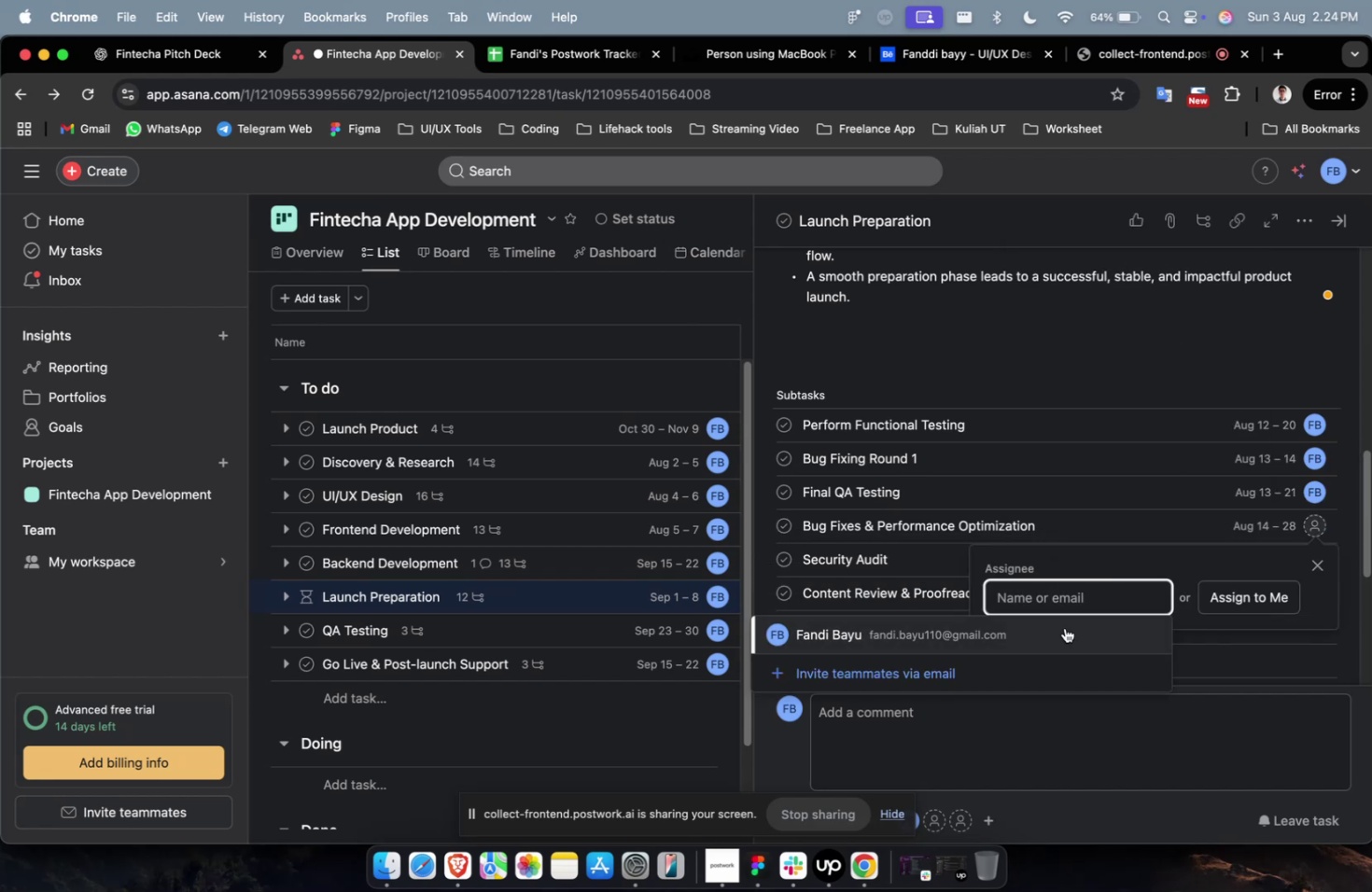 
left_click([1026, 636])
 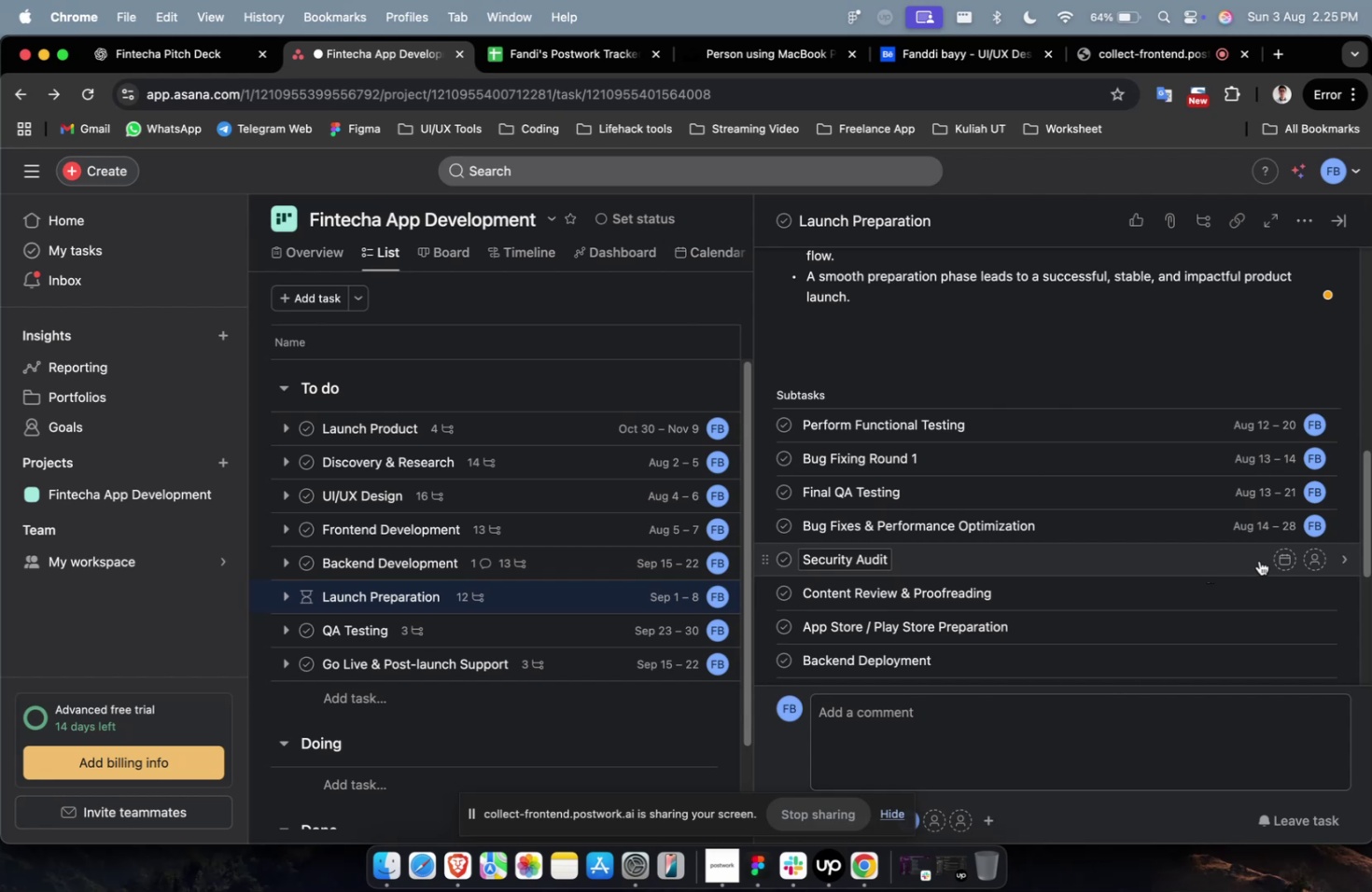 
left_click([1283, 562])
 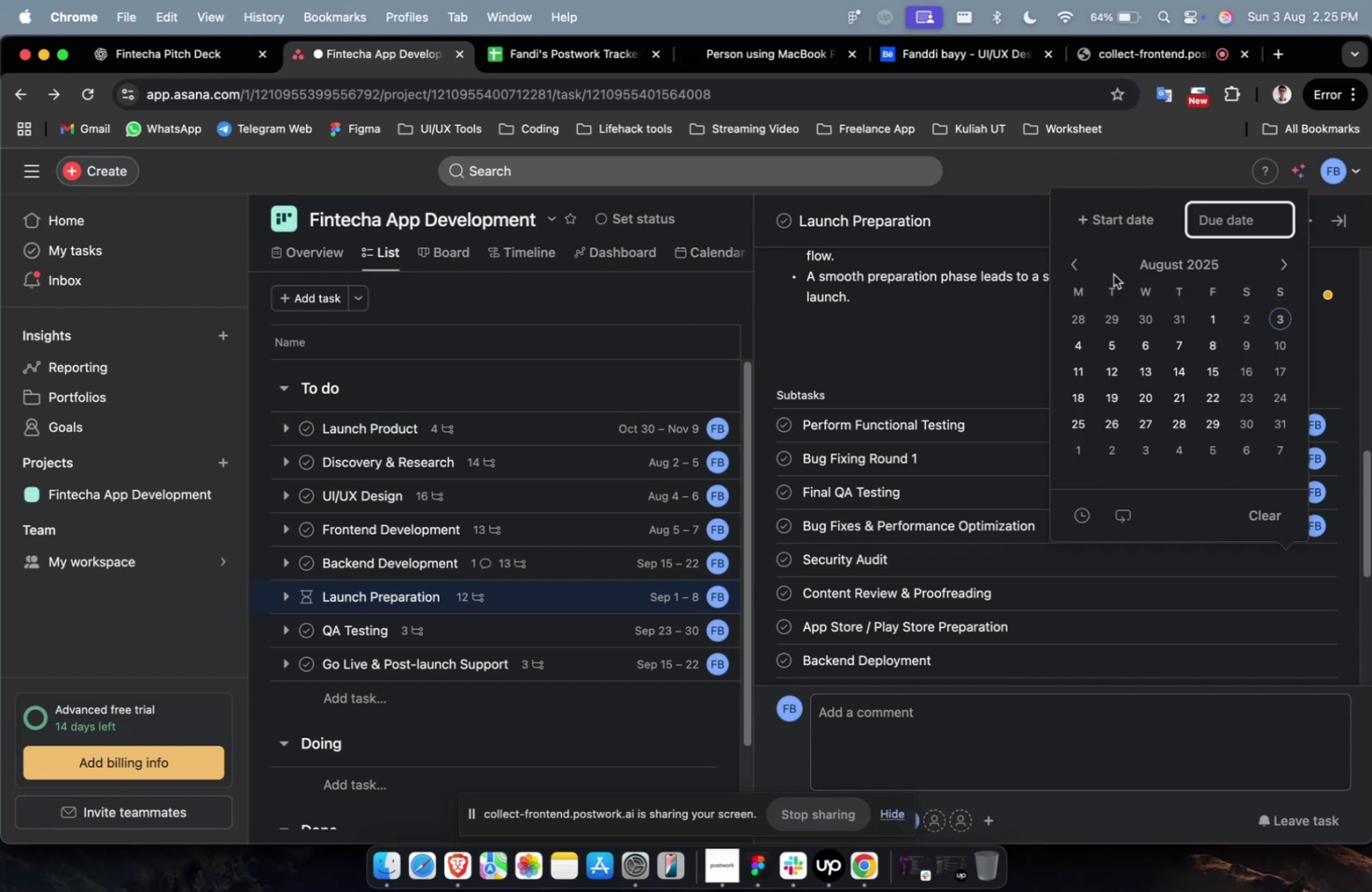 
left_click([1129, 229])
 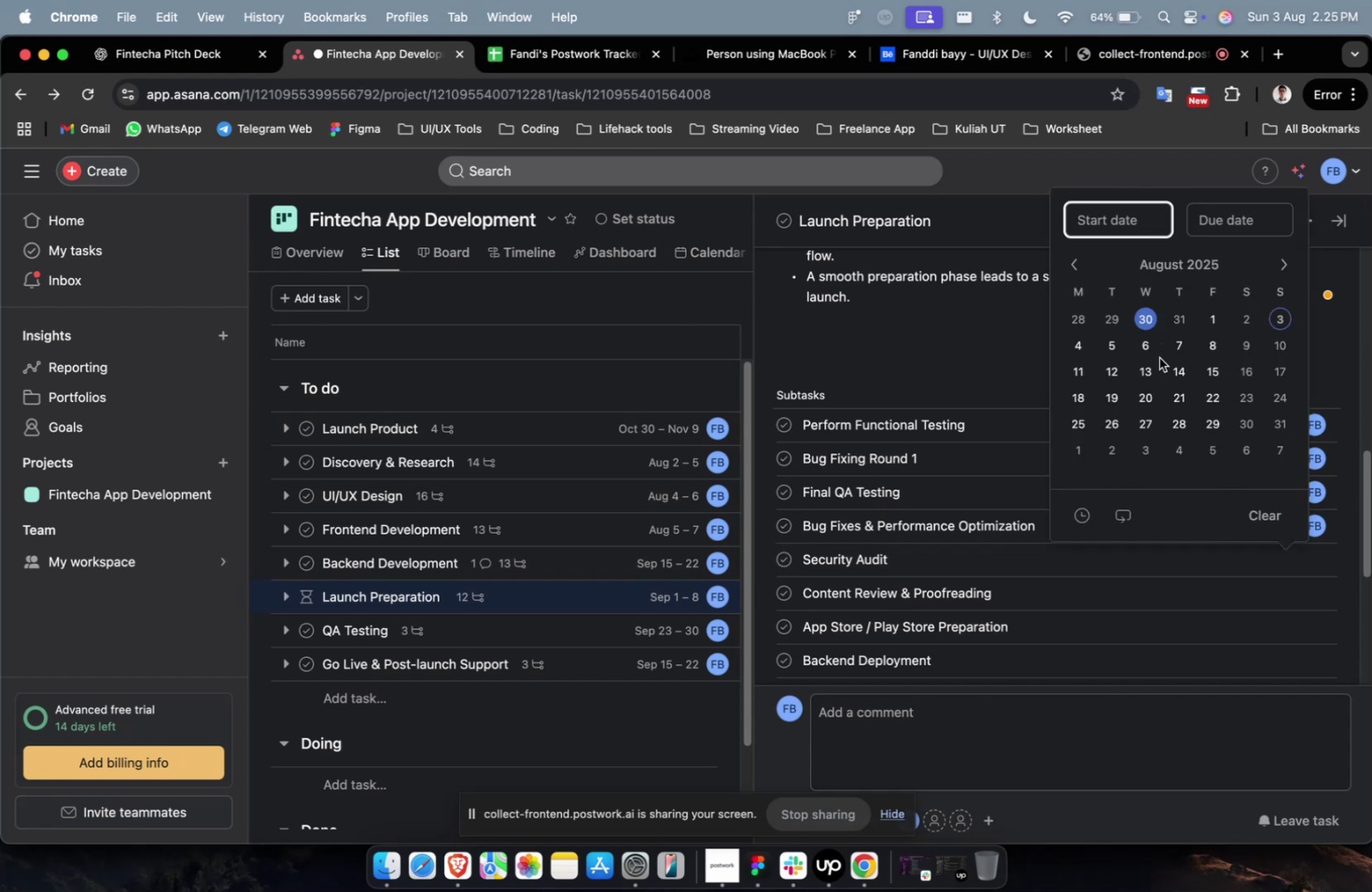 
left_click([1150, 369])
 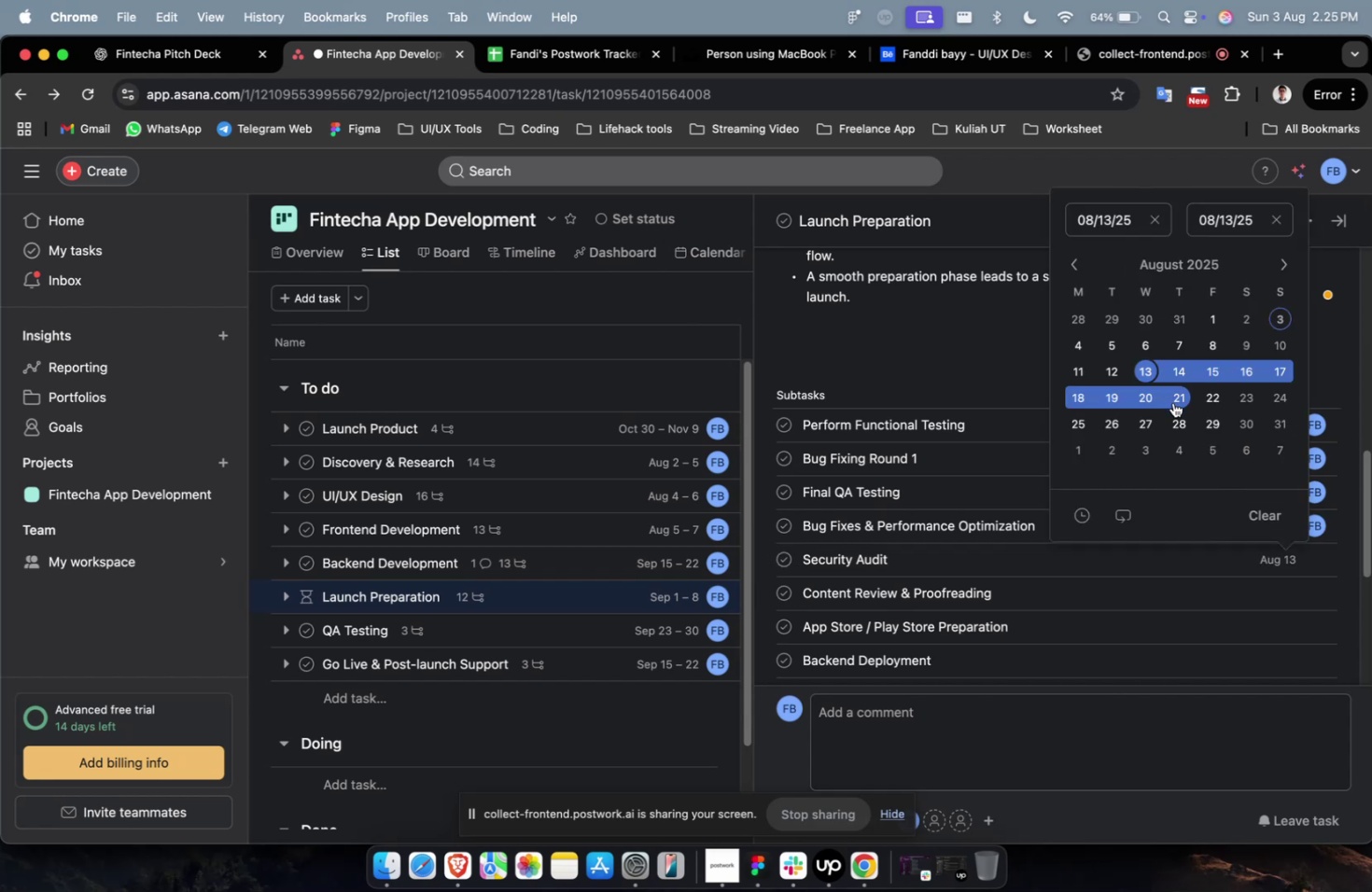 
left_click([1172, 403])
 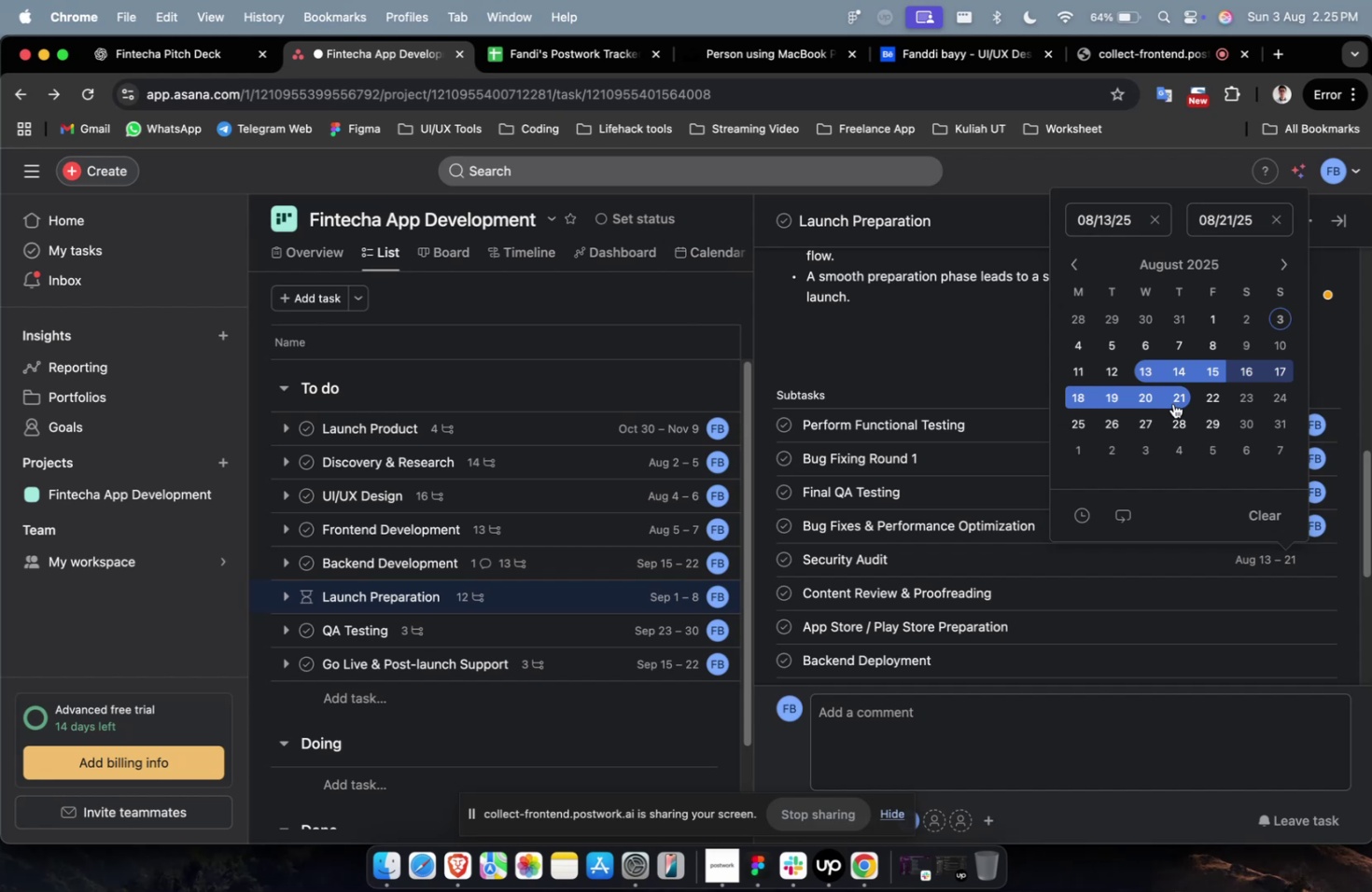 
wait(13.1)
 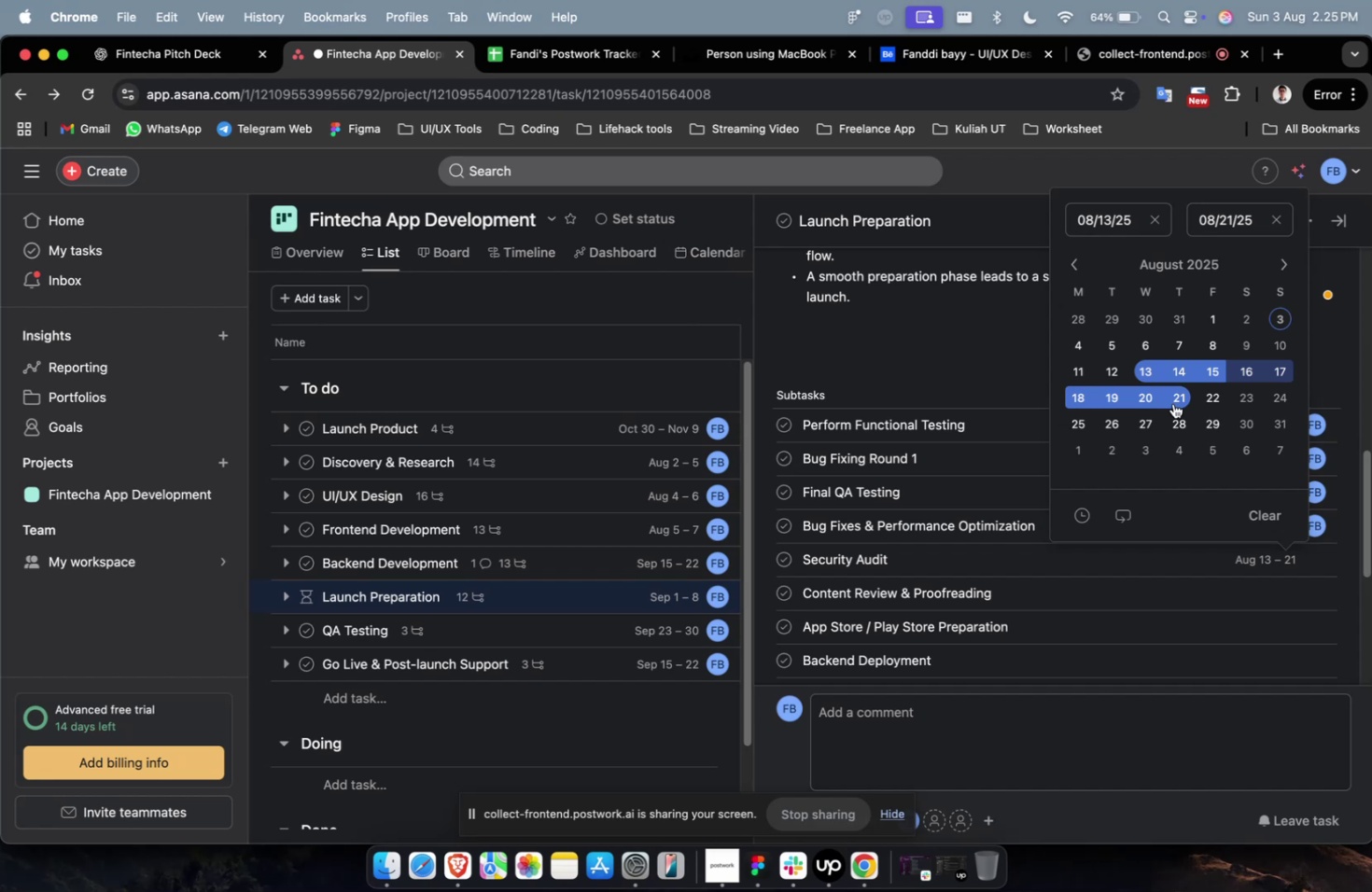 
left_click([1350, 366])
 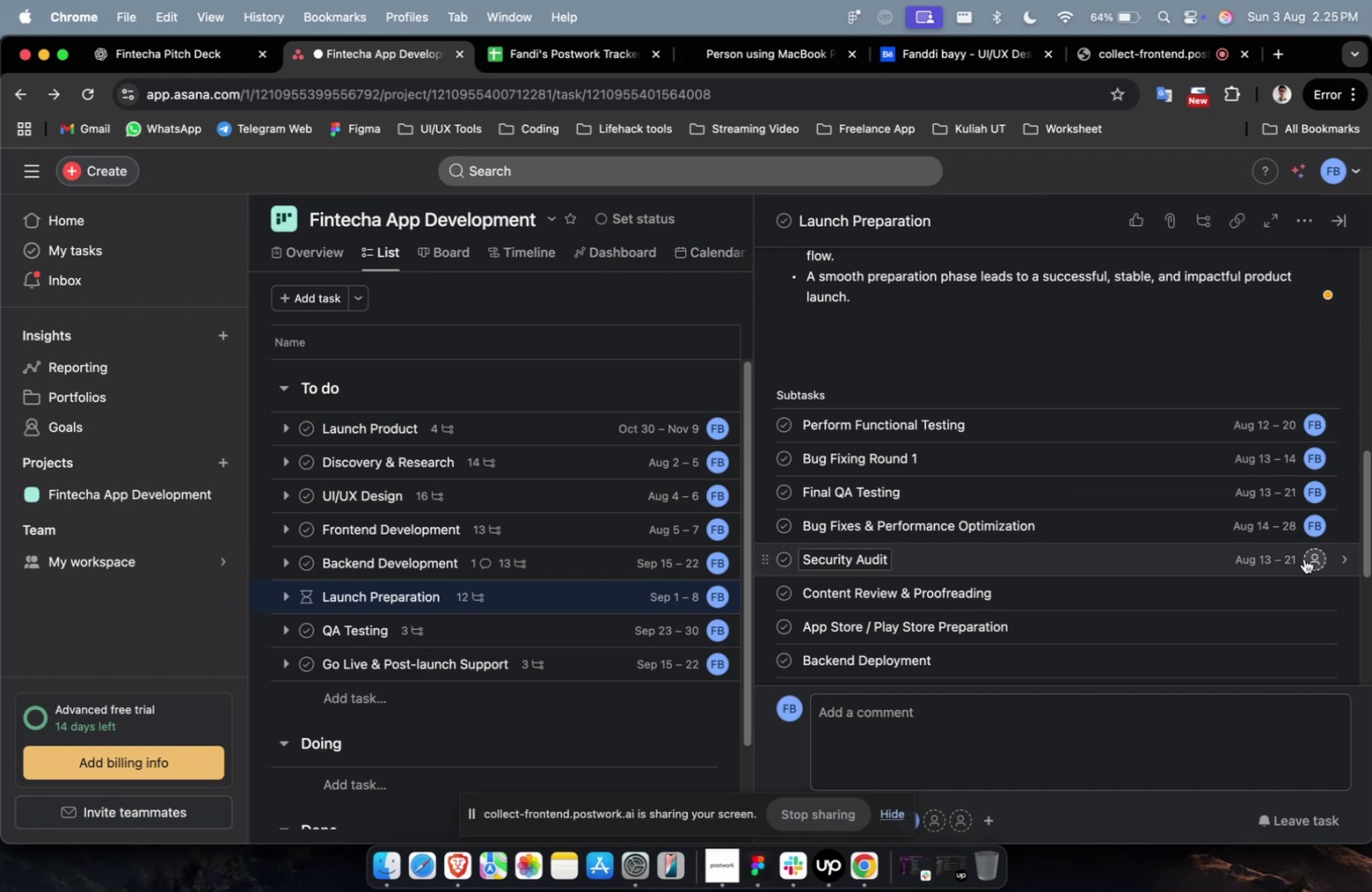 
double_click([1307, 556])
 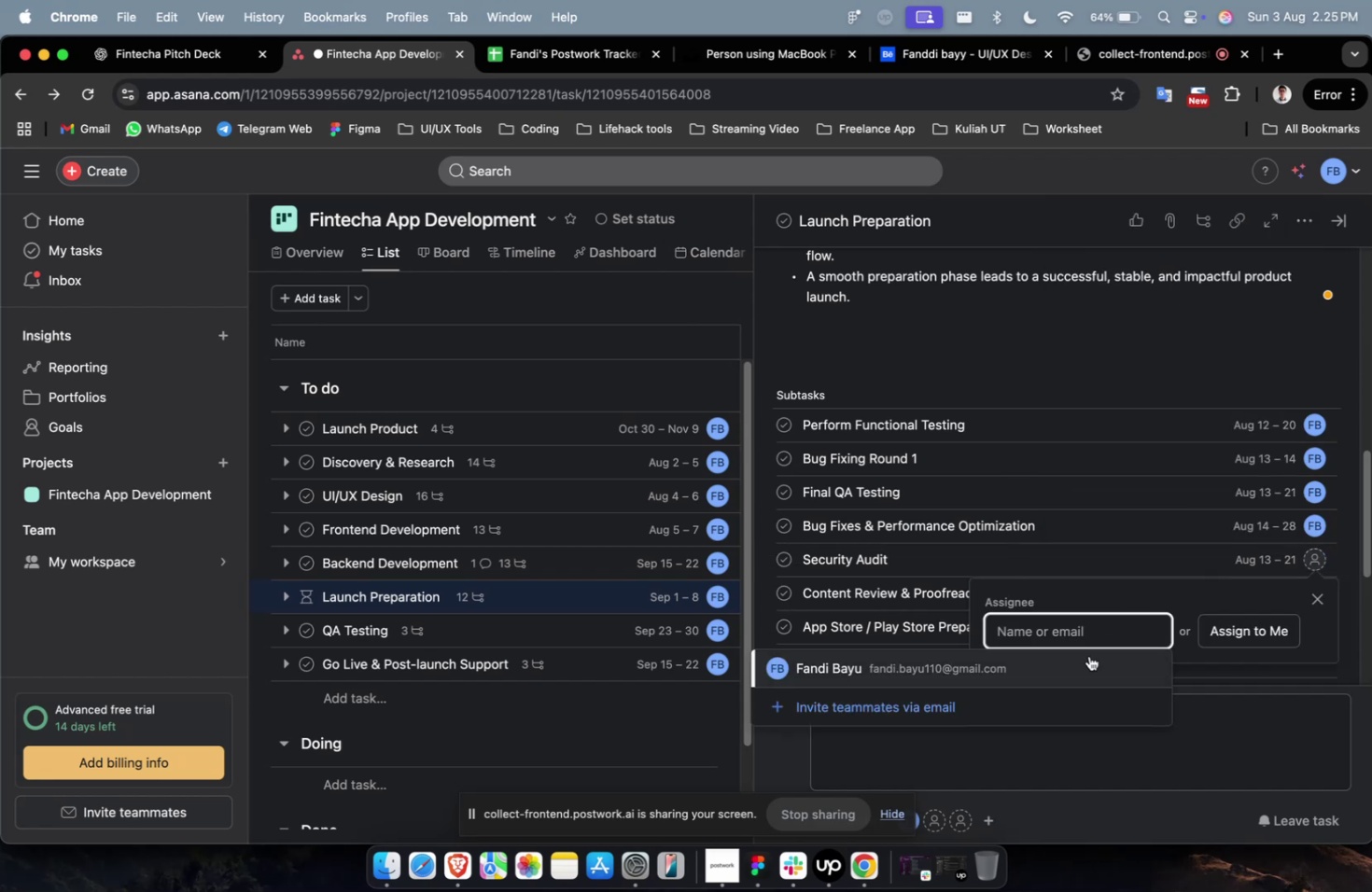 
left_click([1085, 657])
 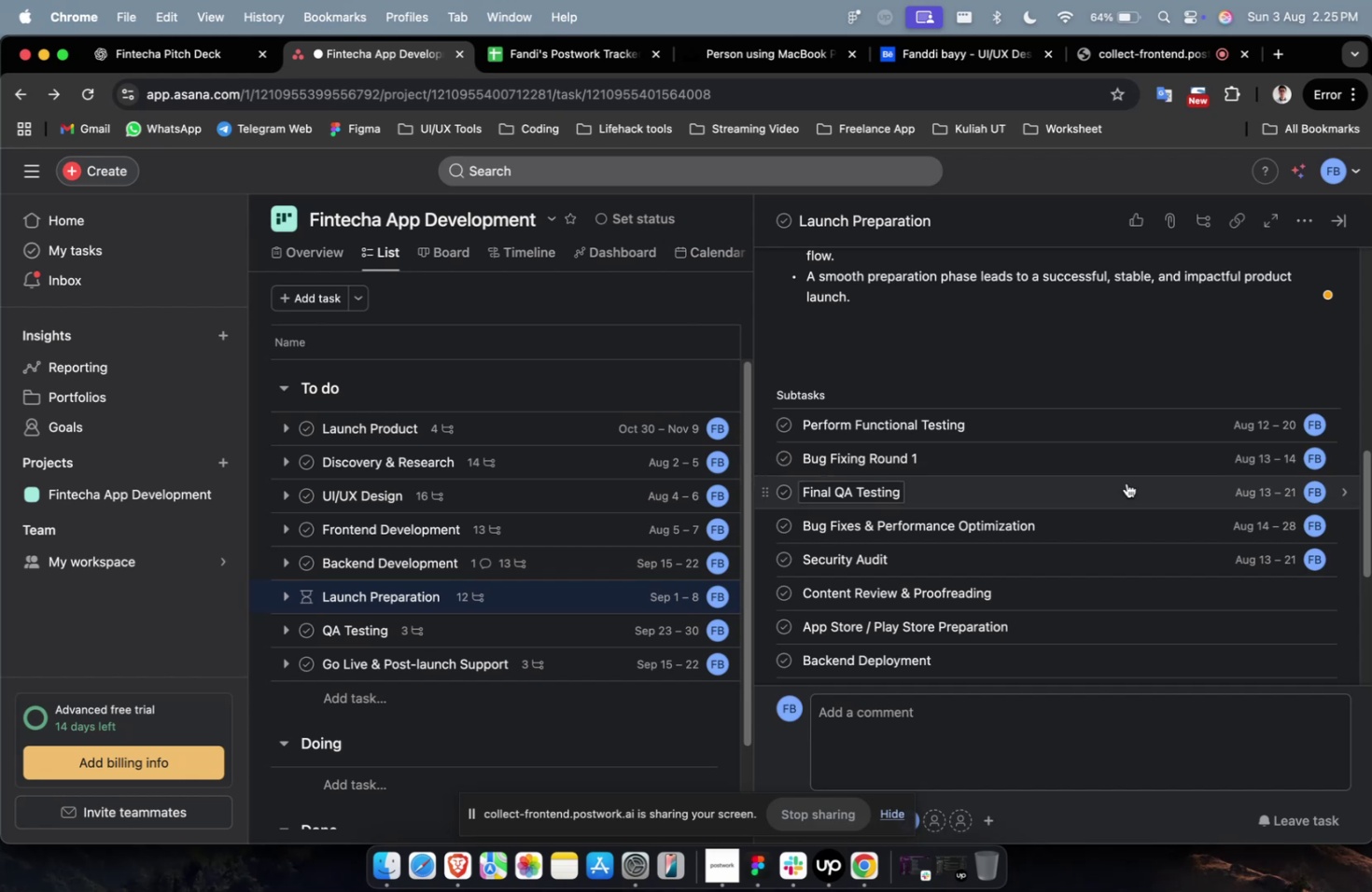 
left_click([1189, 345])
 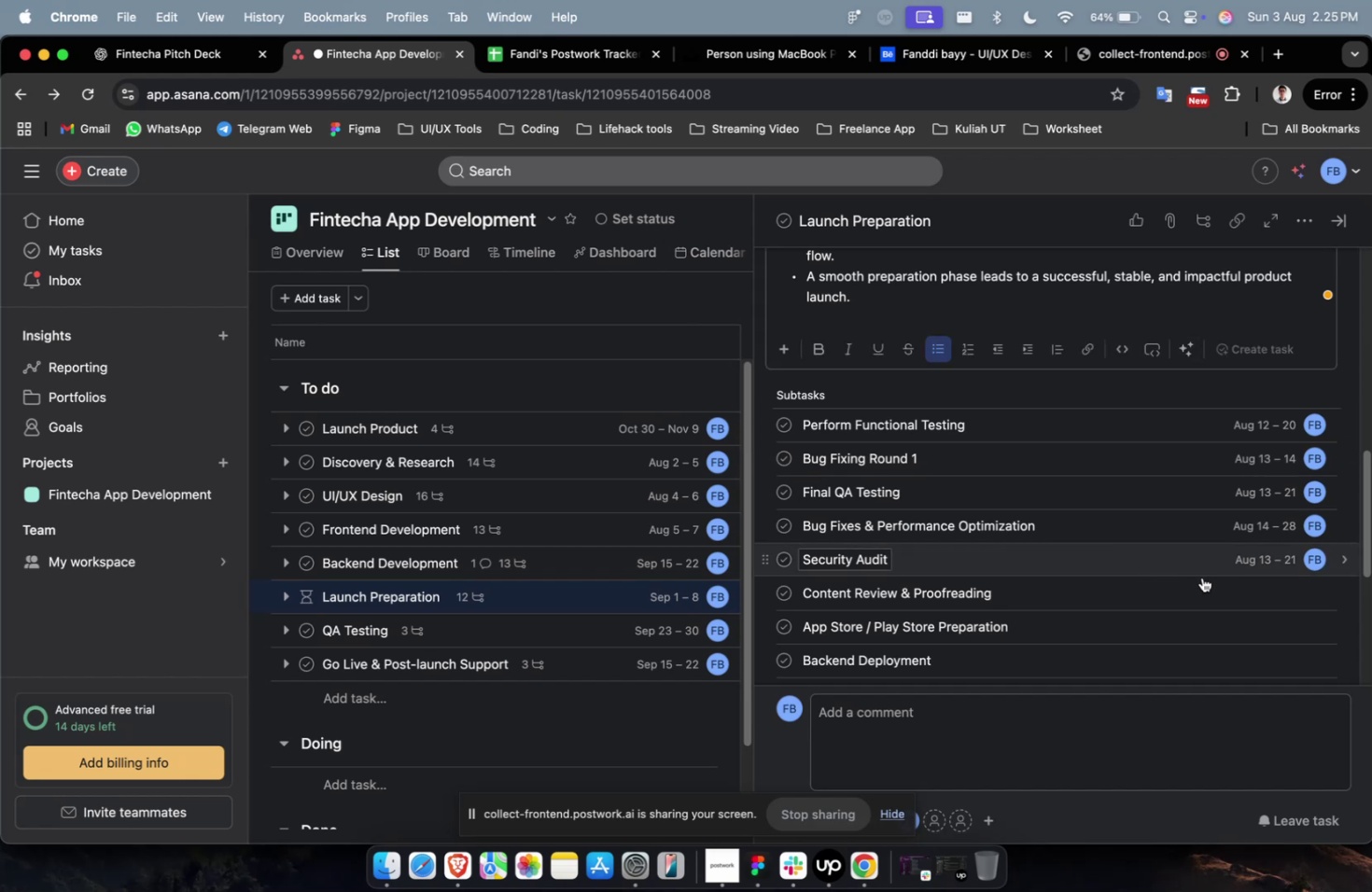 
mouse_move([1240, 581])
 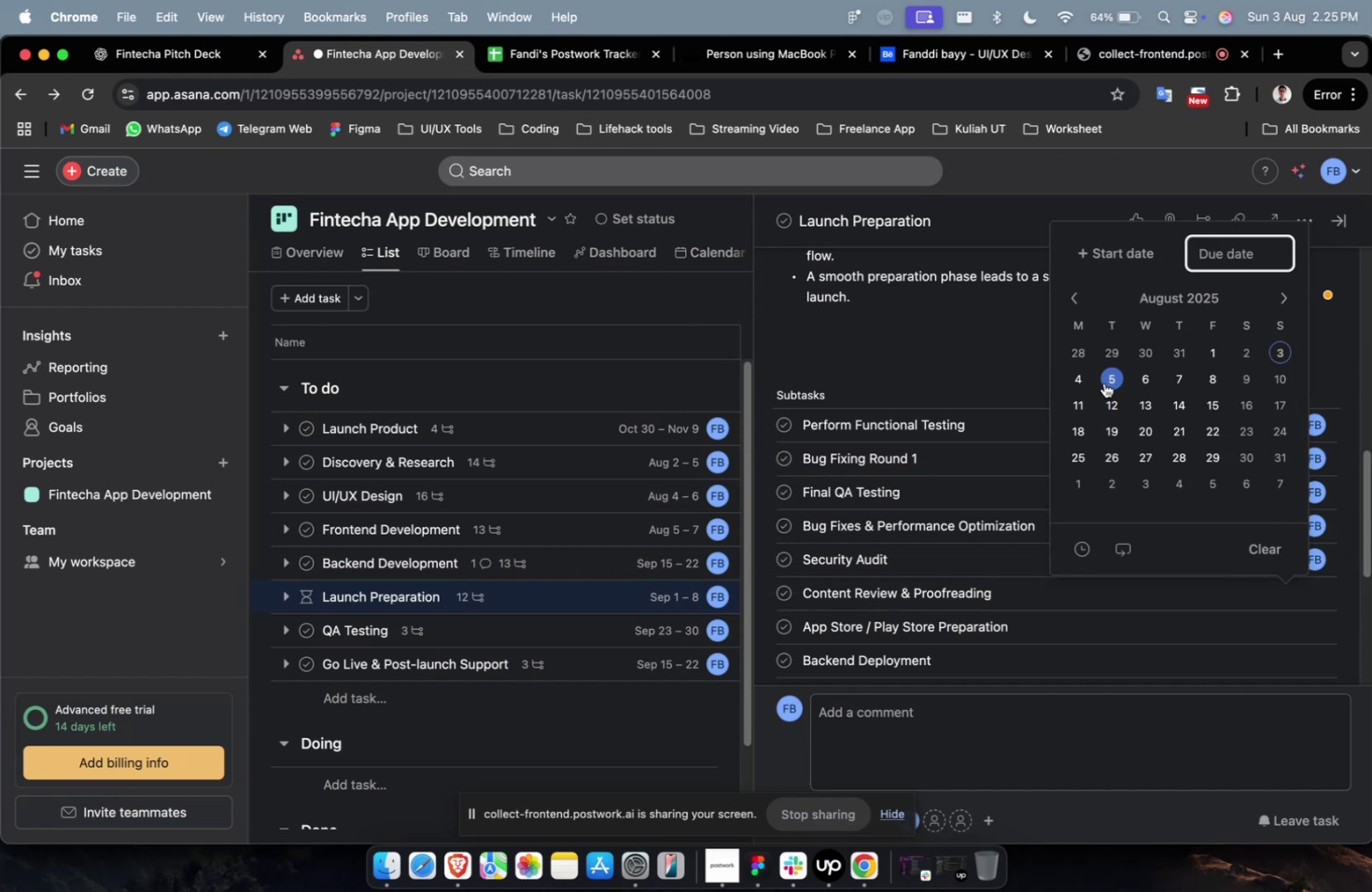 
left_click([1106, 381])
 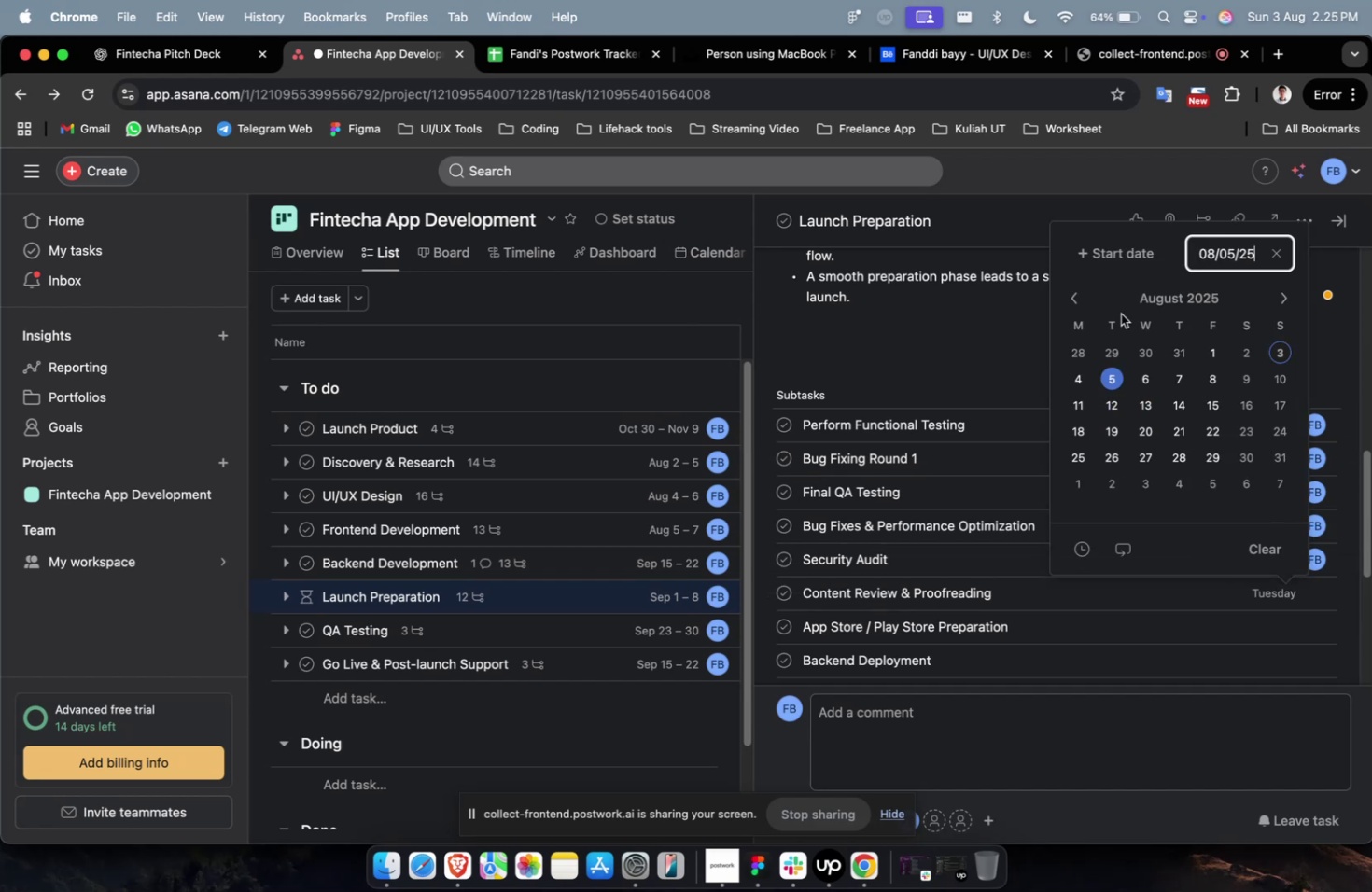 
left_click([1106, 248])
 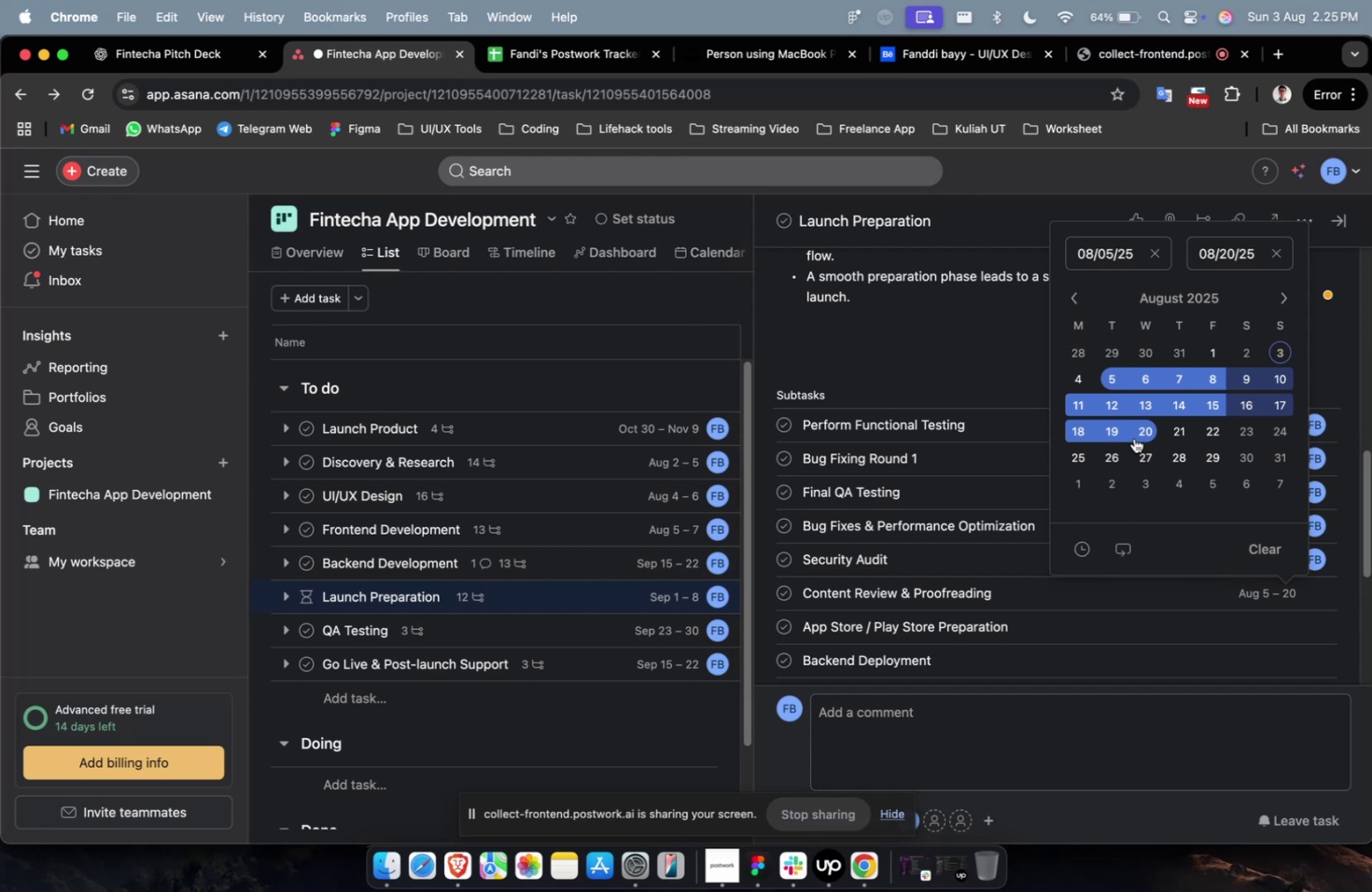 
wait(24.03)
 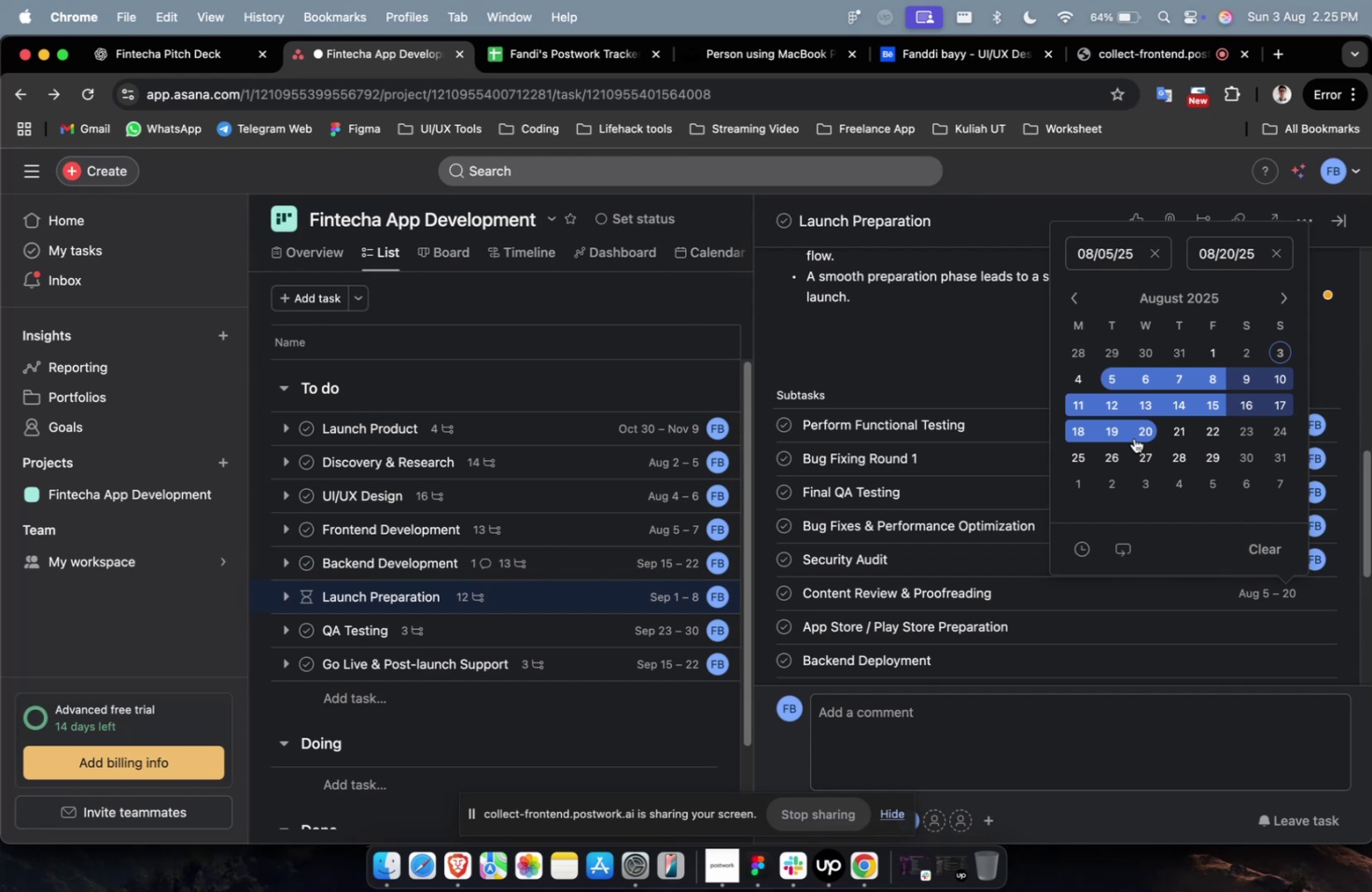 
scroll: coordinate [1131, 442], scroll_direction: down, amount: 1.0
 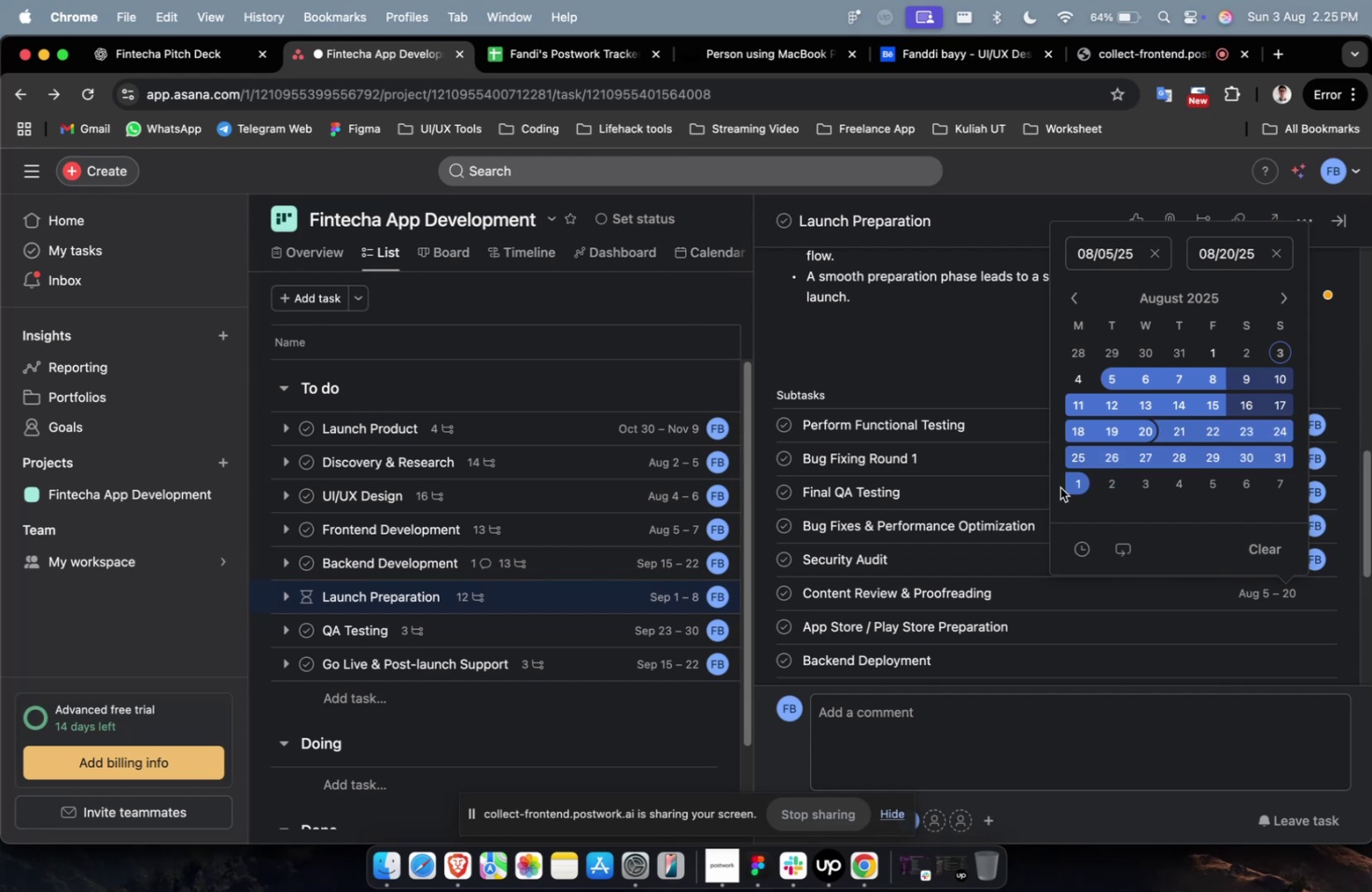 
left_click([1015, 477])
 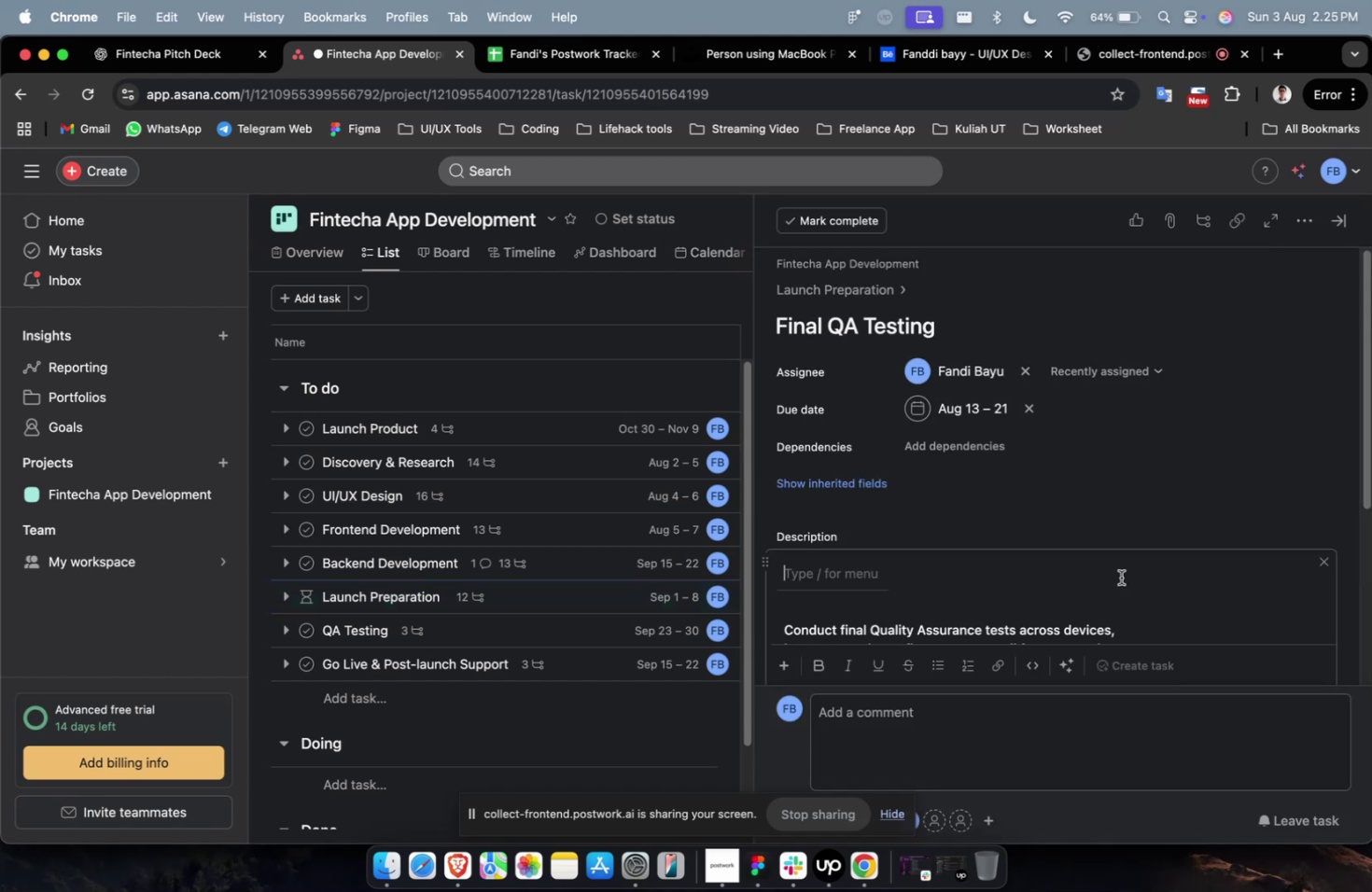 
scroll: coordinate [1119, 577], scroll_direction: down, amount: 10.0
 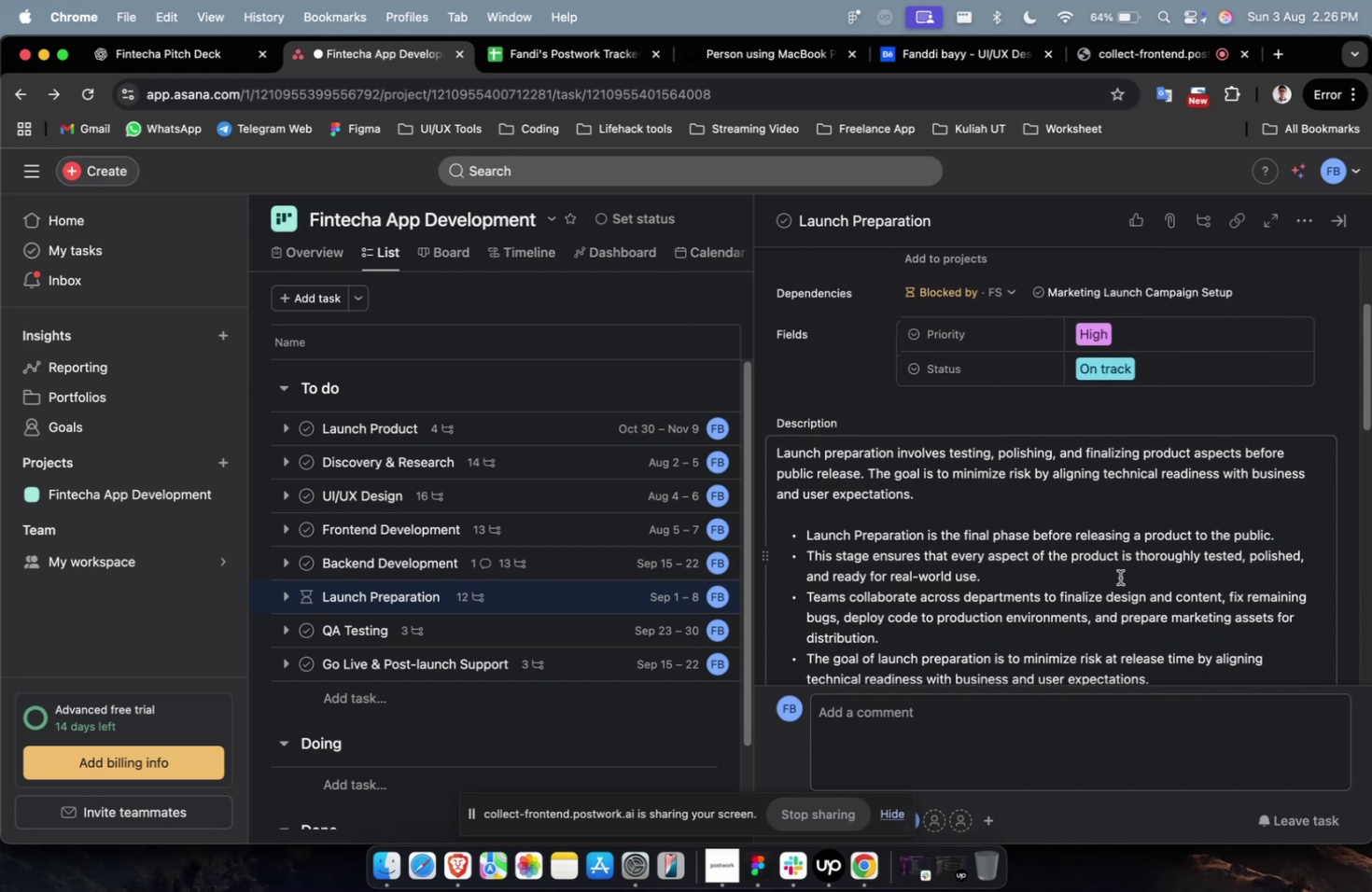 
scroll: coordinate [1119, 577], scroll_direction: down, amount: 4.0
 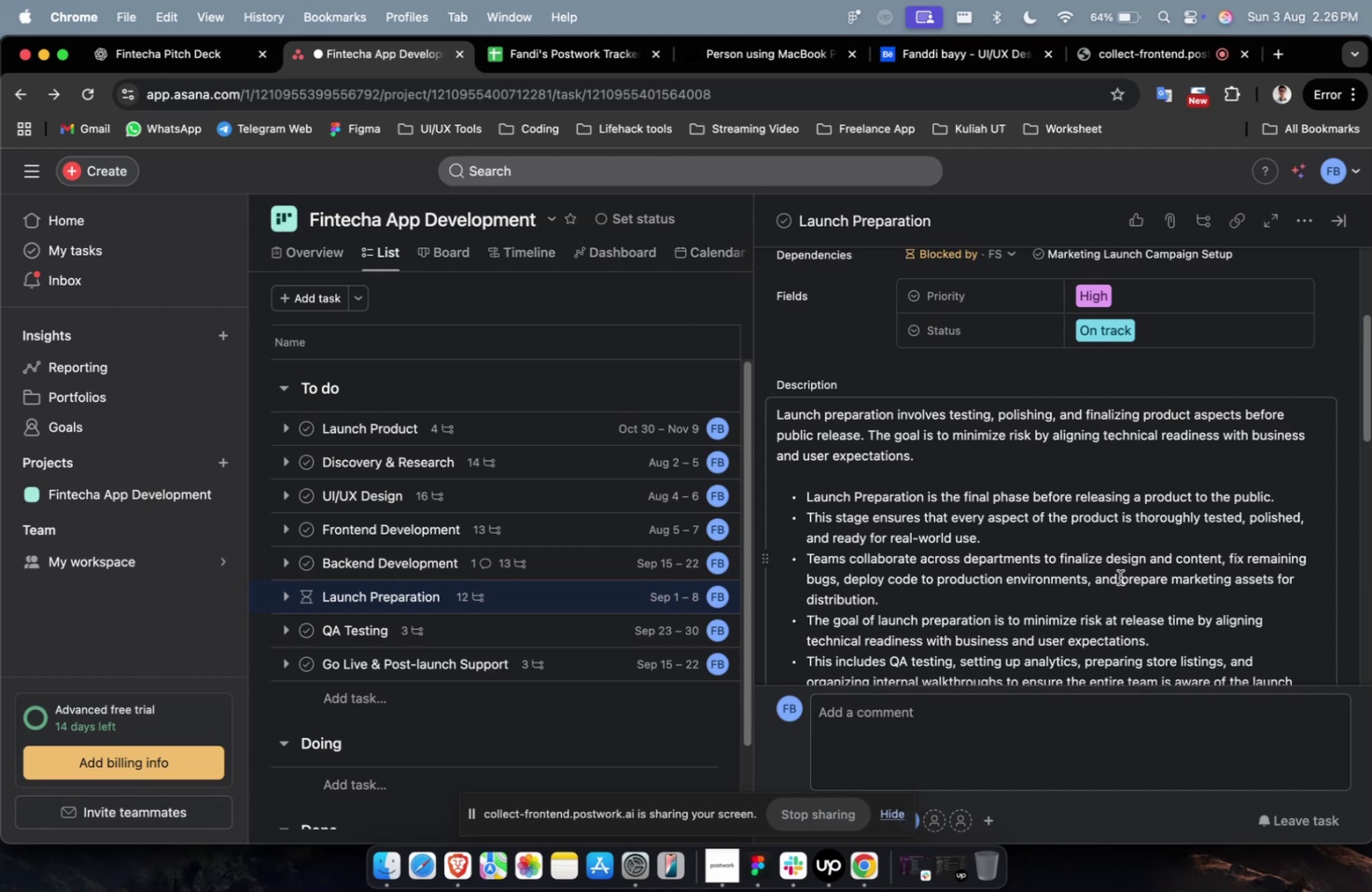 
wait(5.89)
 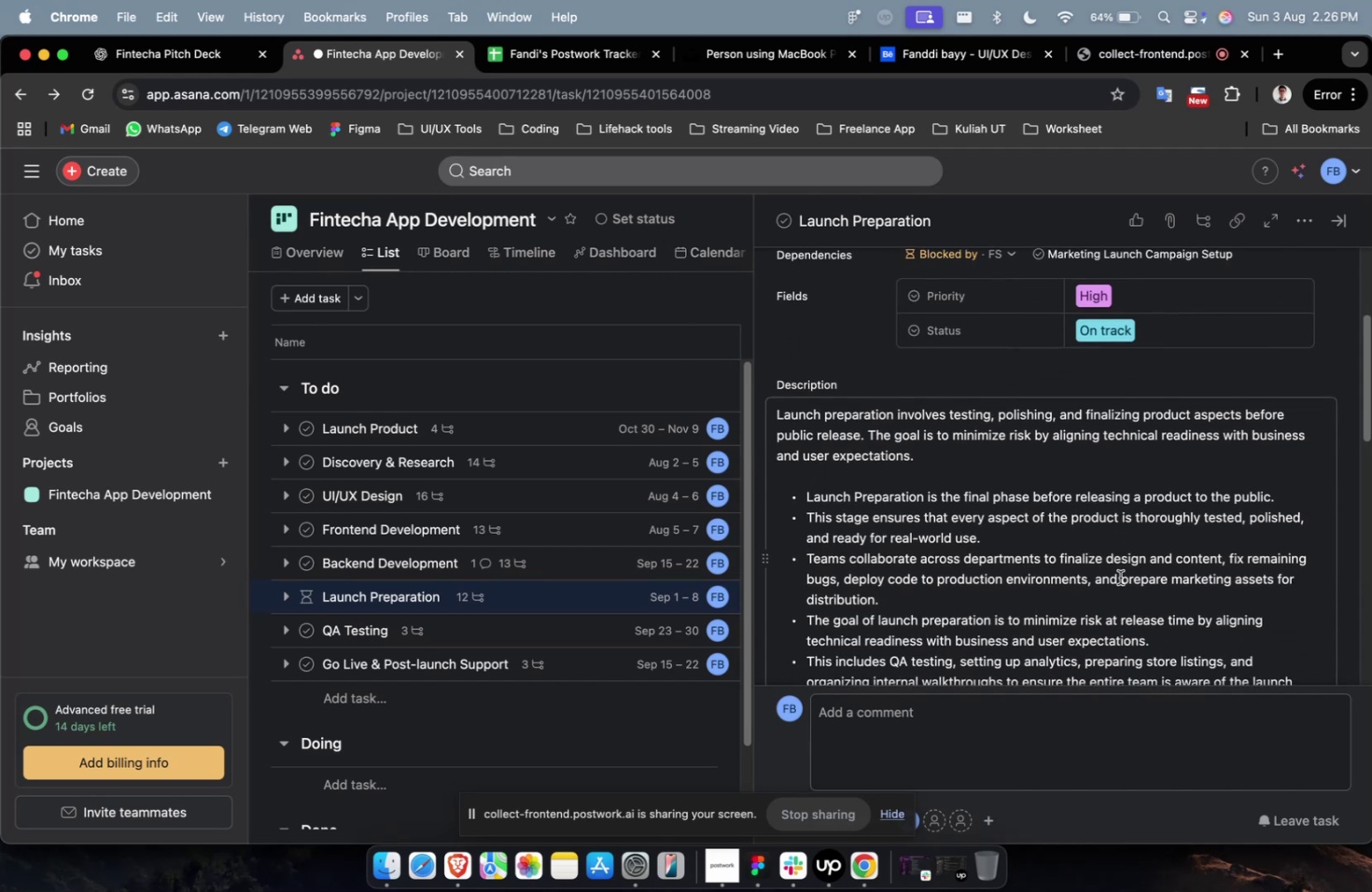 
scroll: coordinate [1119, 577], scroll_direction: down, amount: 1.0
 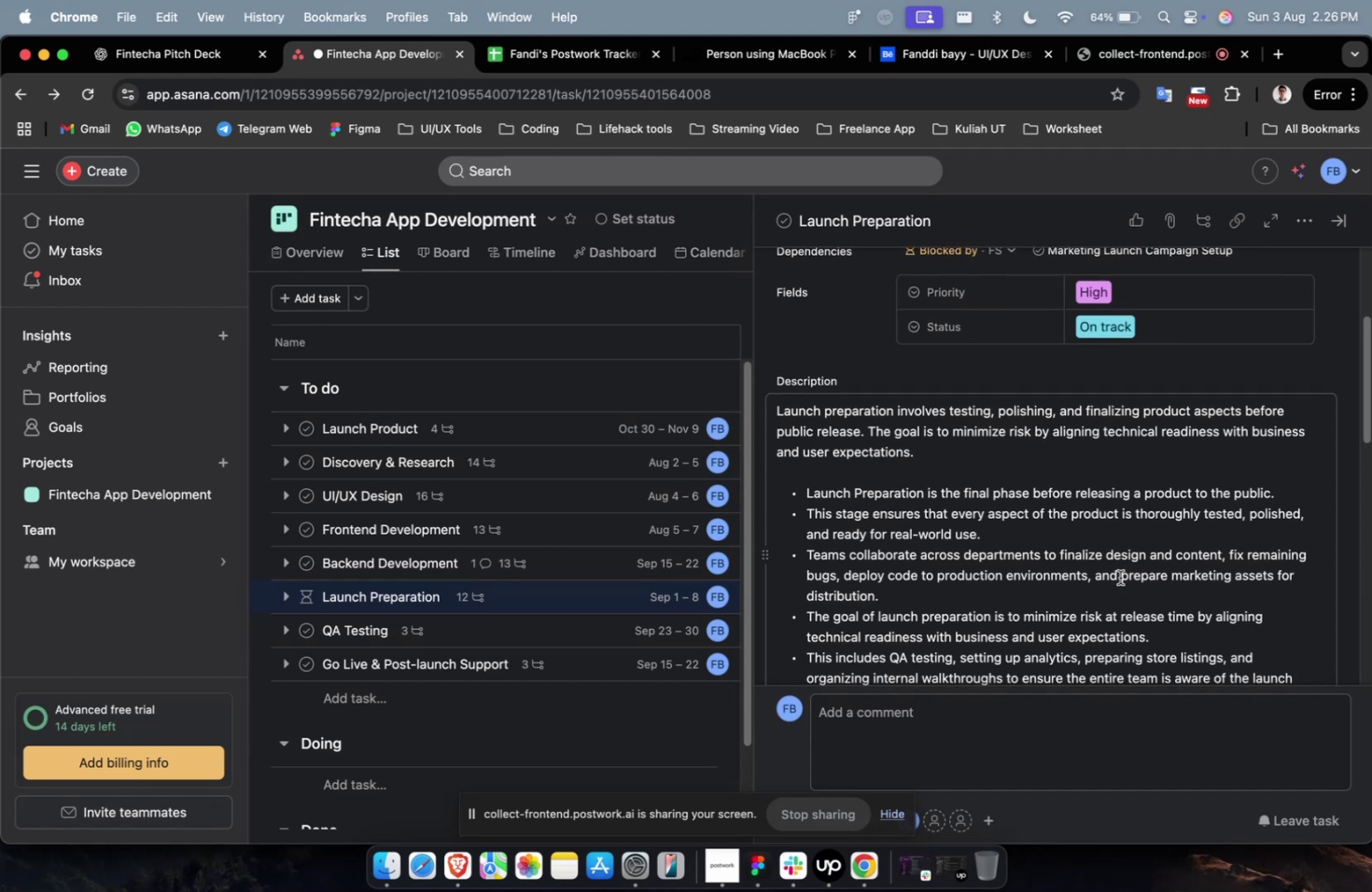 
wait(9.0)
 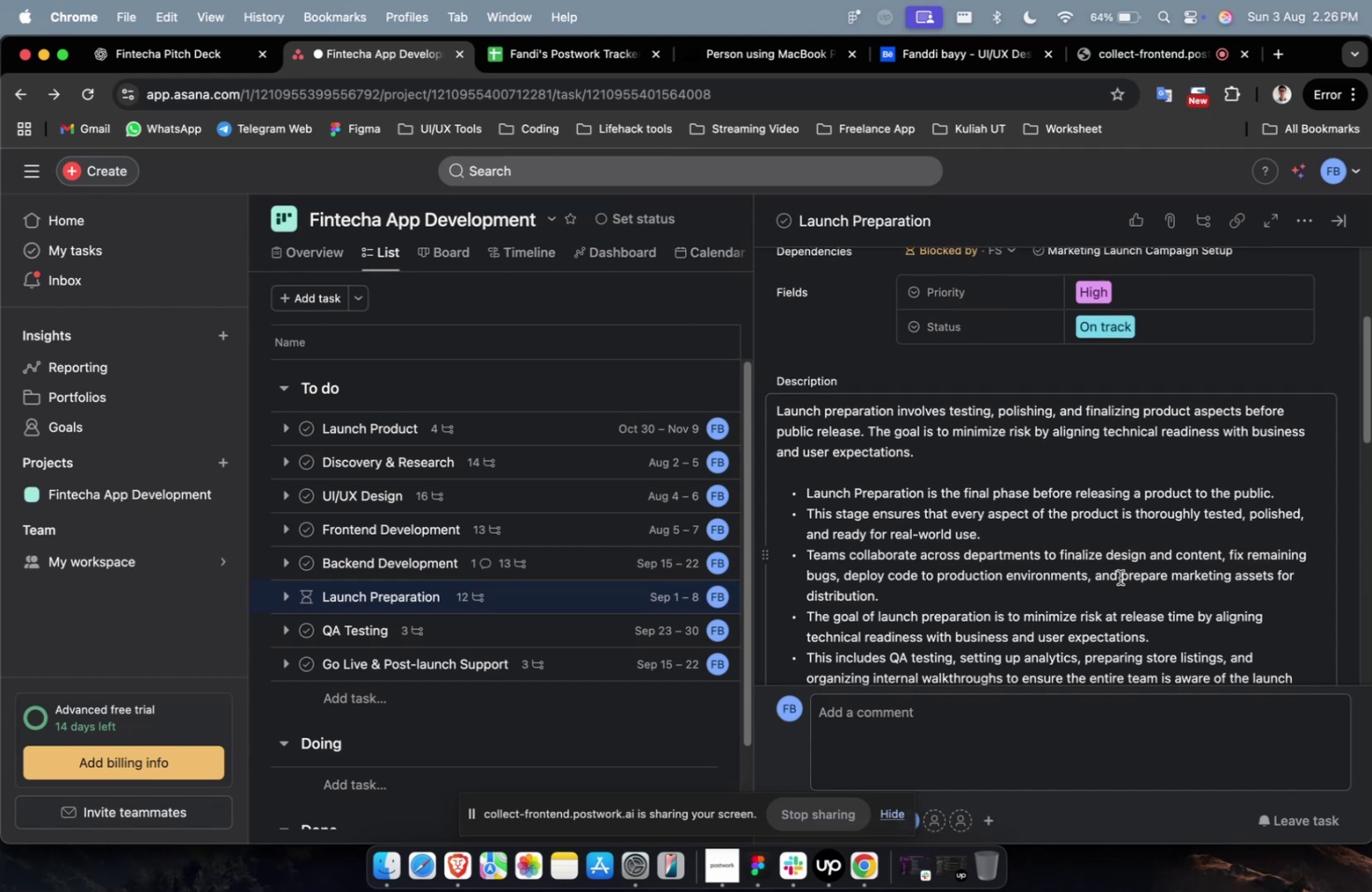 
scroll: coordinate [1135, 575], scroll_direction: down, amount: 23.0
 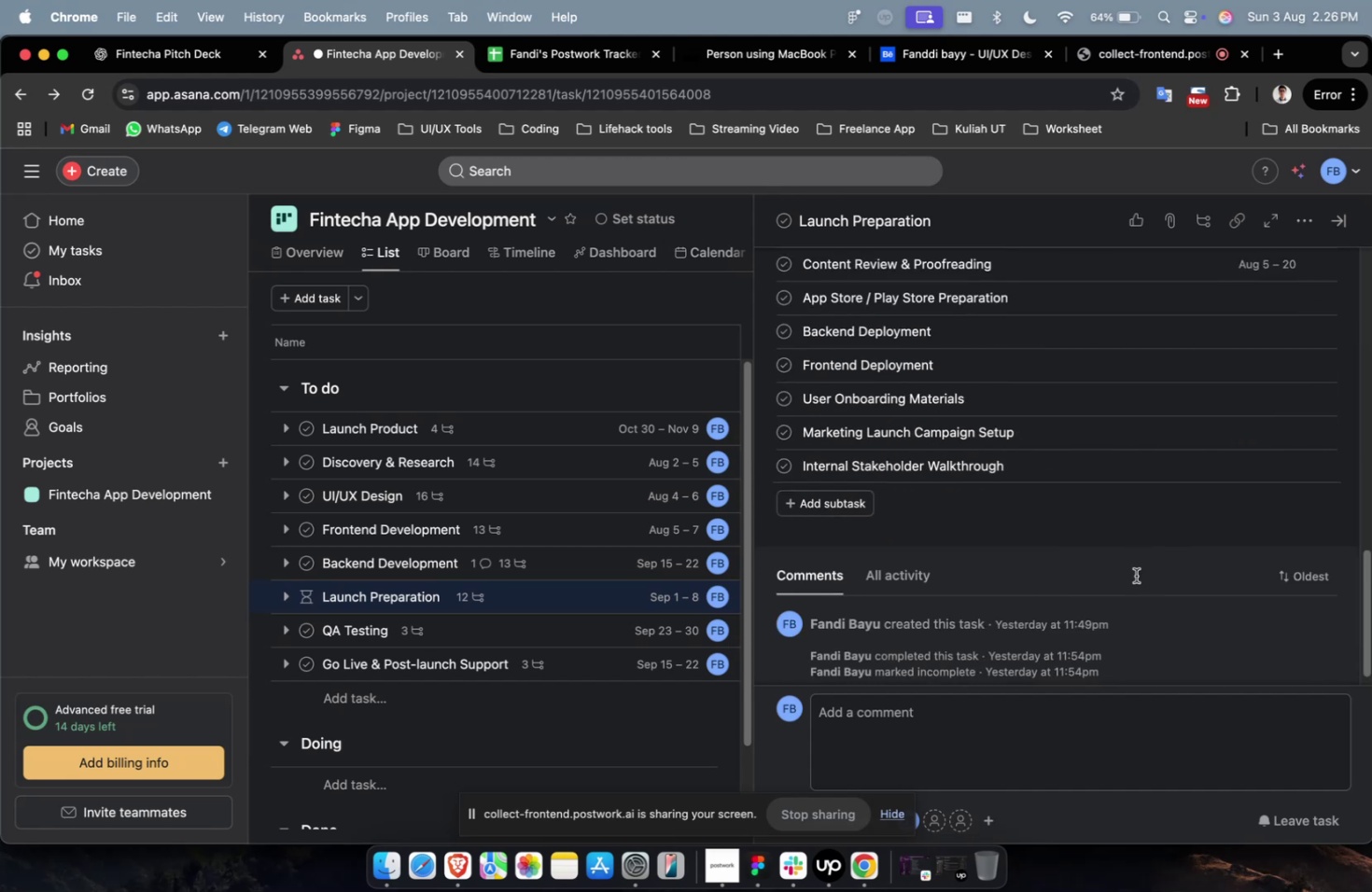 
scroll: coordinate [1135, 575], scroll_direction: up, amount: 4.0
 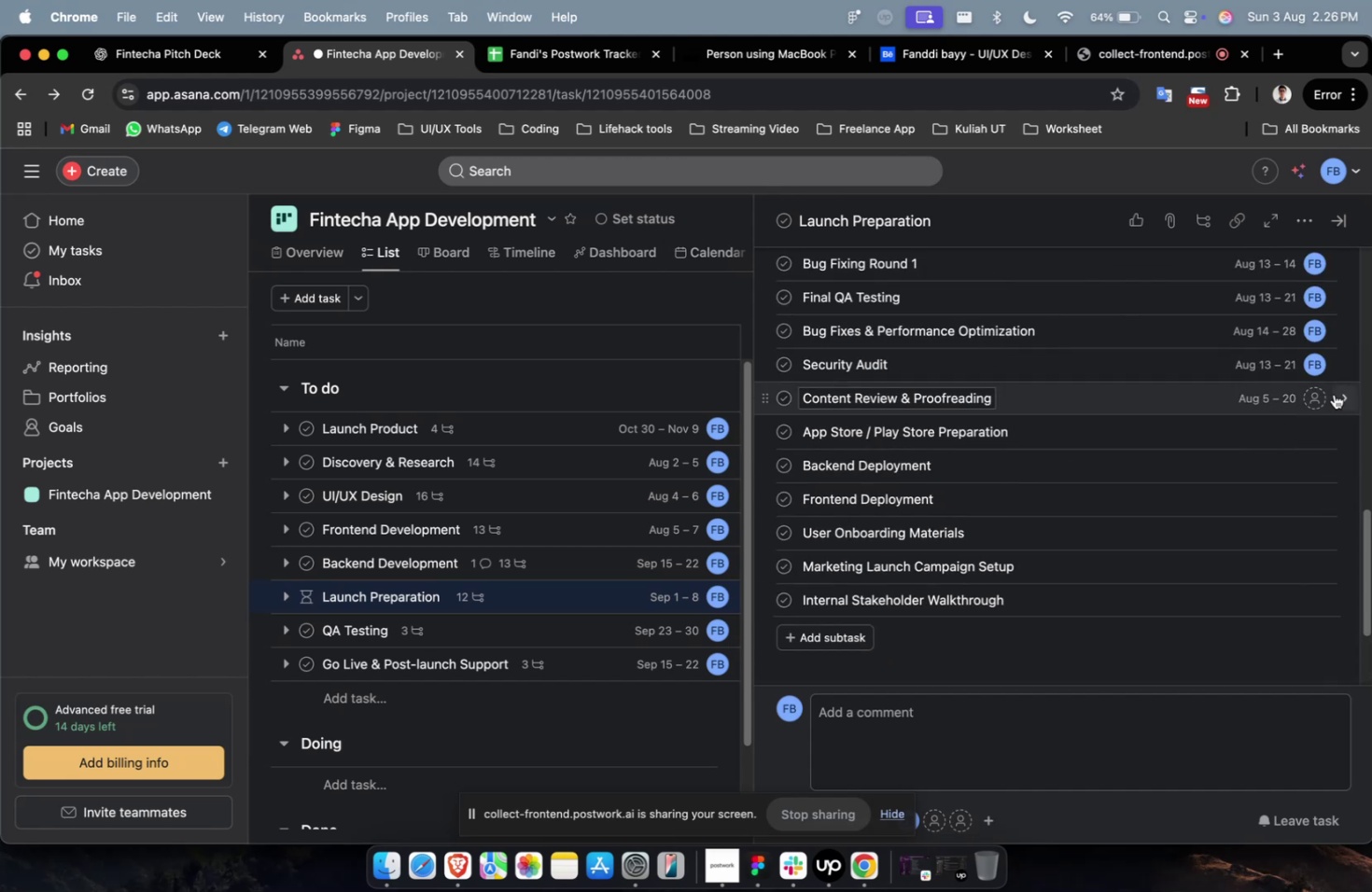 
left_click([1318, 391])
 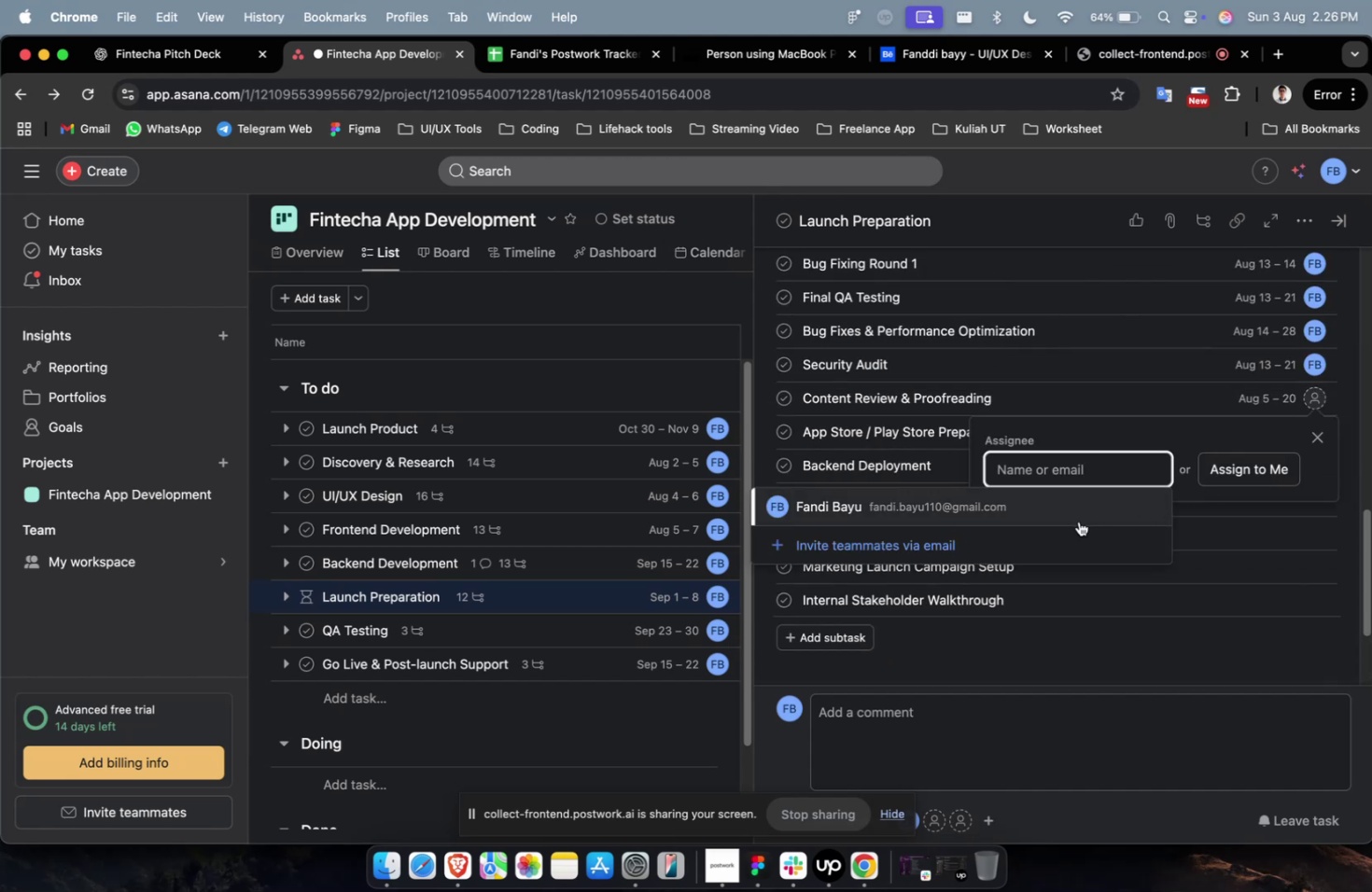 
left_click([1065, 510])
 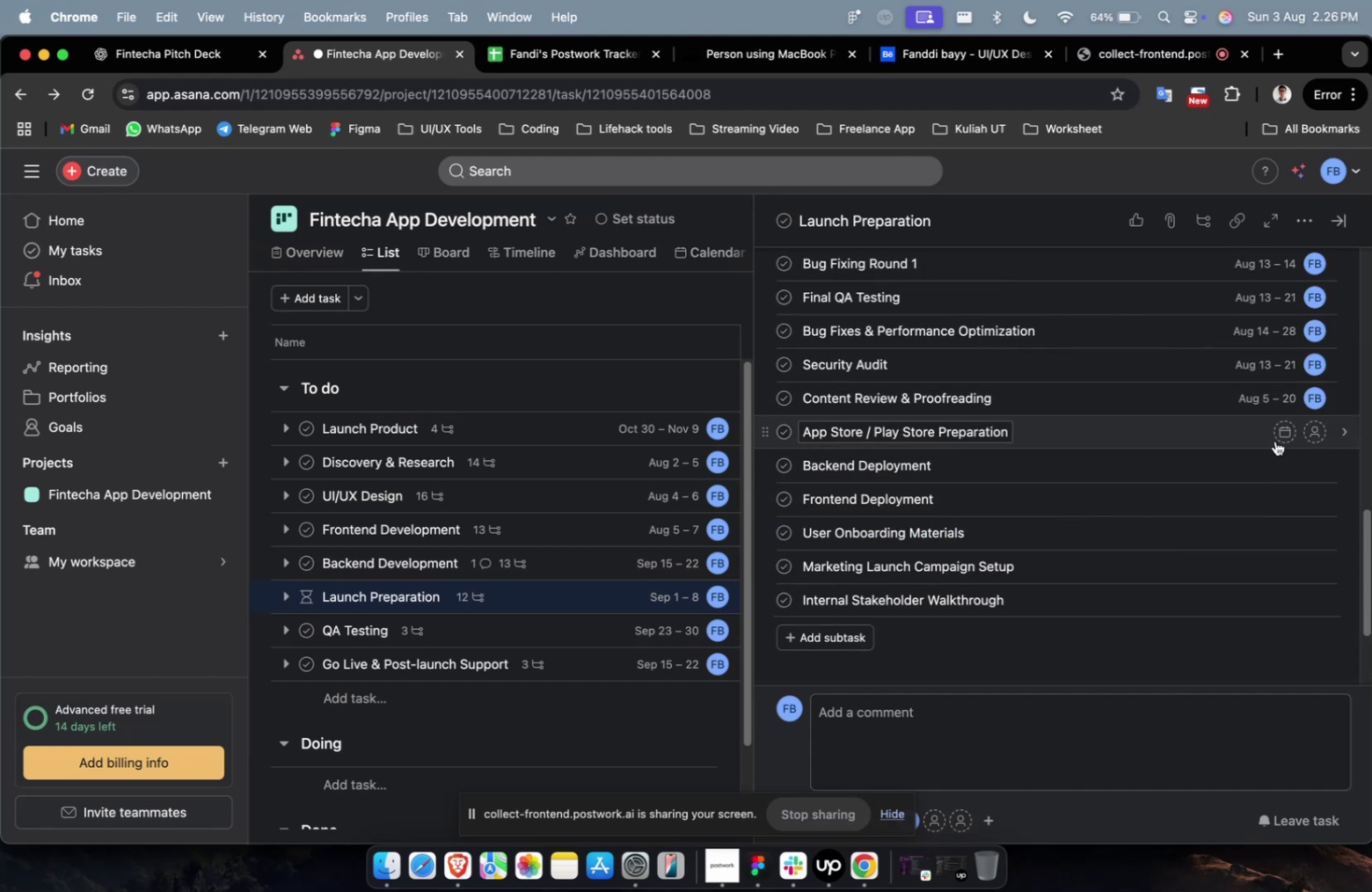 
left_click([1280, 436])
 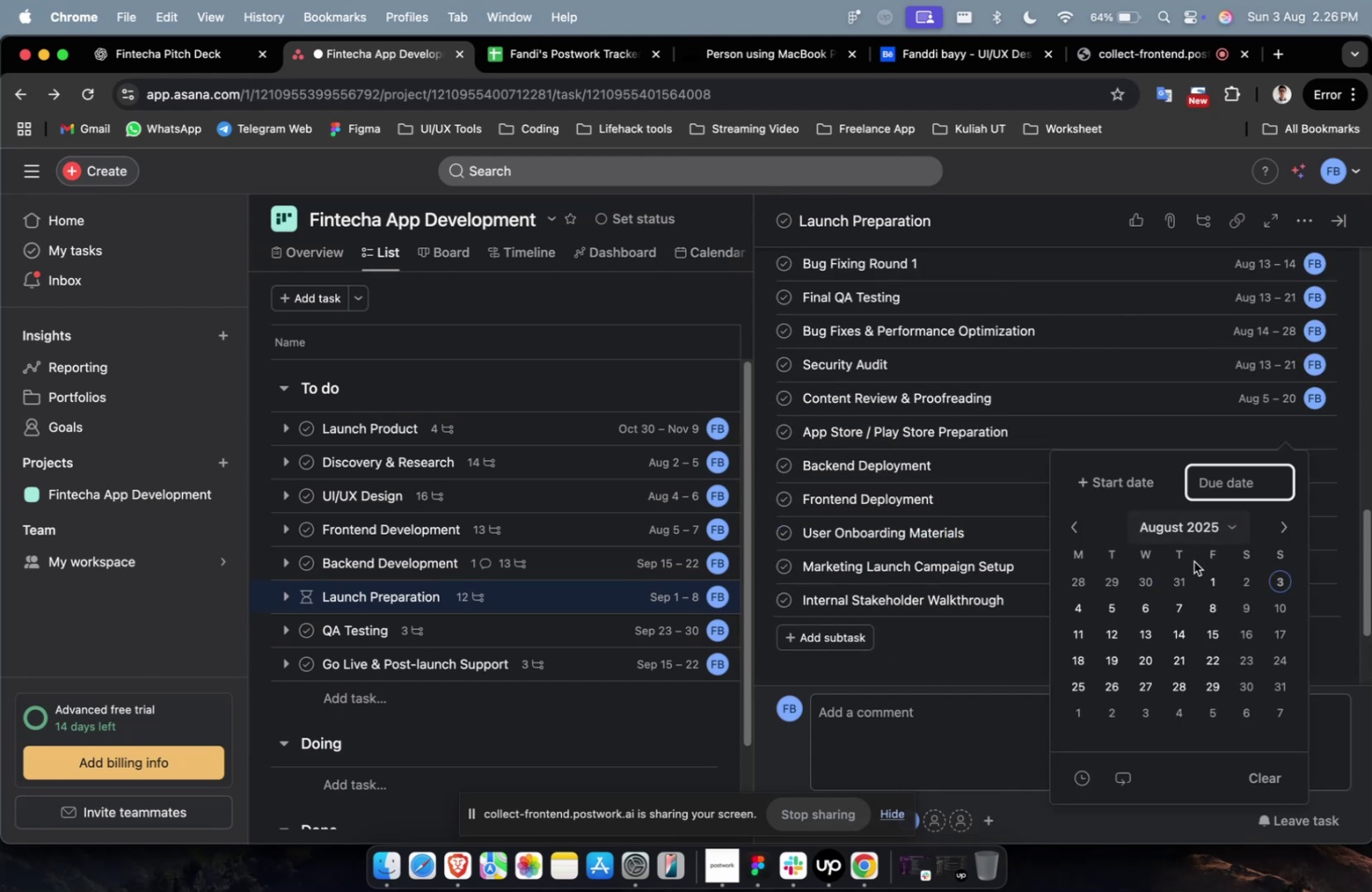 
left_click([1133, 483])
 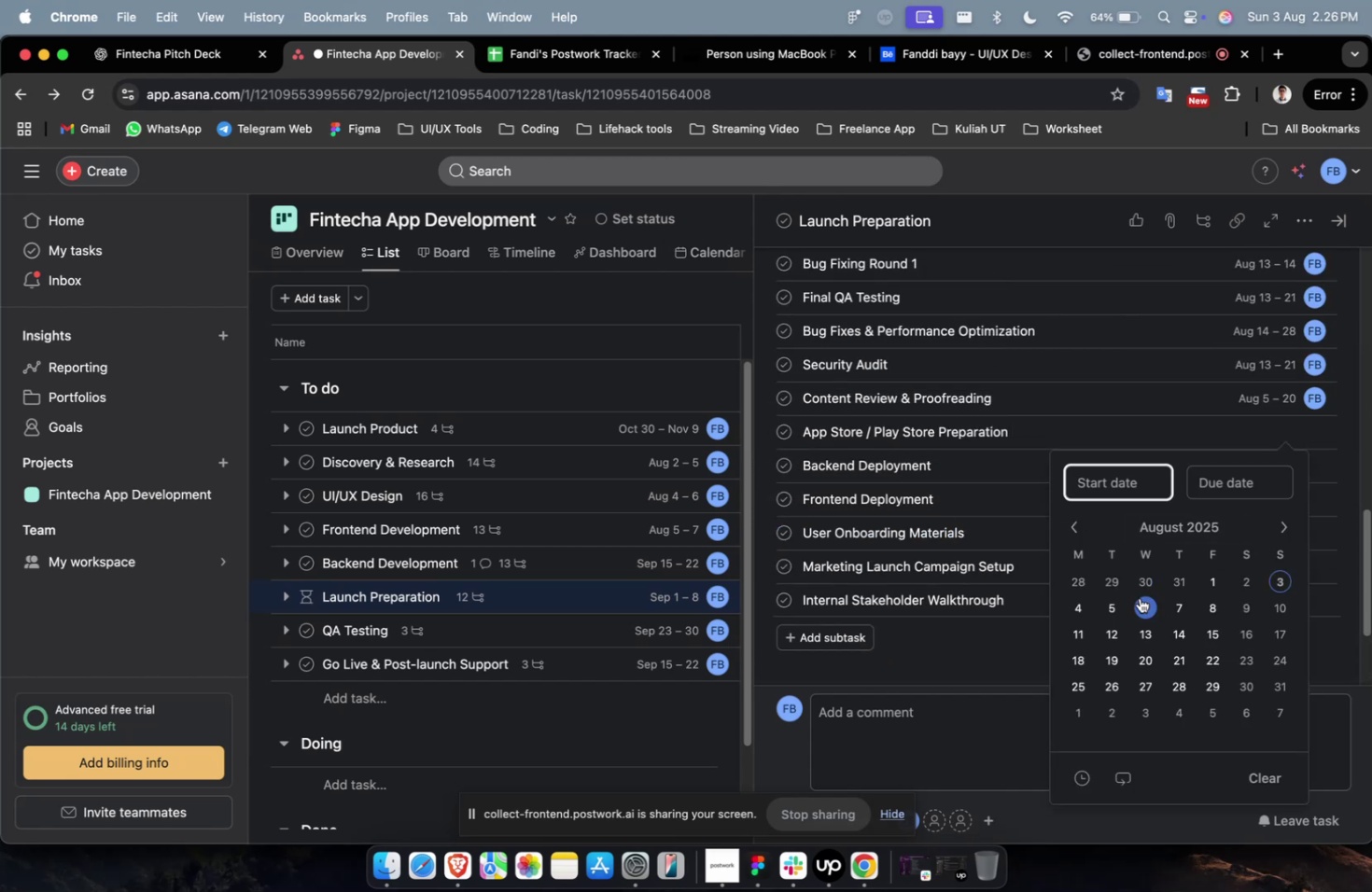 
left_click([1140, 599])
 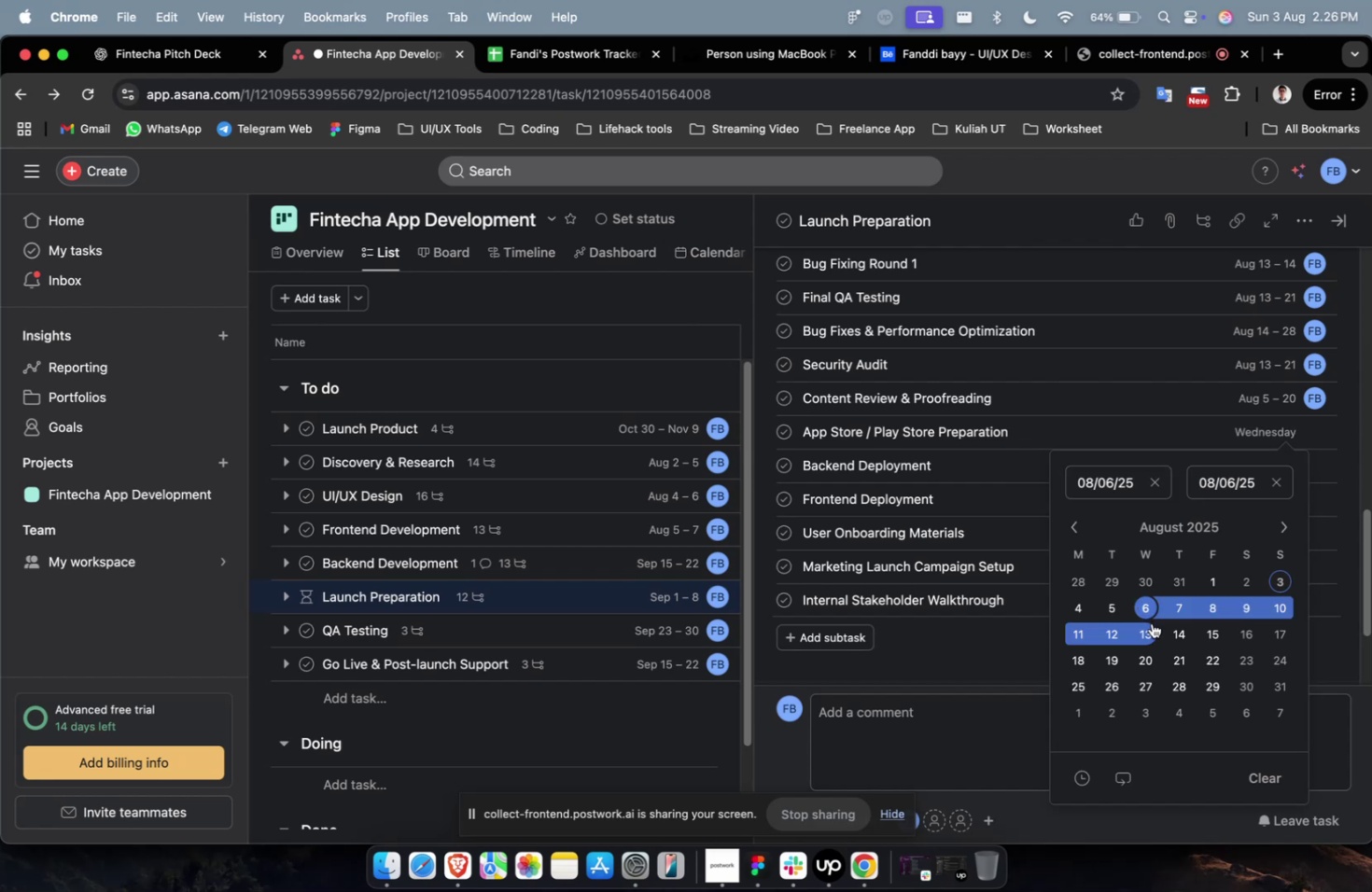 
wait(8.34)
 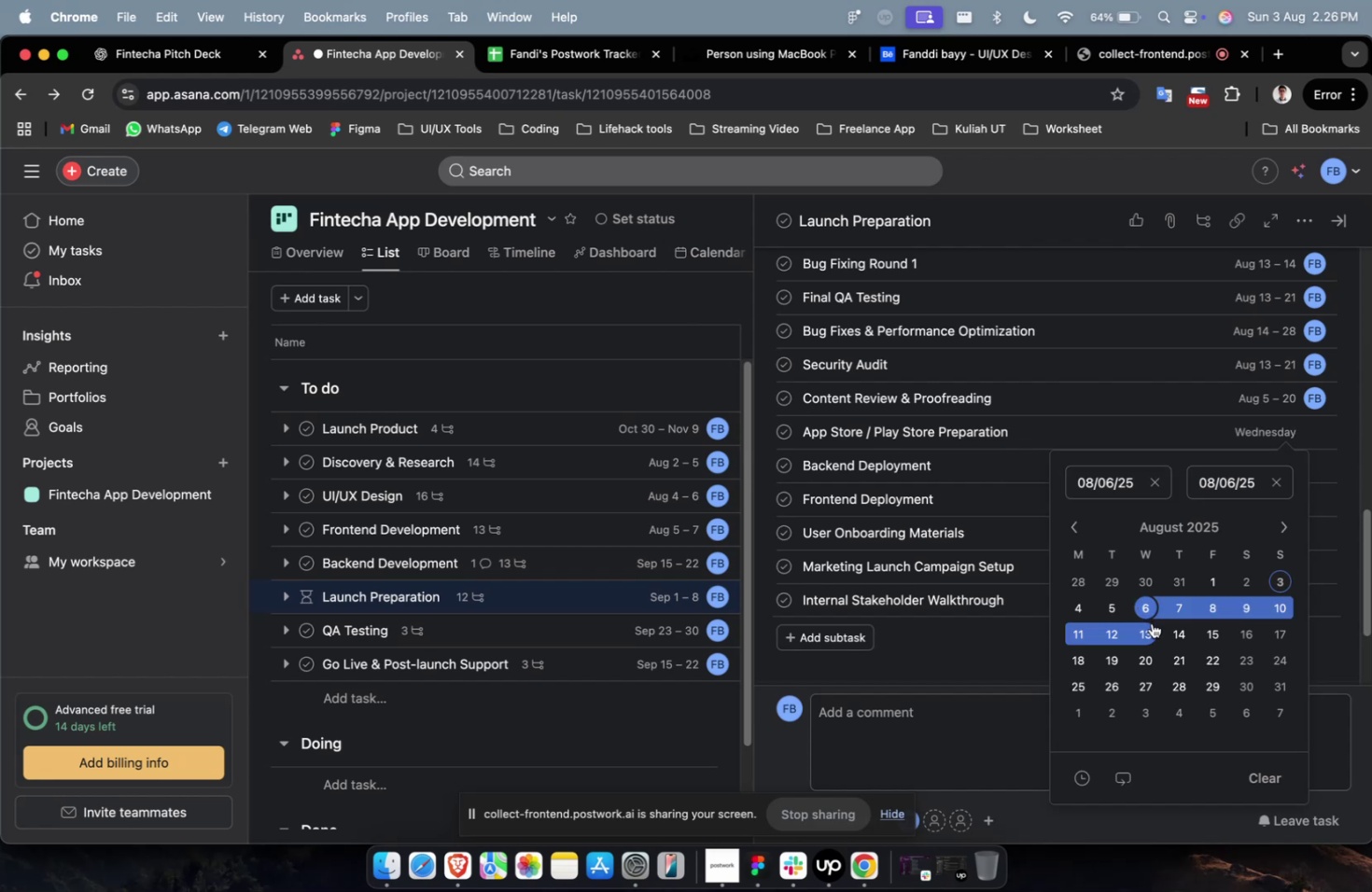 
left_click([1151, 622])
 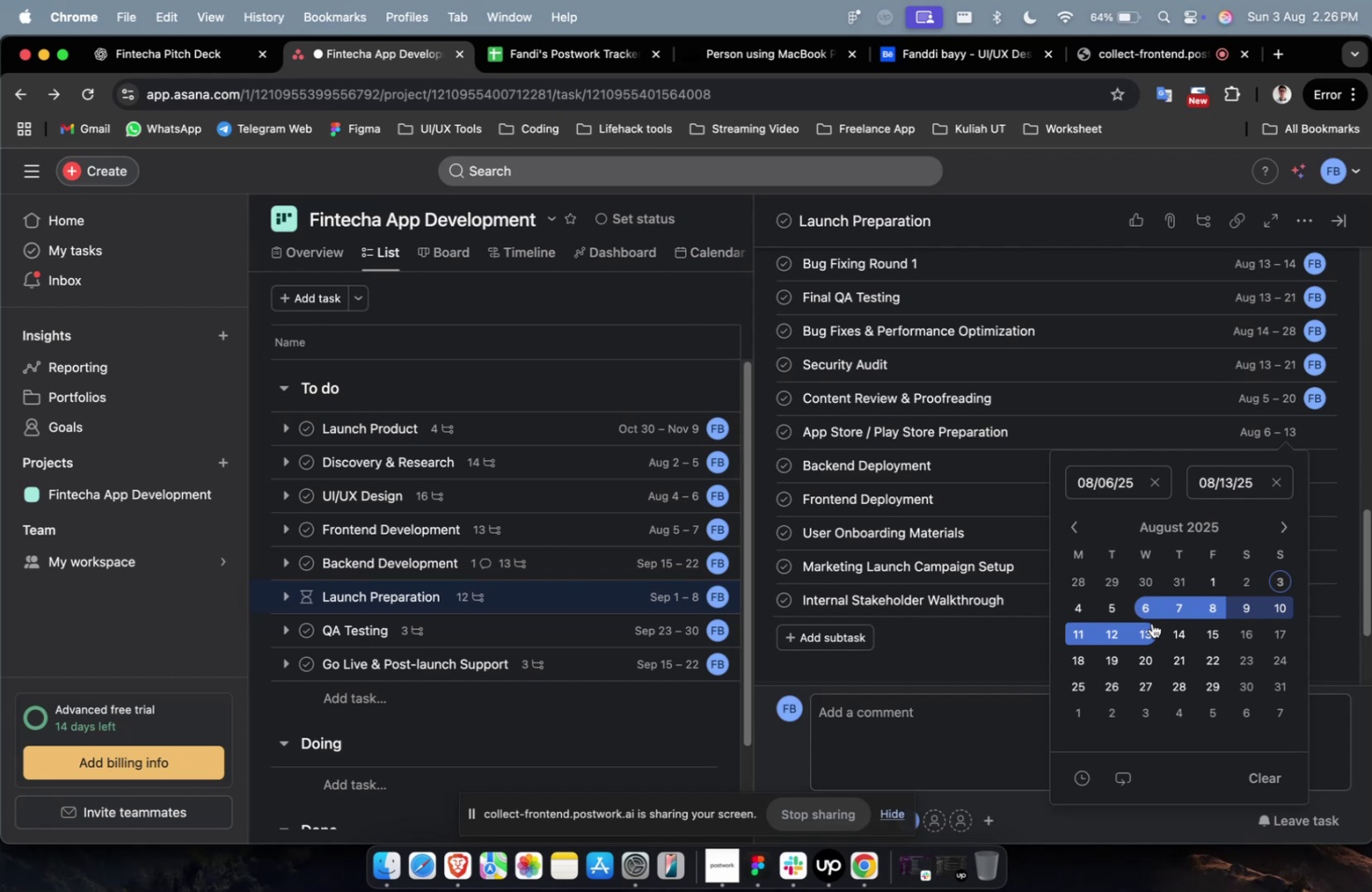 
wait(8.83)
 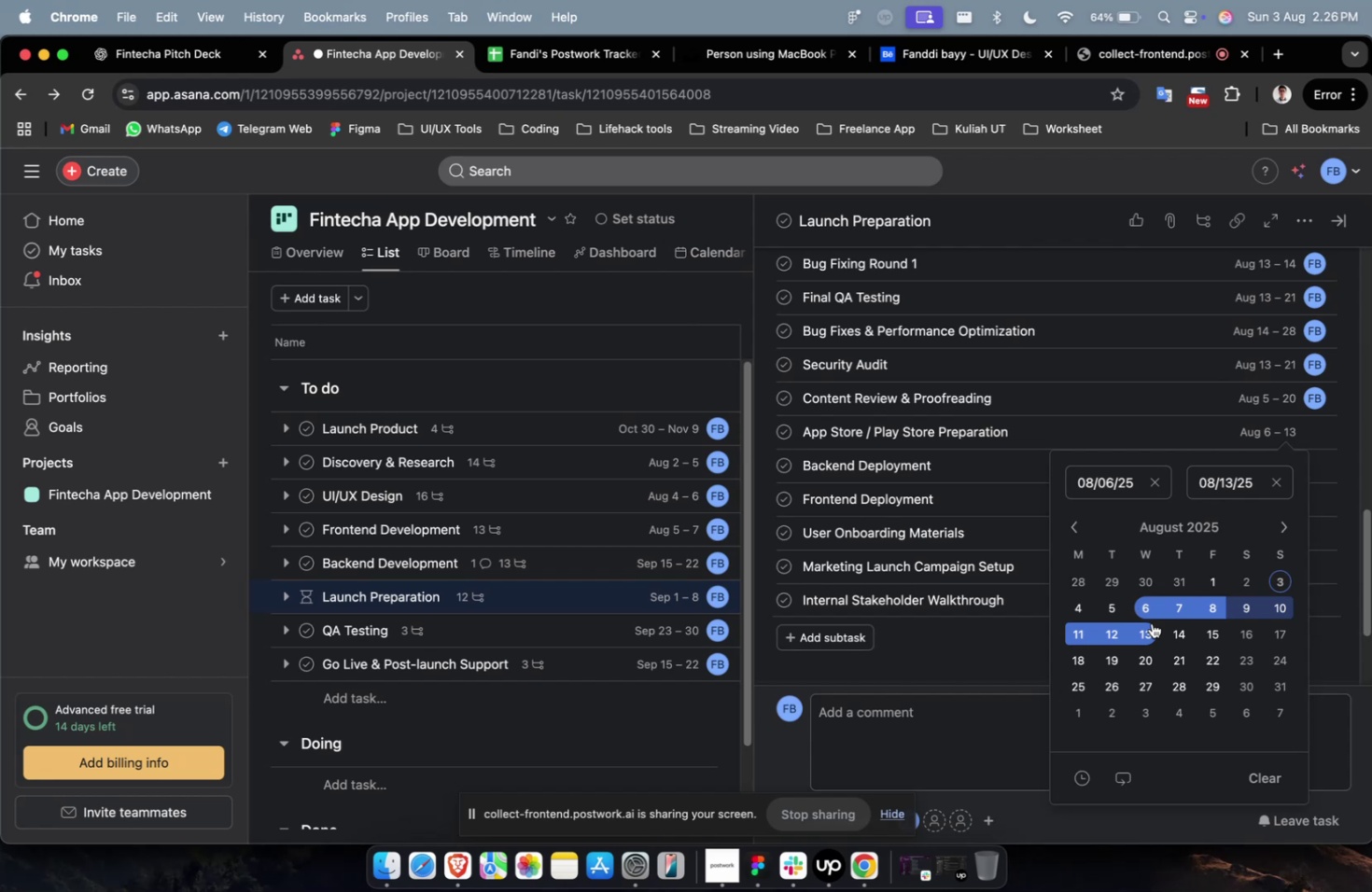 
scroll: coordinate [1151, 622], scroll_direction: down, amount: 1.0
 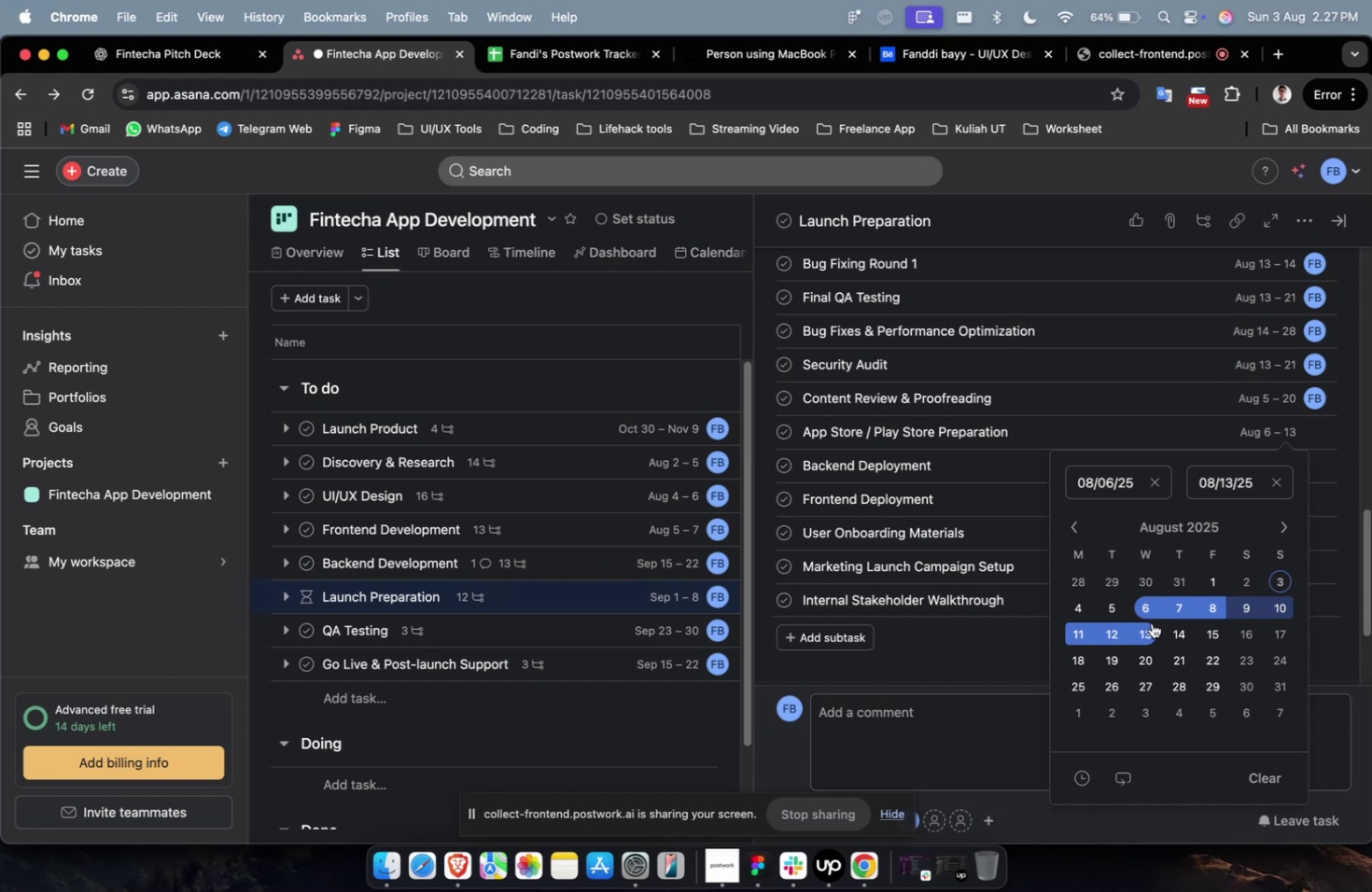 
wait(12.86)
 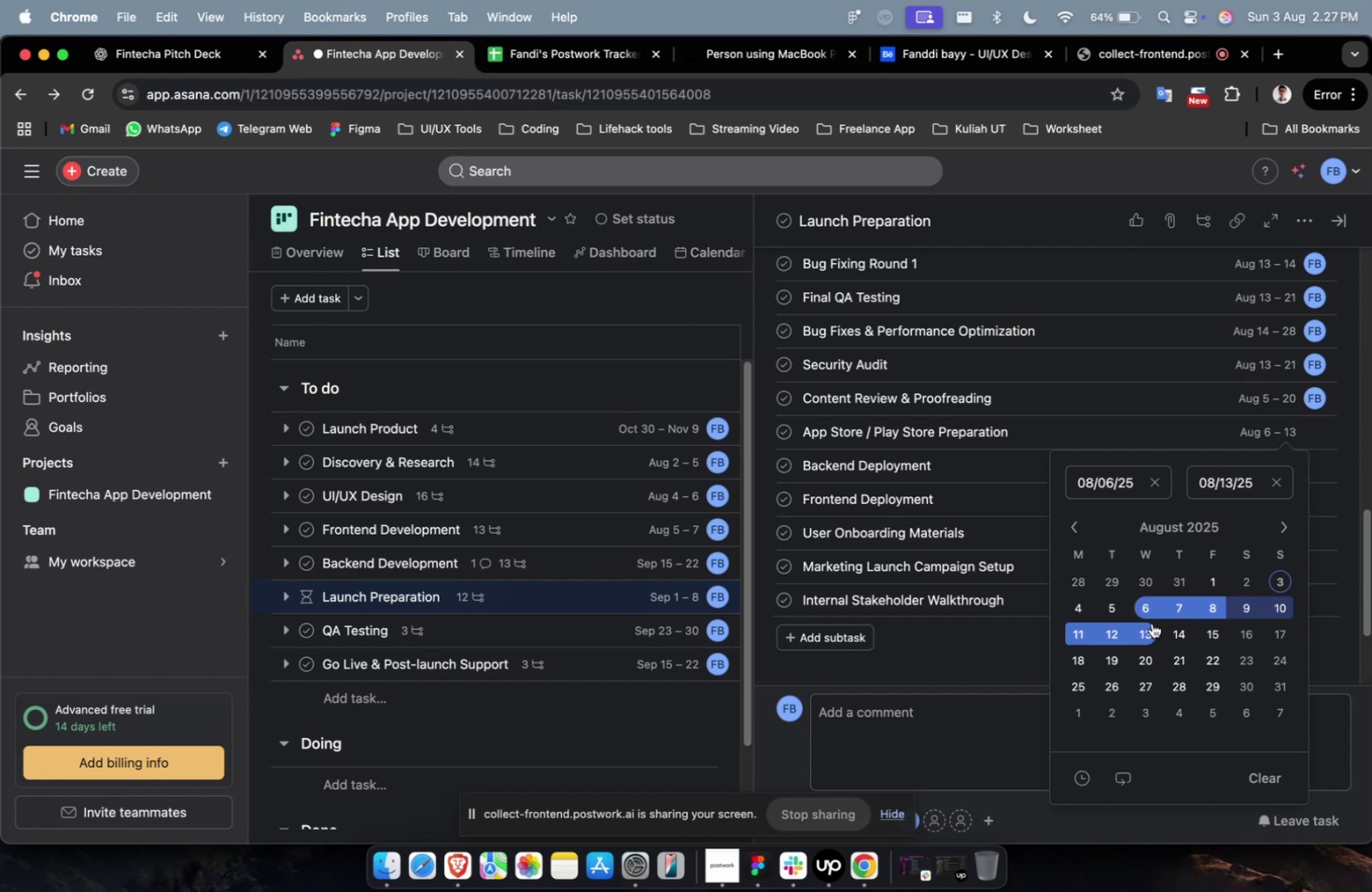 
scroll: coordinate [1151, 622], scroll_direction: down, amount: 1.0
 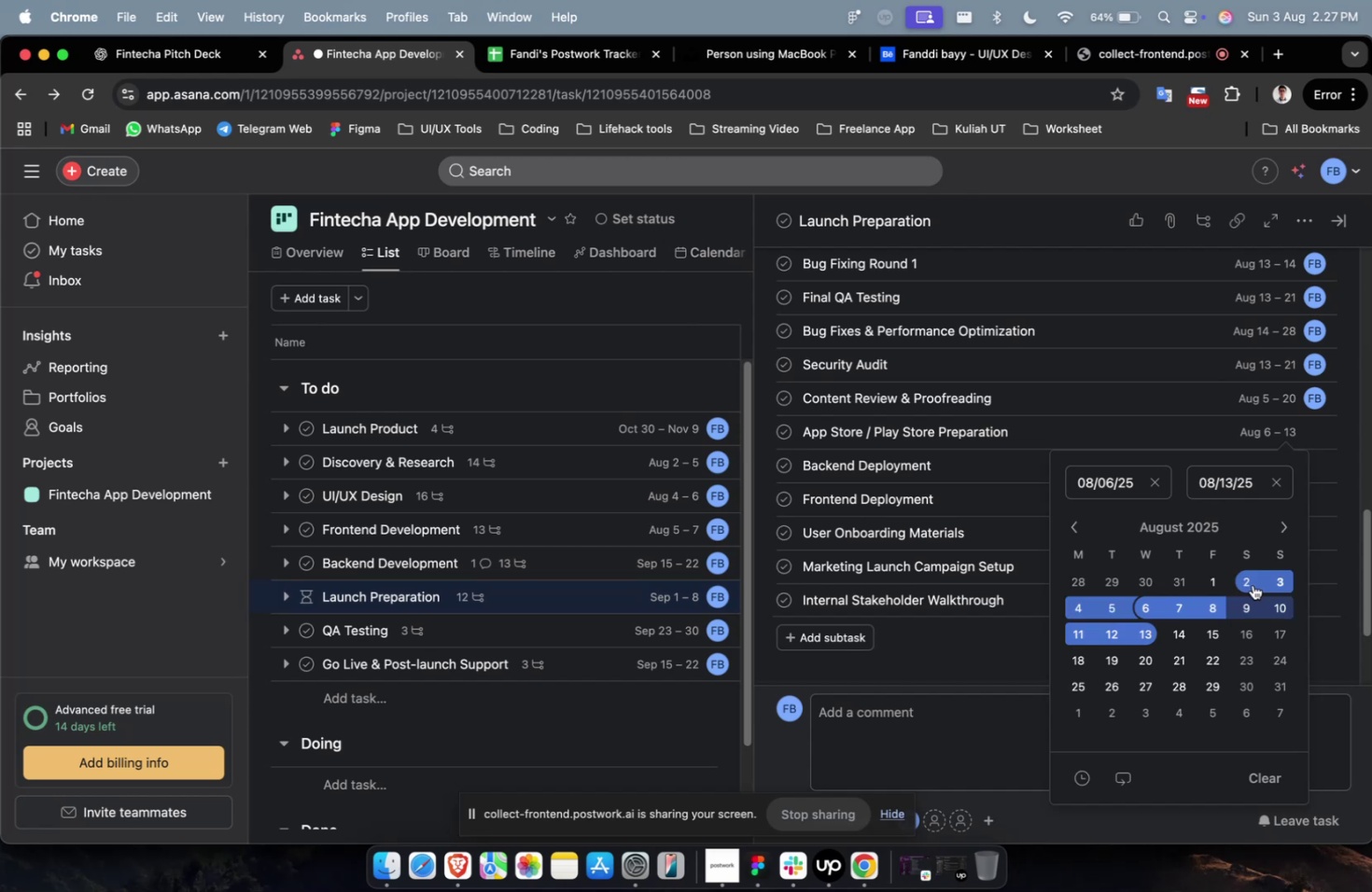 
left_click([1206, 608])
 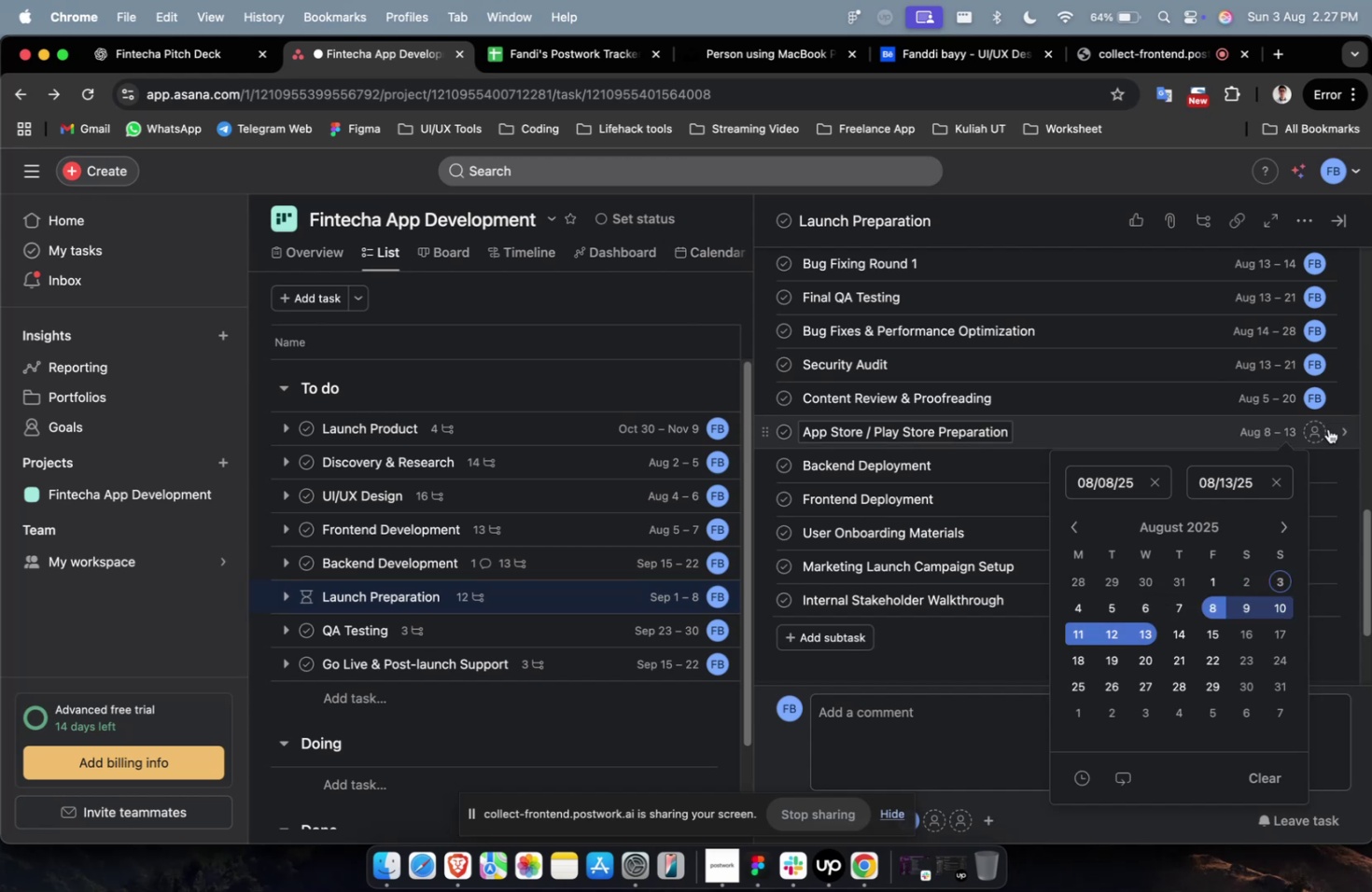 
double_click([1327, 428])
 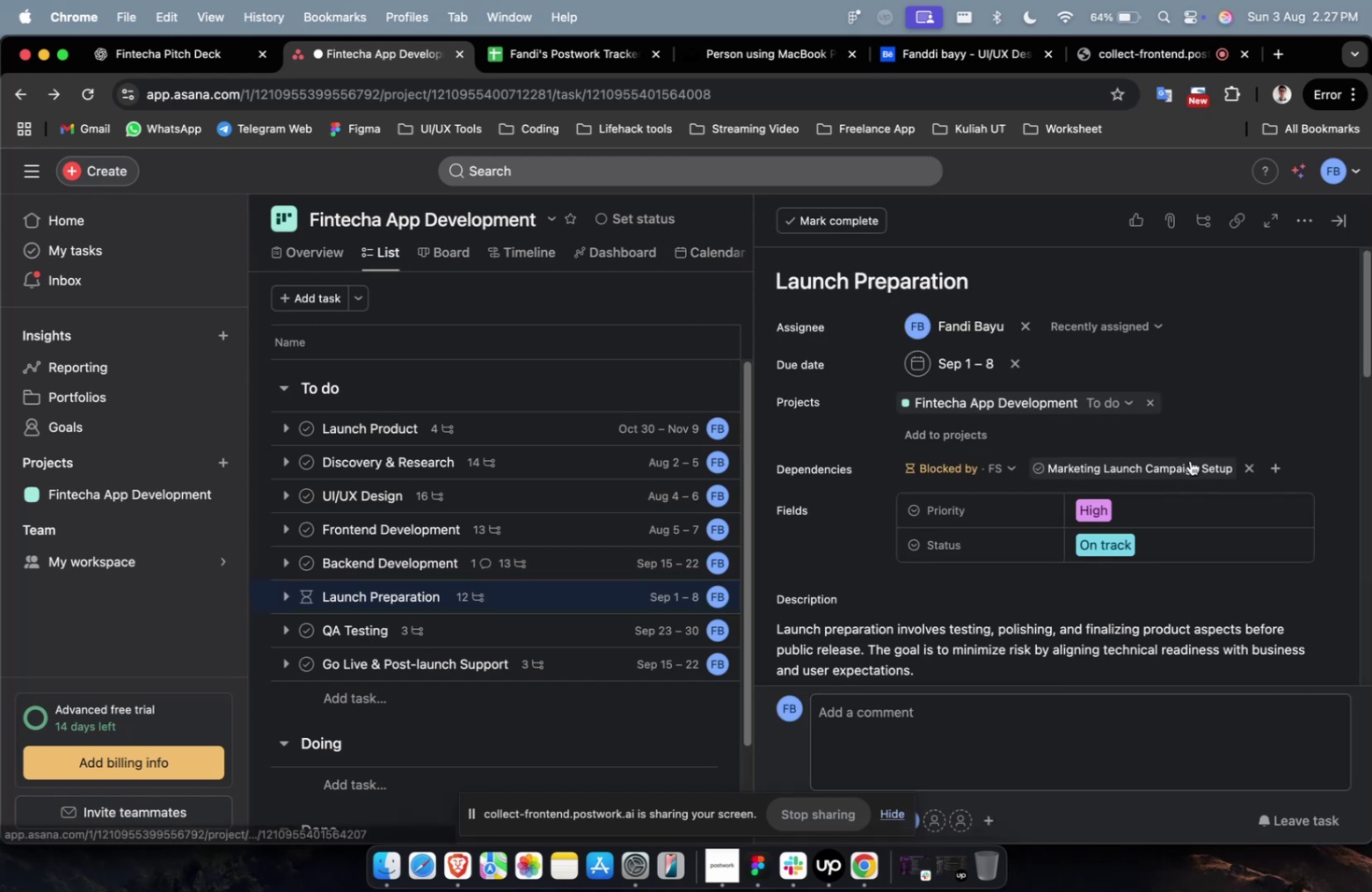 
scroll: coordinate [1273, 501], scroll_direction: down, amount: 22.0
 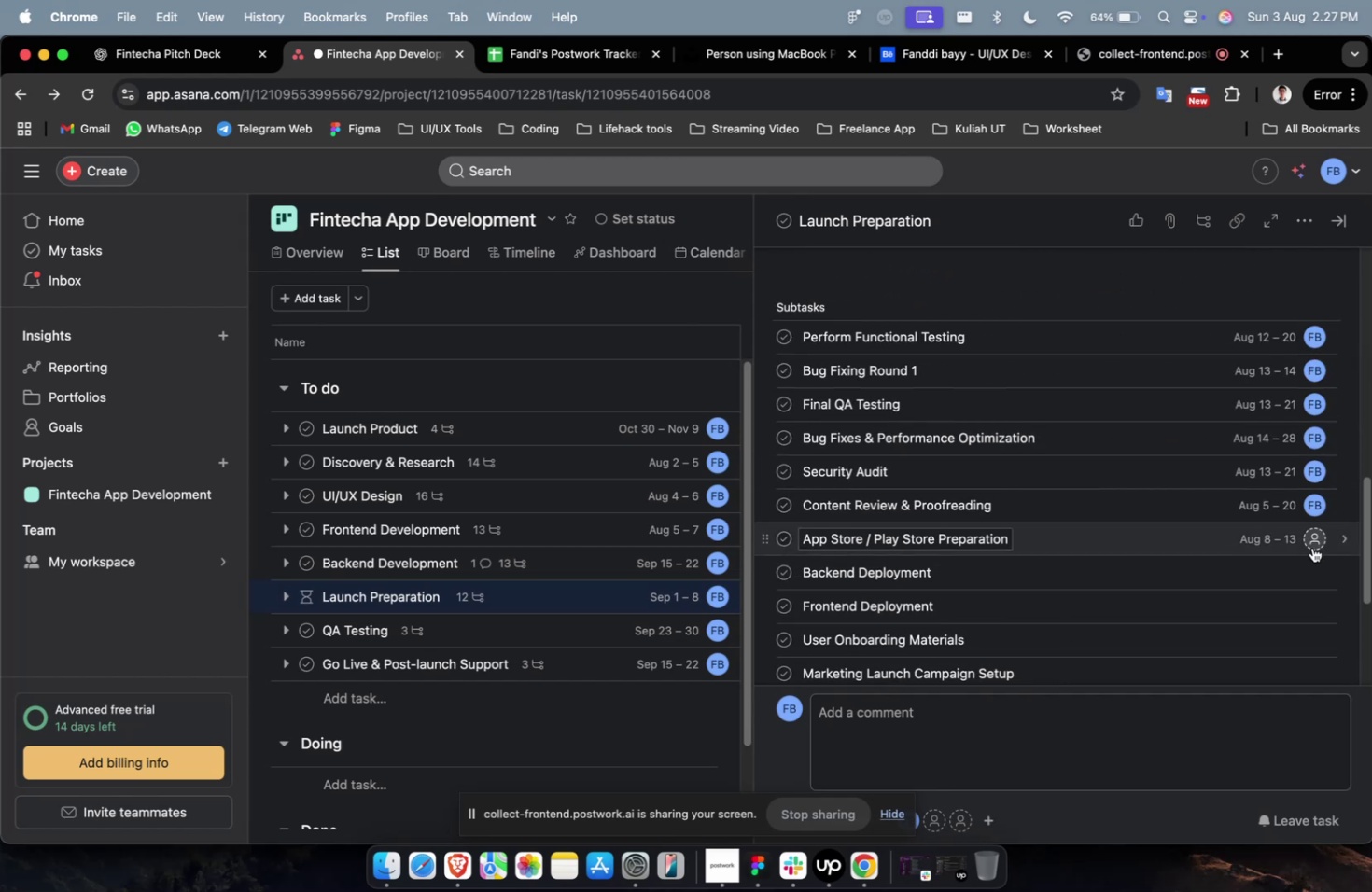 
left_click([1310, 540])
 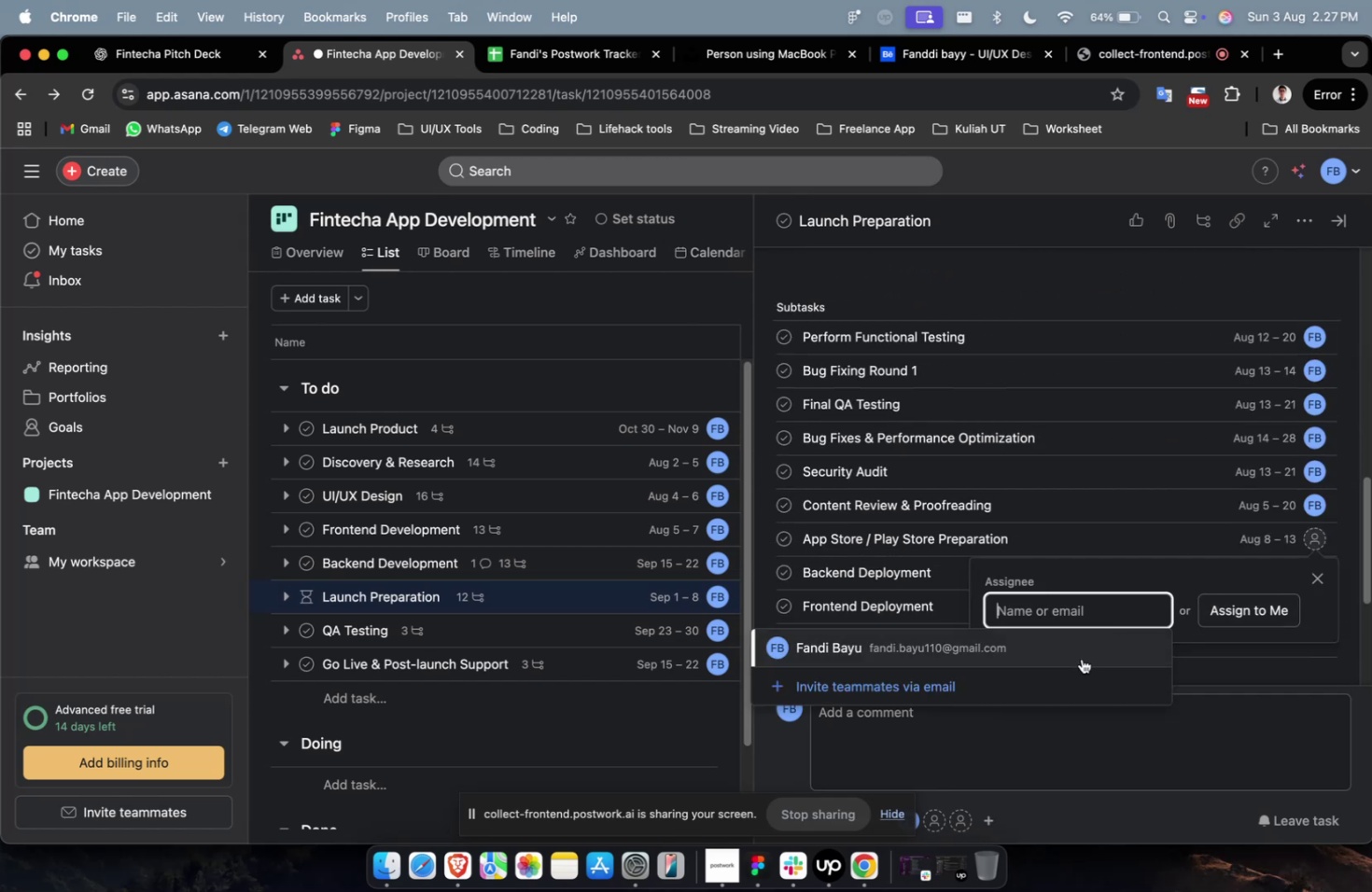 
left_click([1078, 666])
 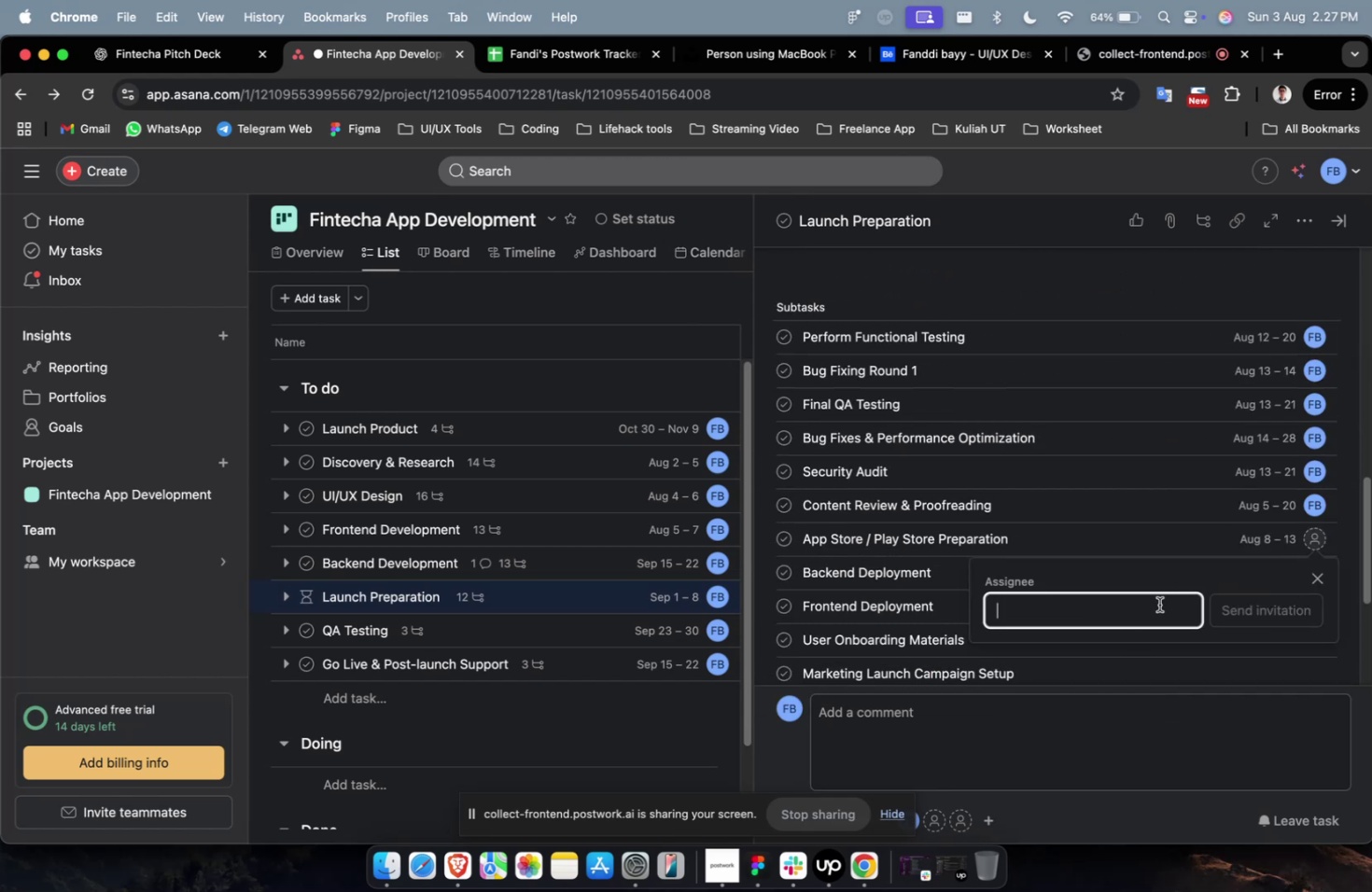 
type(fandibayu229@)
key(Backspace)
key(Backspace)
type(0@gmail.com)
 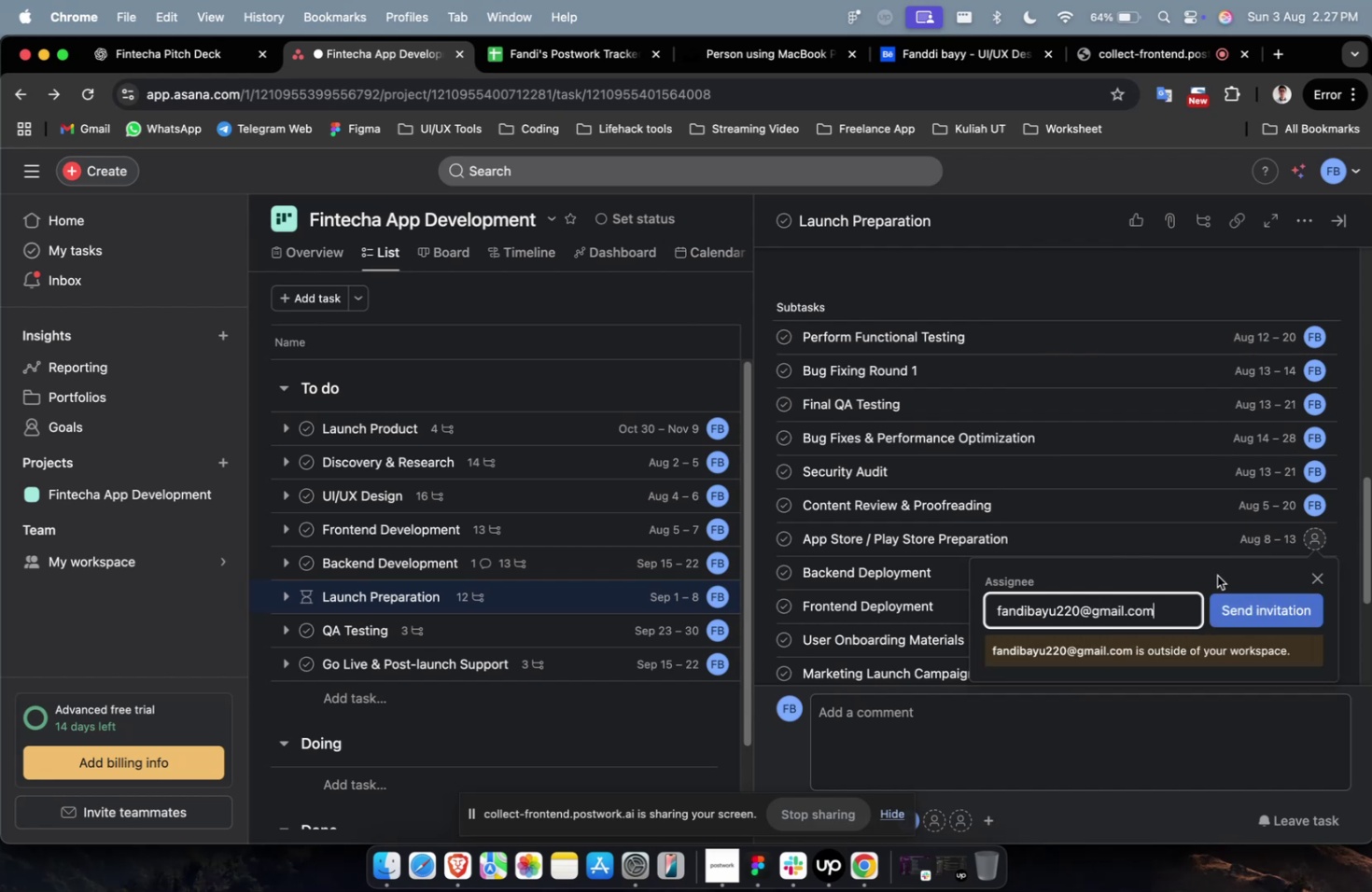 
left_click([1253, 613])
 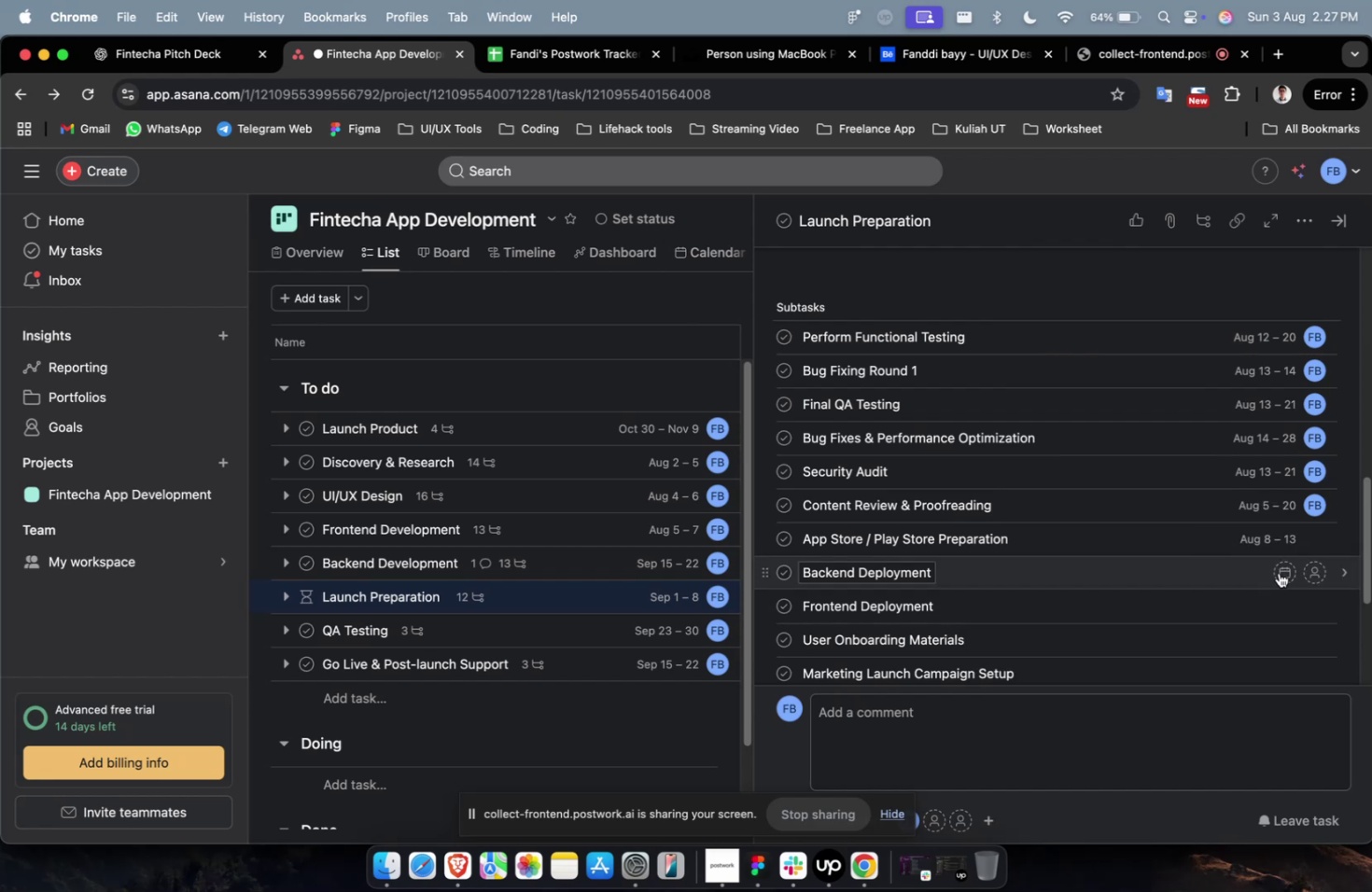 
left_click([1314, 544])
 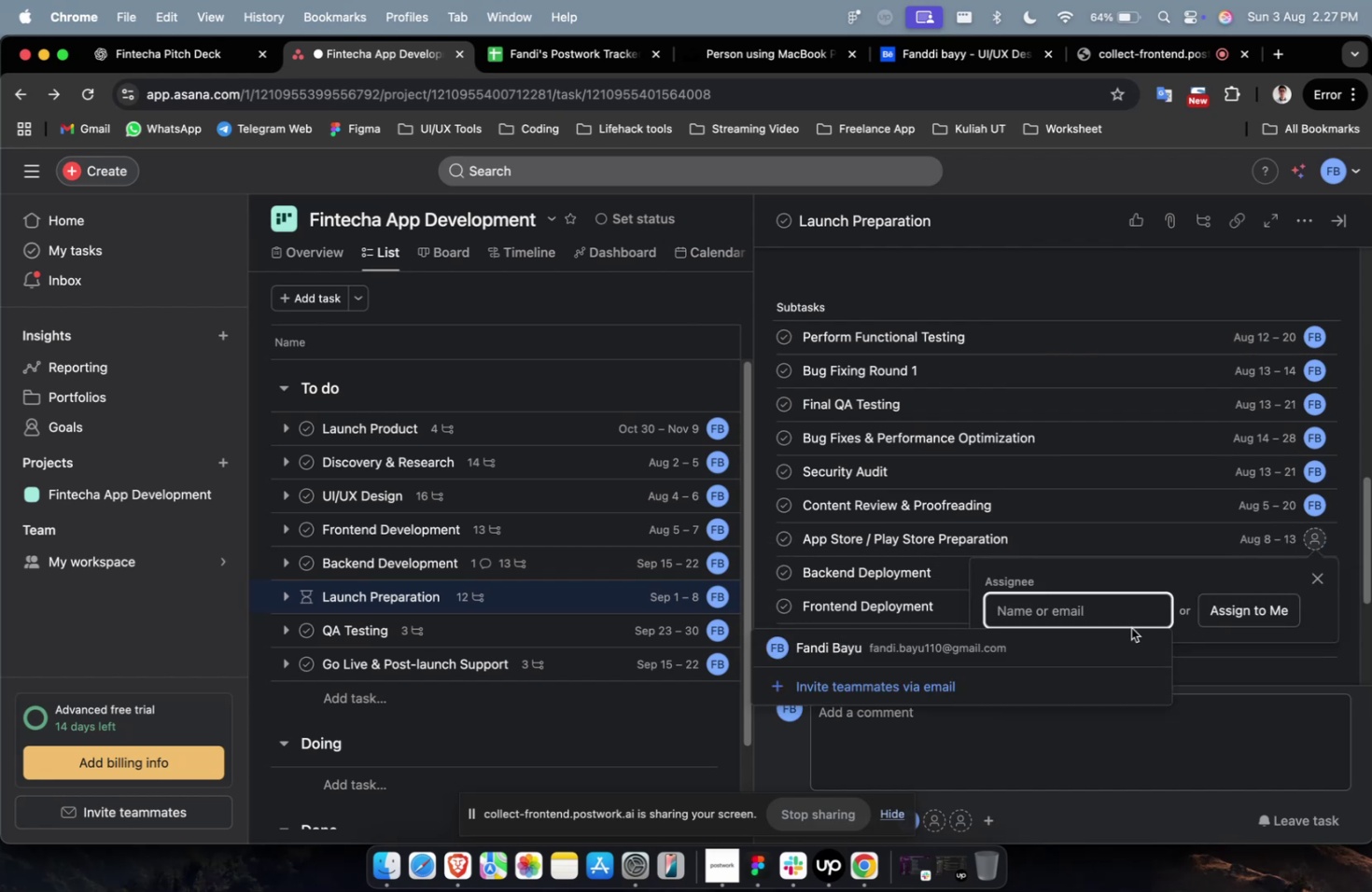 
left_click([1099, 643])
 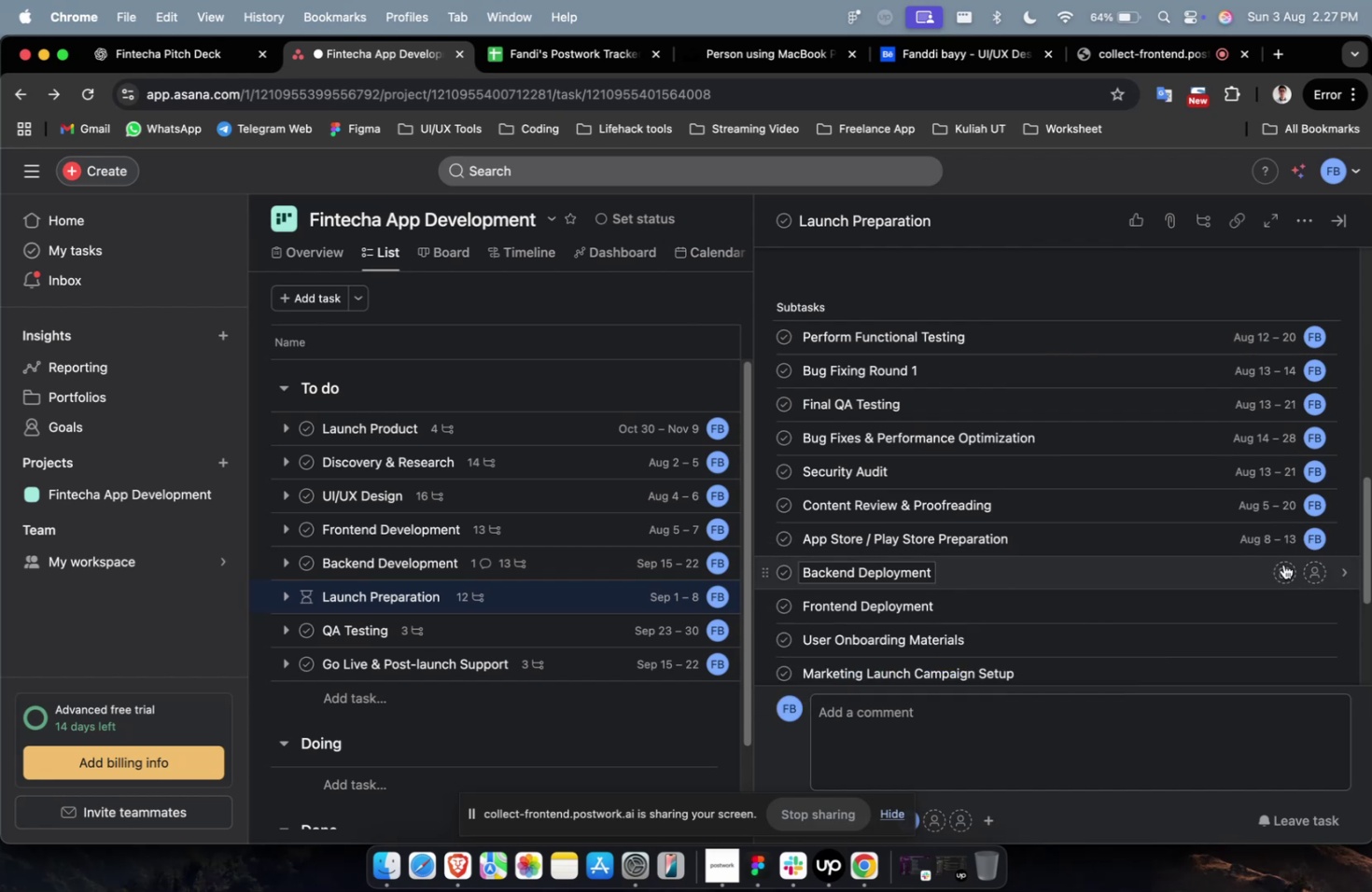 
left_click([1281, 566])
 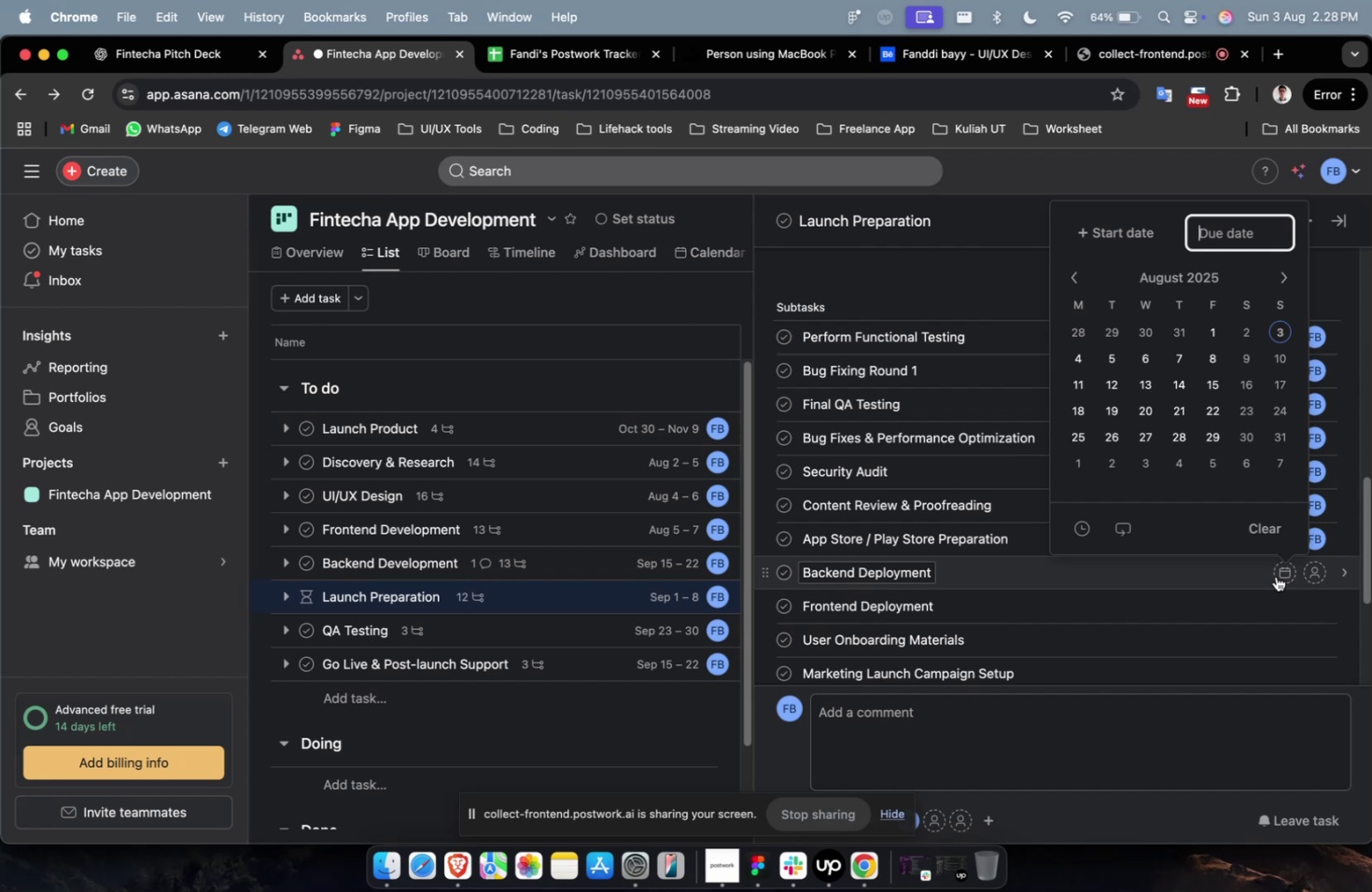 
wait(45.52)
 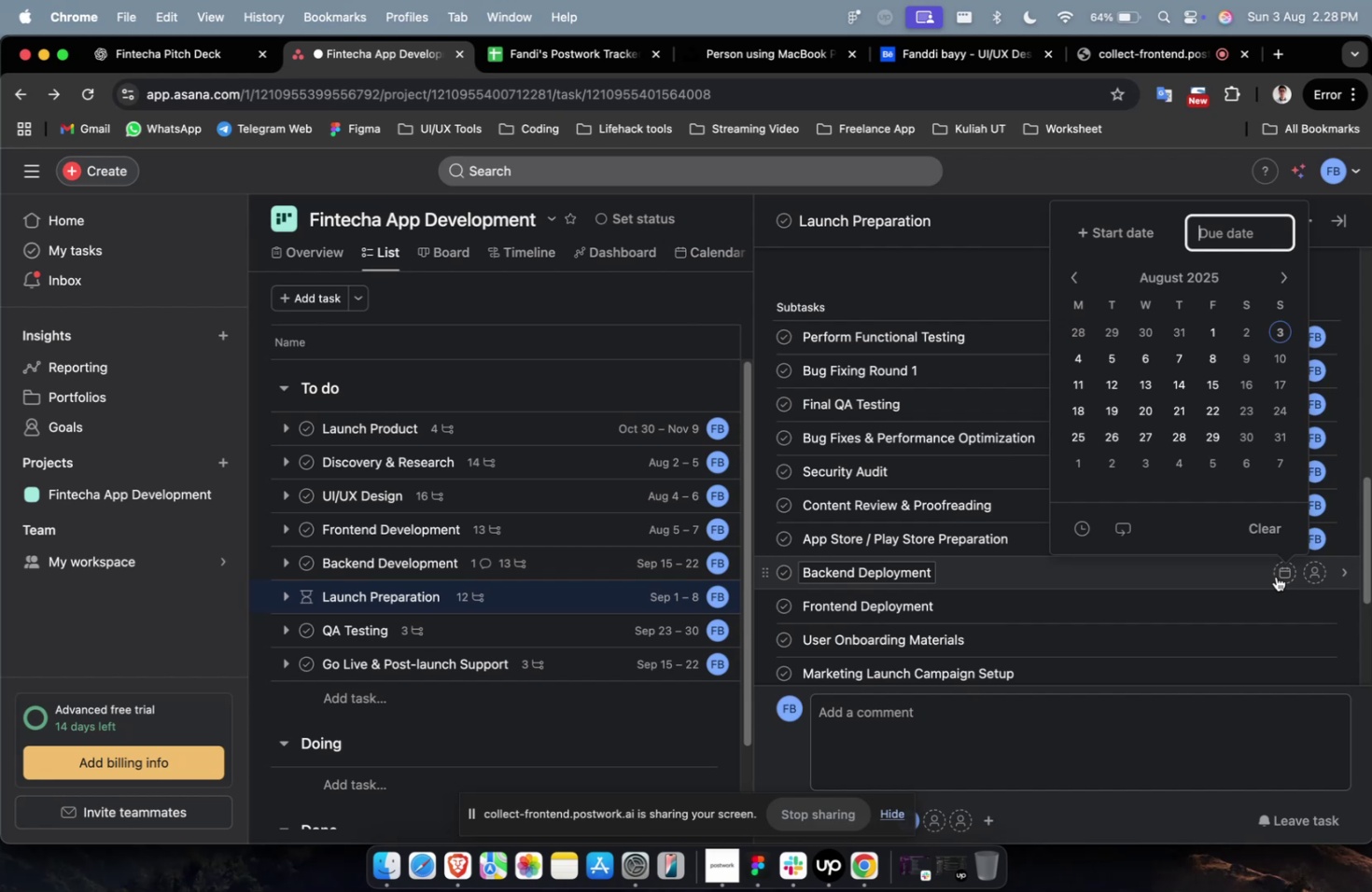 
scroll: coordinate [1253, 569], scroll_direction: down, amount: 3.0
 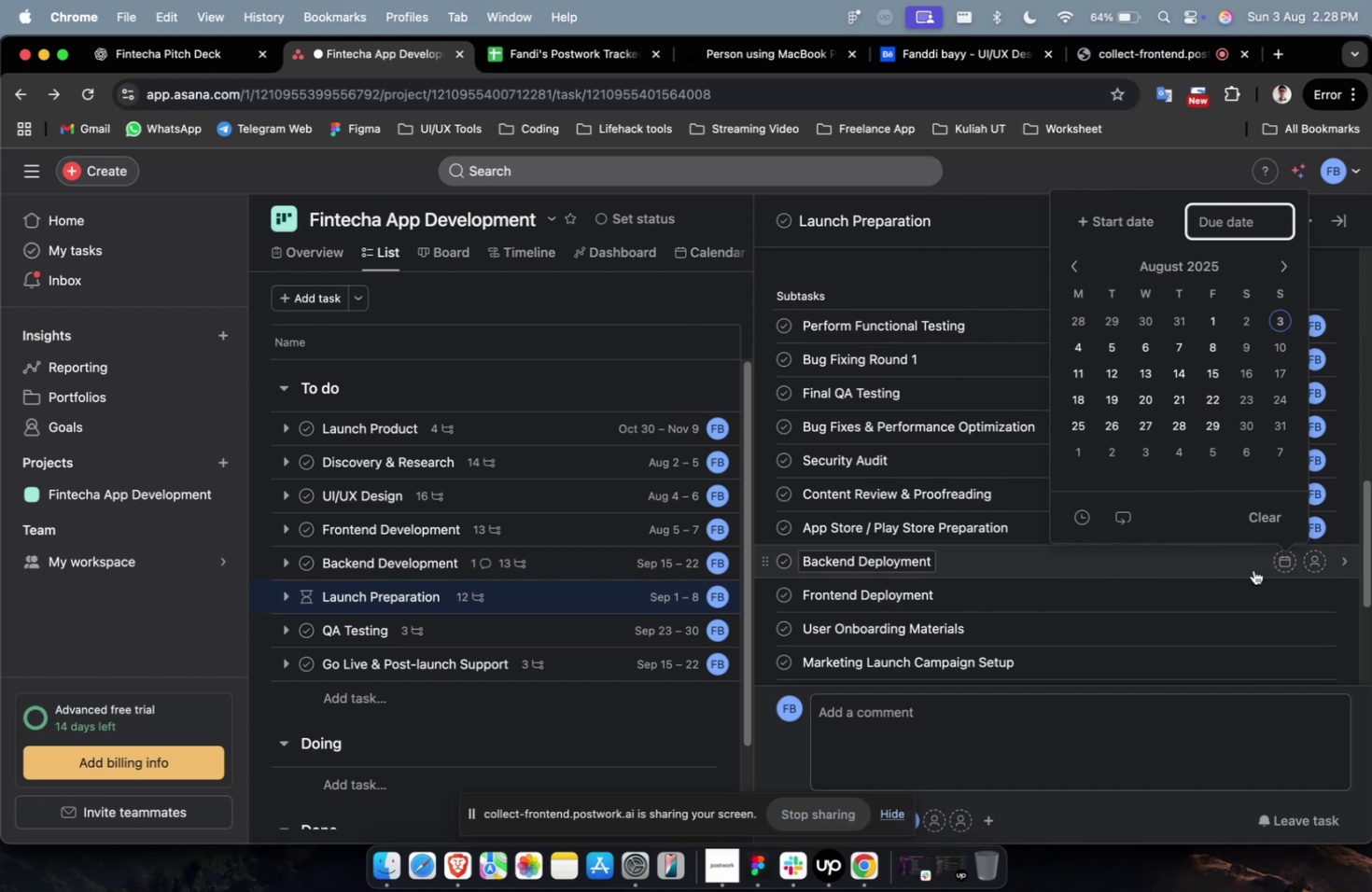 
wait(6.37)
 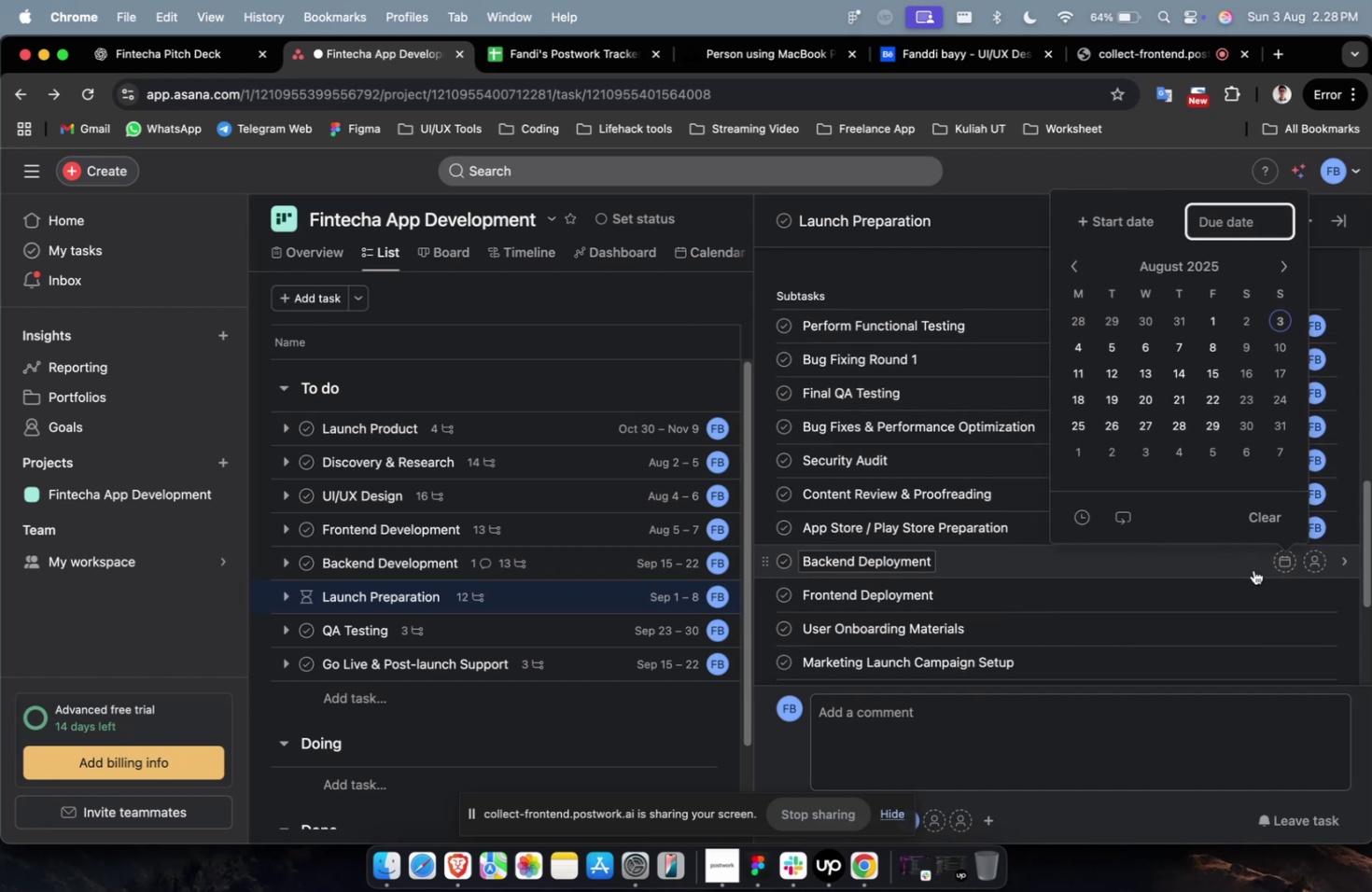 
scroll: coordinate [1253, 569], scroll_direction: none, amount: 0.0
 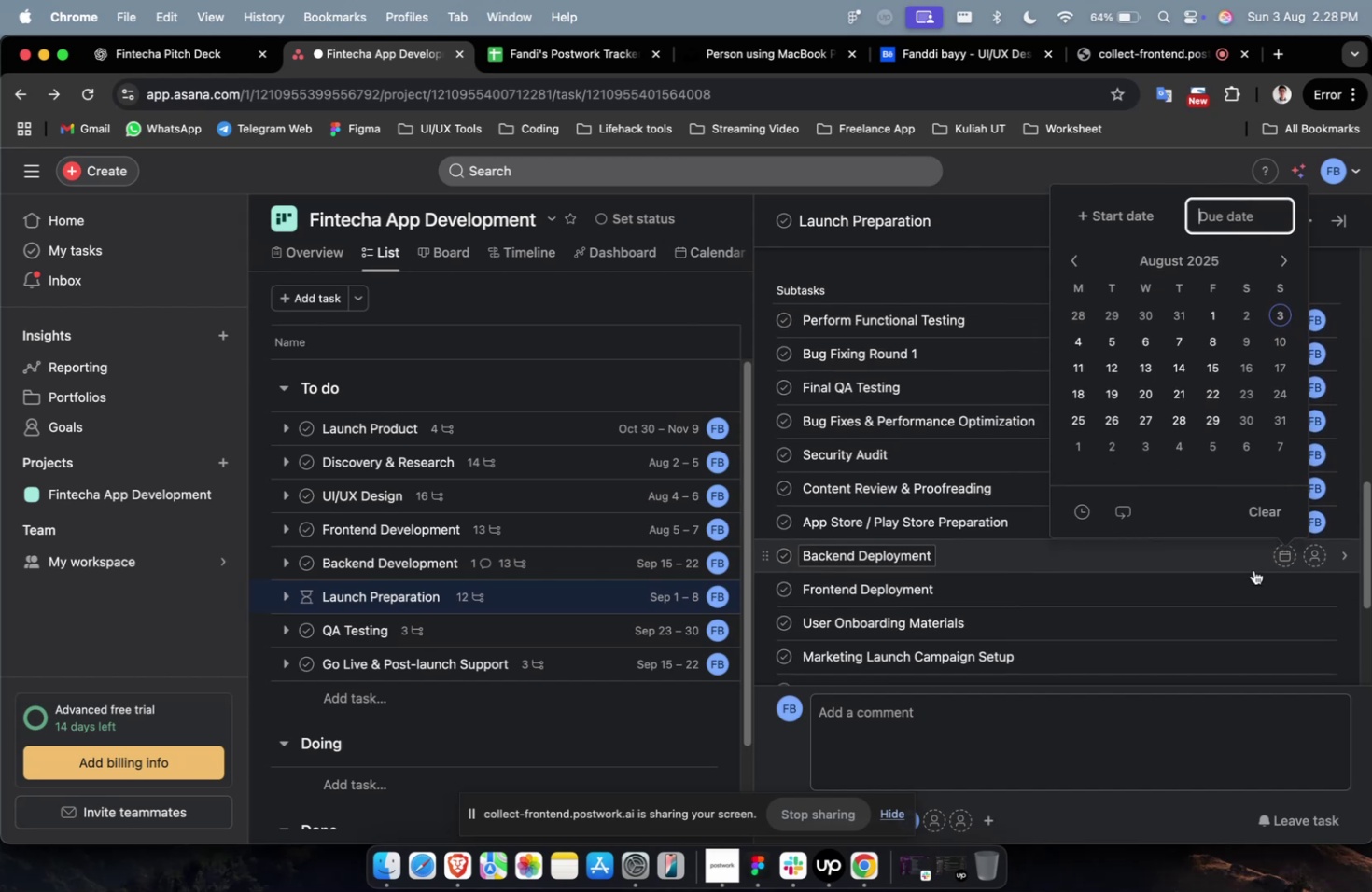 
wait(7.22)
 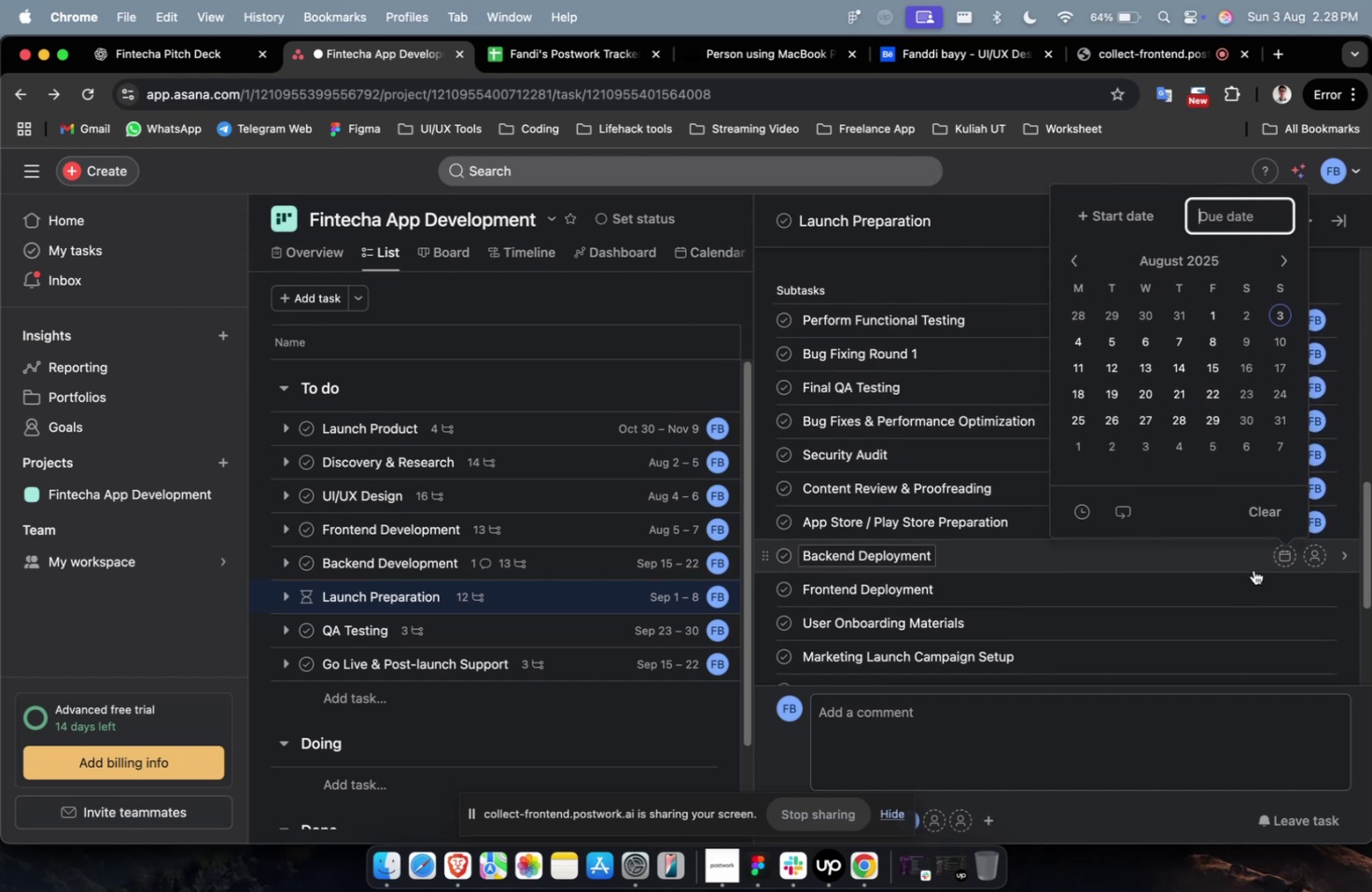 
scroll: coordinate [1253, 569], scroll_direction: down, amount: 1.0
 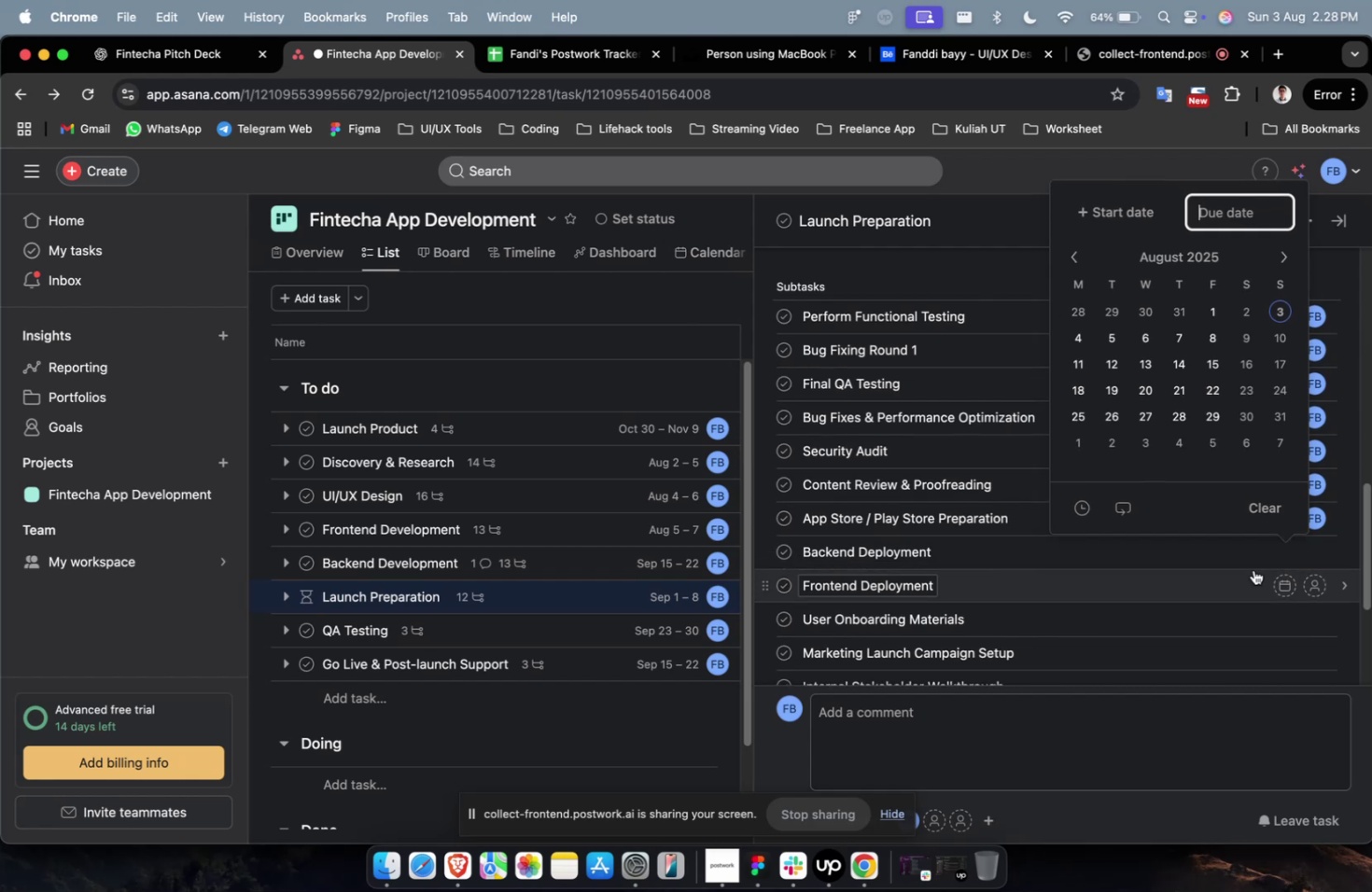 
scroll: coordinate [1265, 567], scroll_direction: up, amount: 10.0
 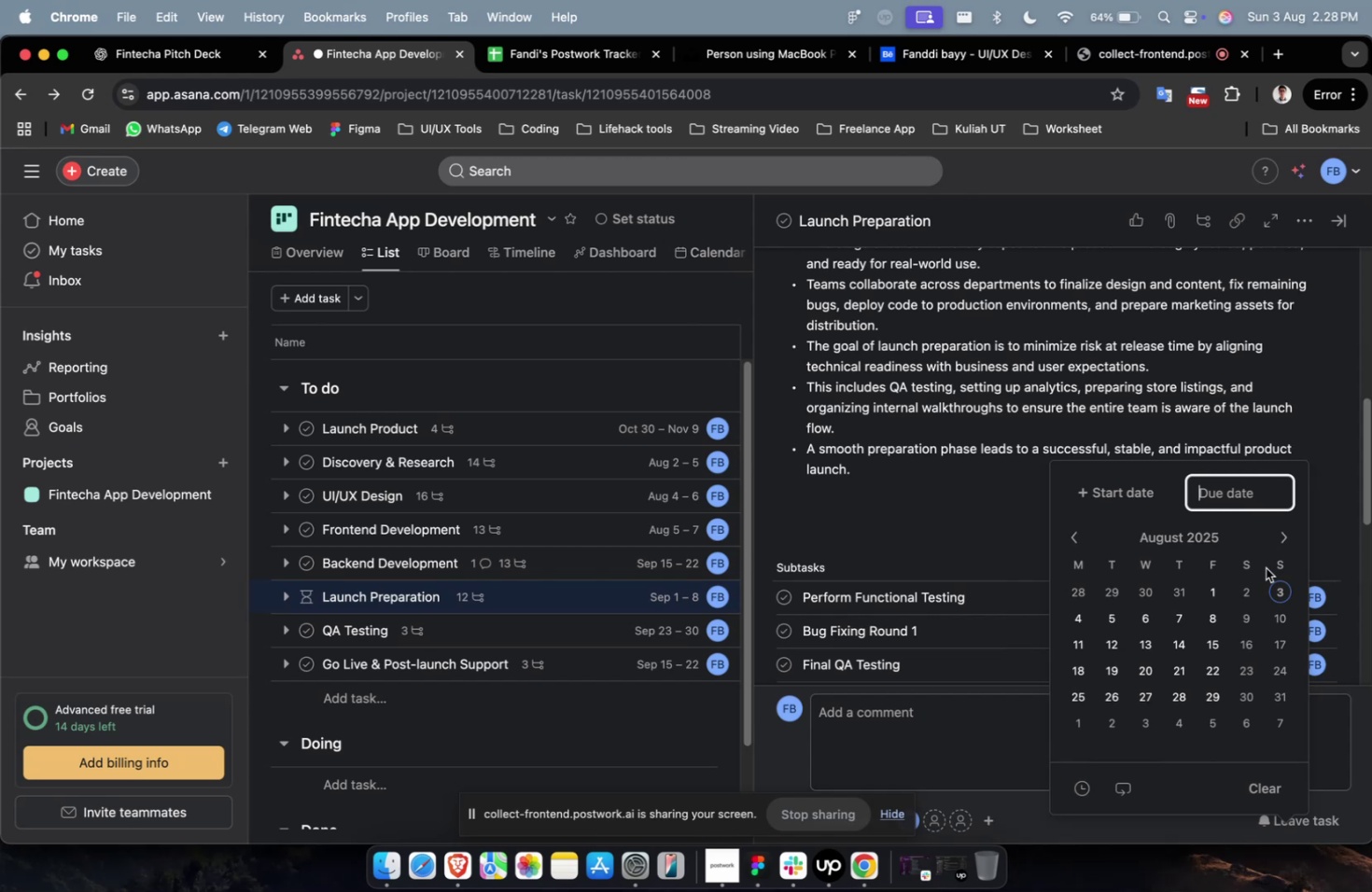 
scroll: coordinate [1265, 567], scroll_direction: down, amount: 3.0
 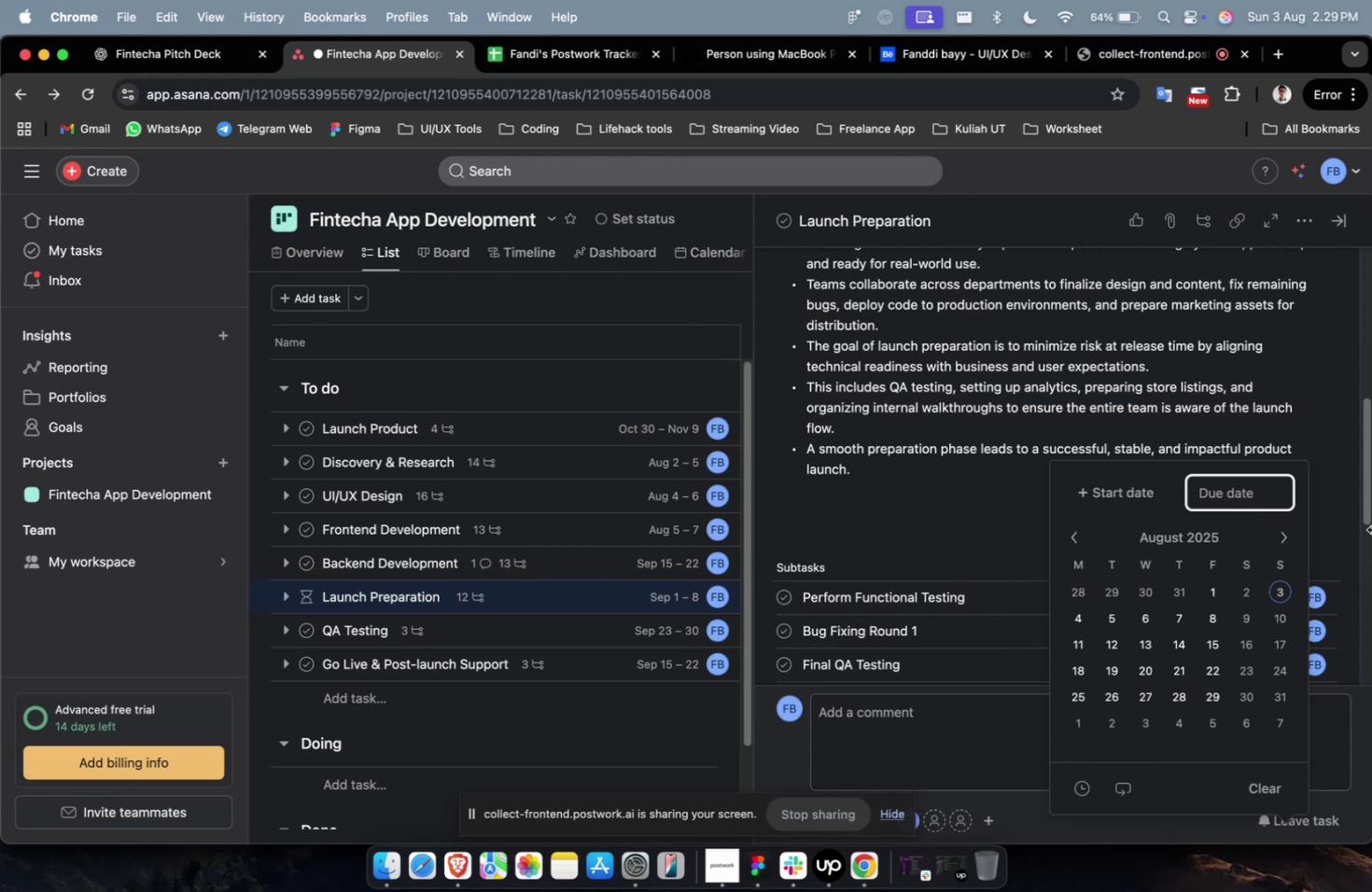 
double_click([1220, 638])
 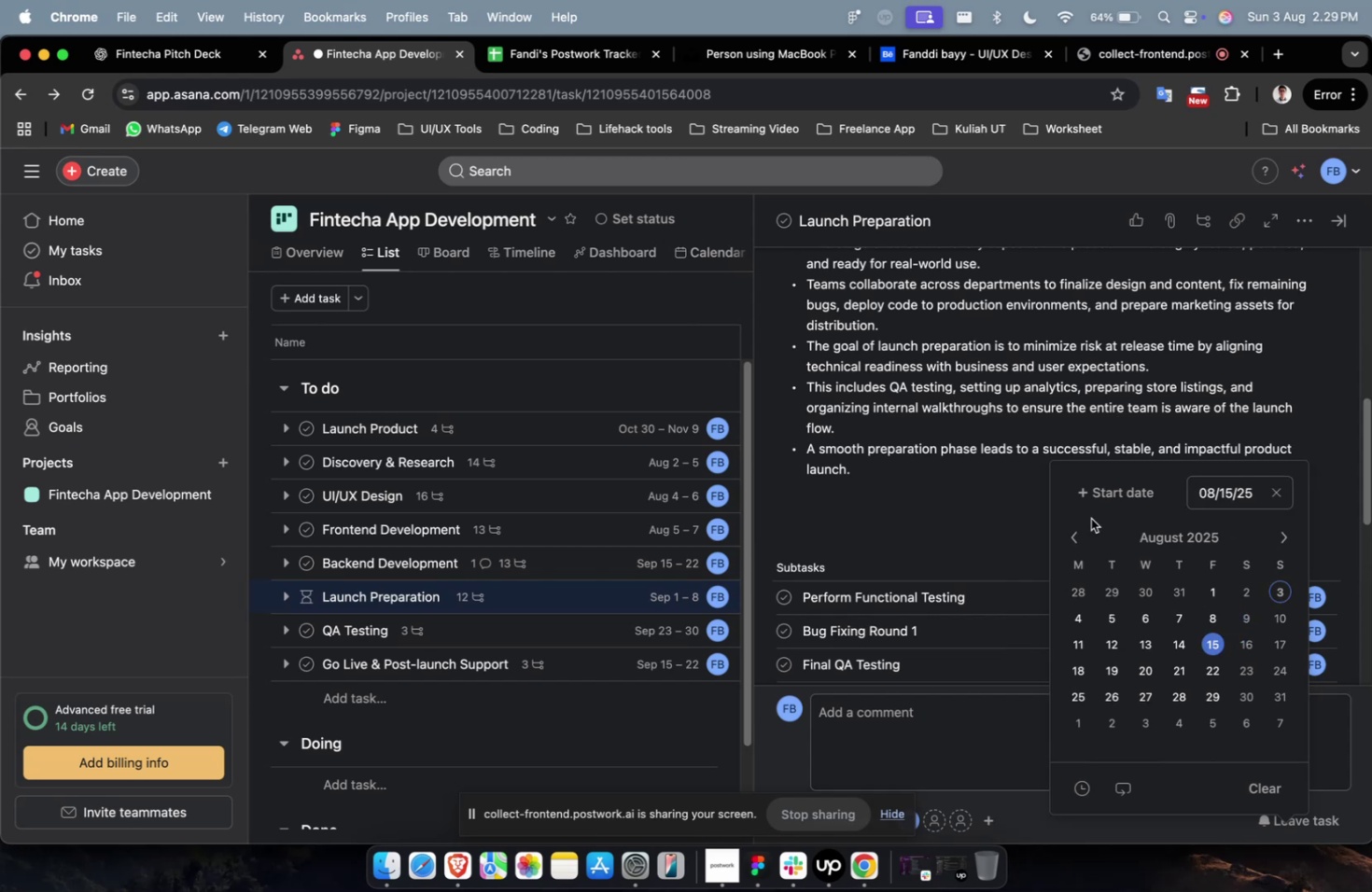 
left_click([1113, 490])
 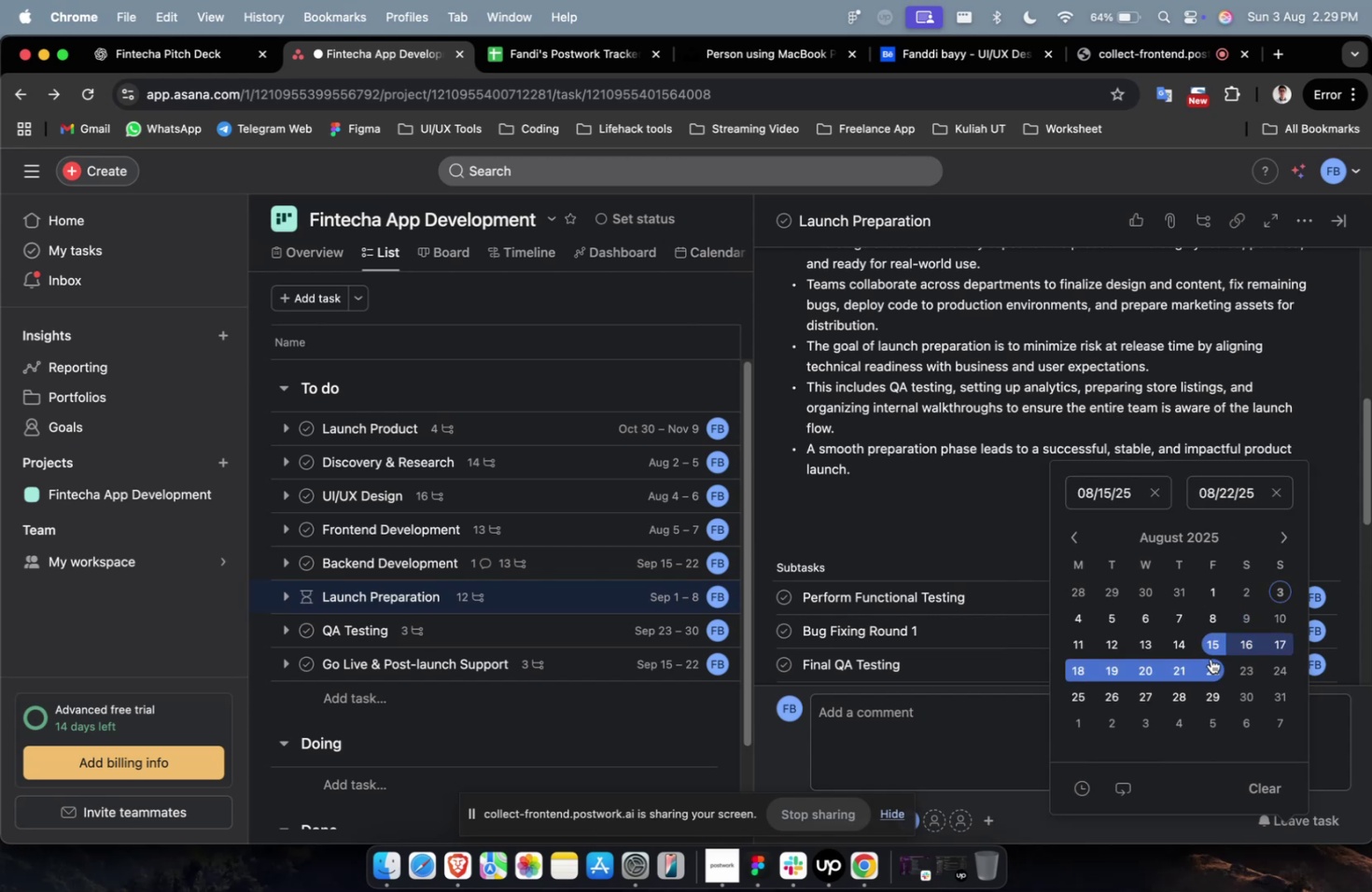 
triple_click([1323, 453])
 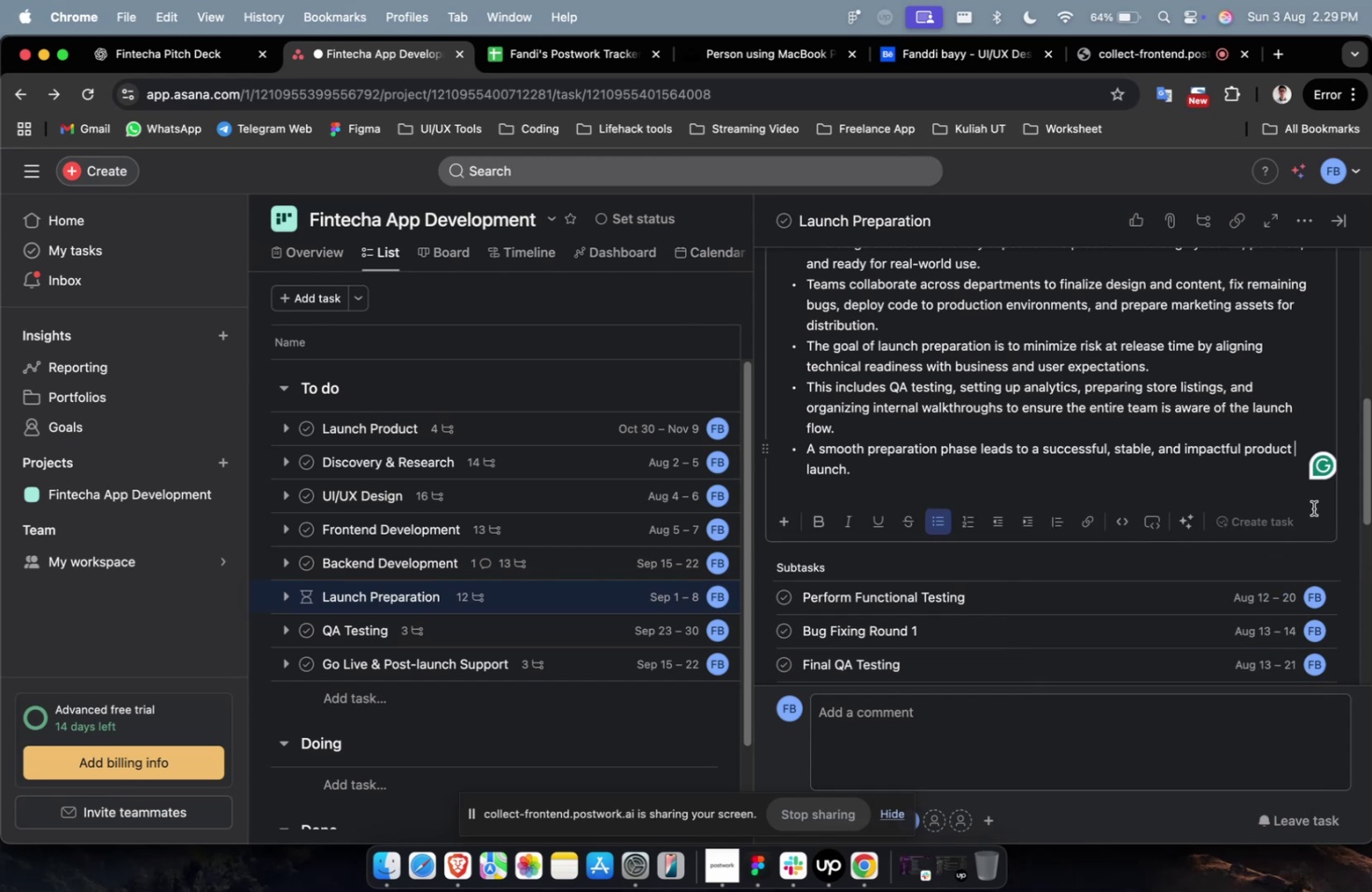 
scroll: coordinate [1319, 457], scroll_direction: down, amount: 15.0
 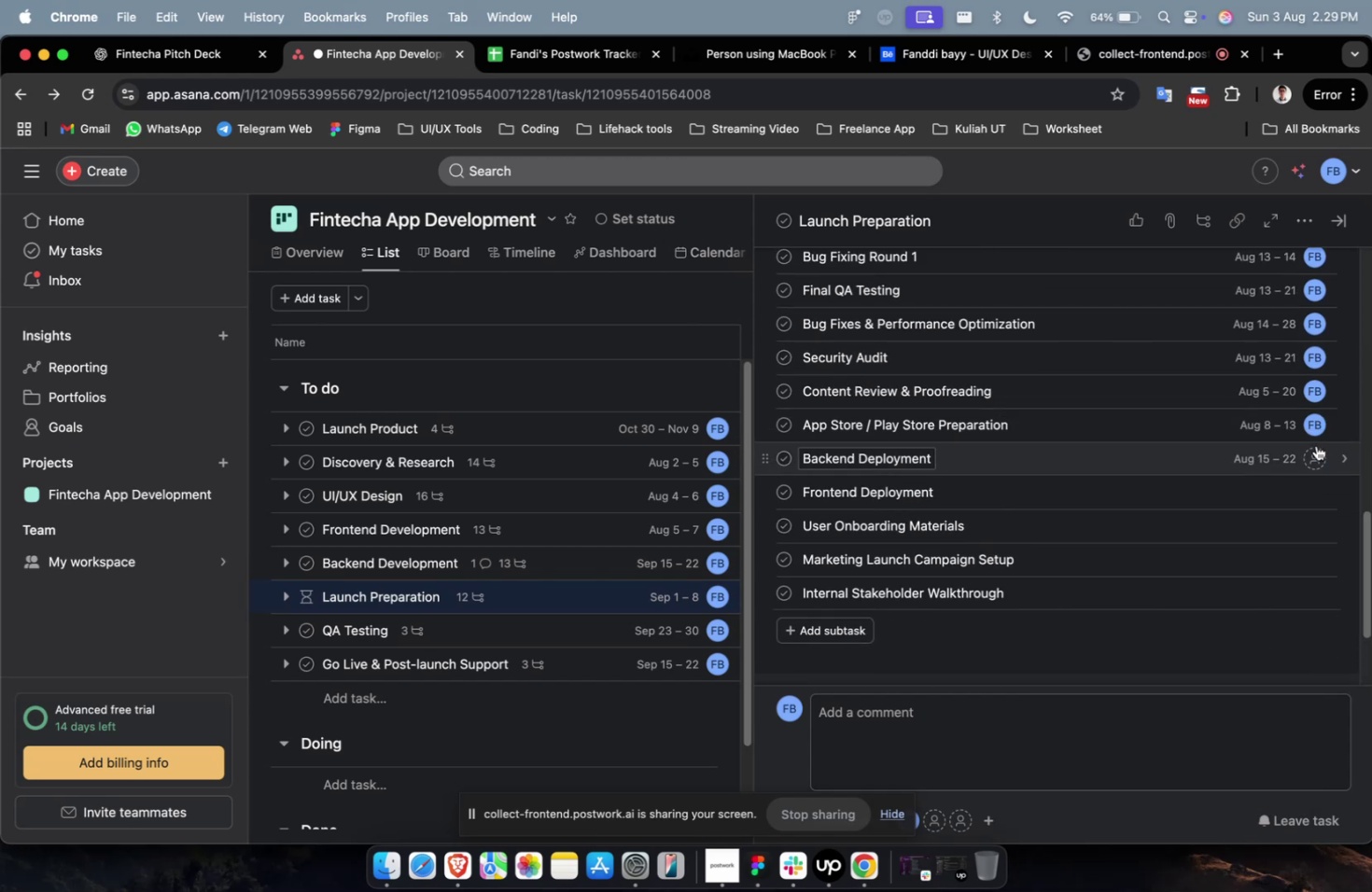 
left_click([1313, 453])
 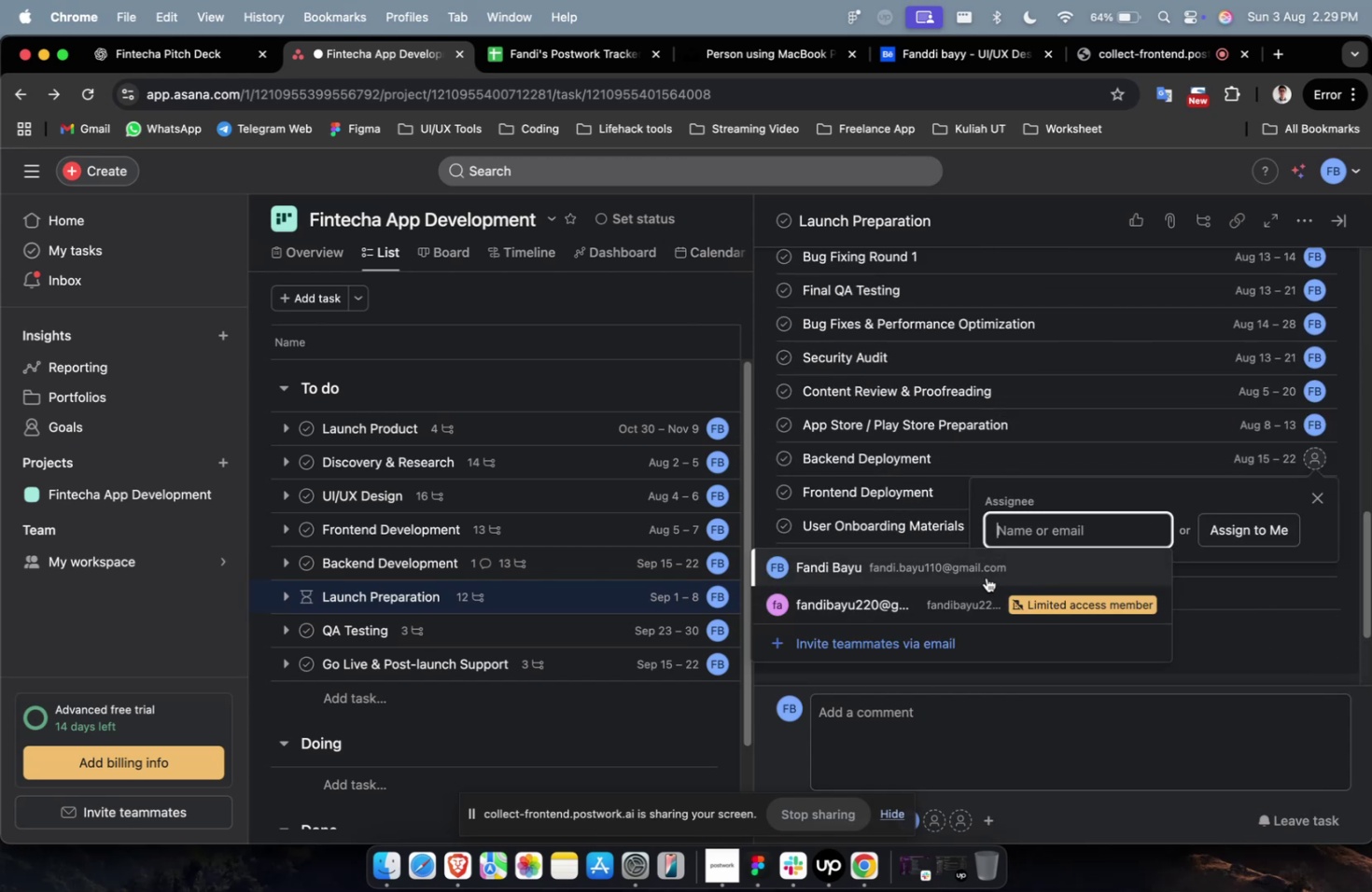 
left_click([981, 594])
 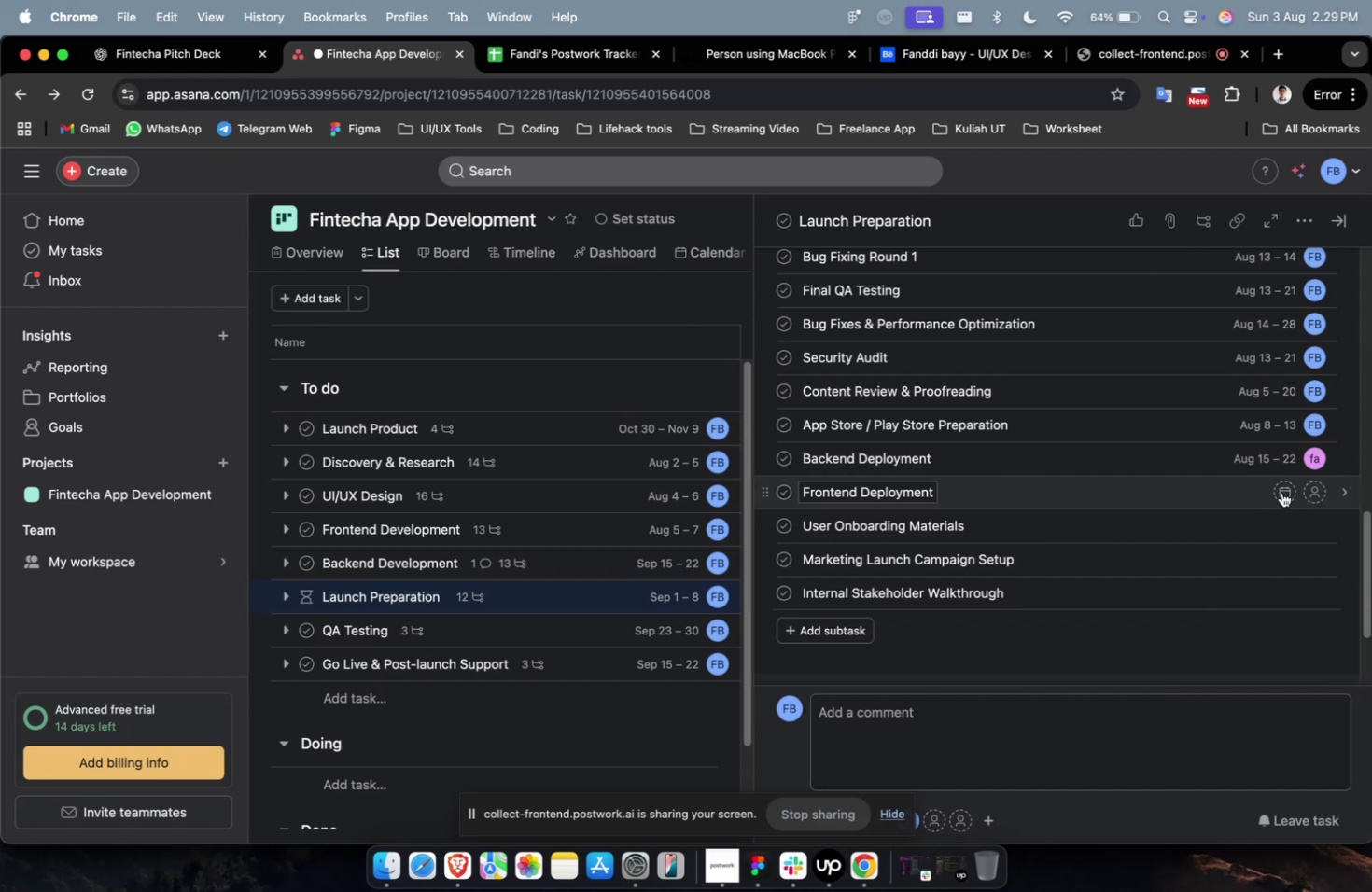 
left_click([1280, 492])
 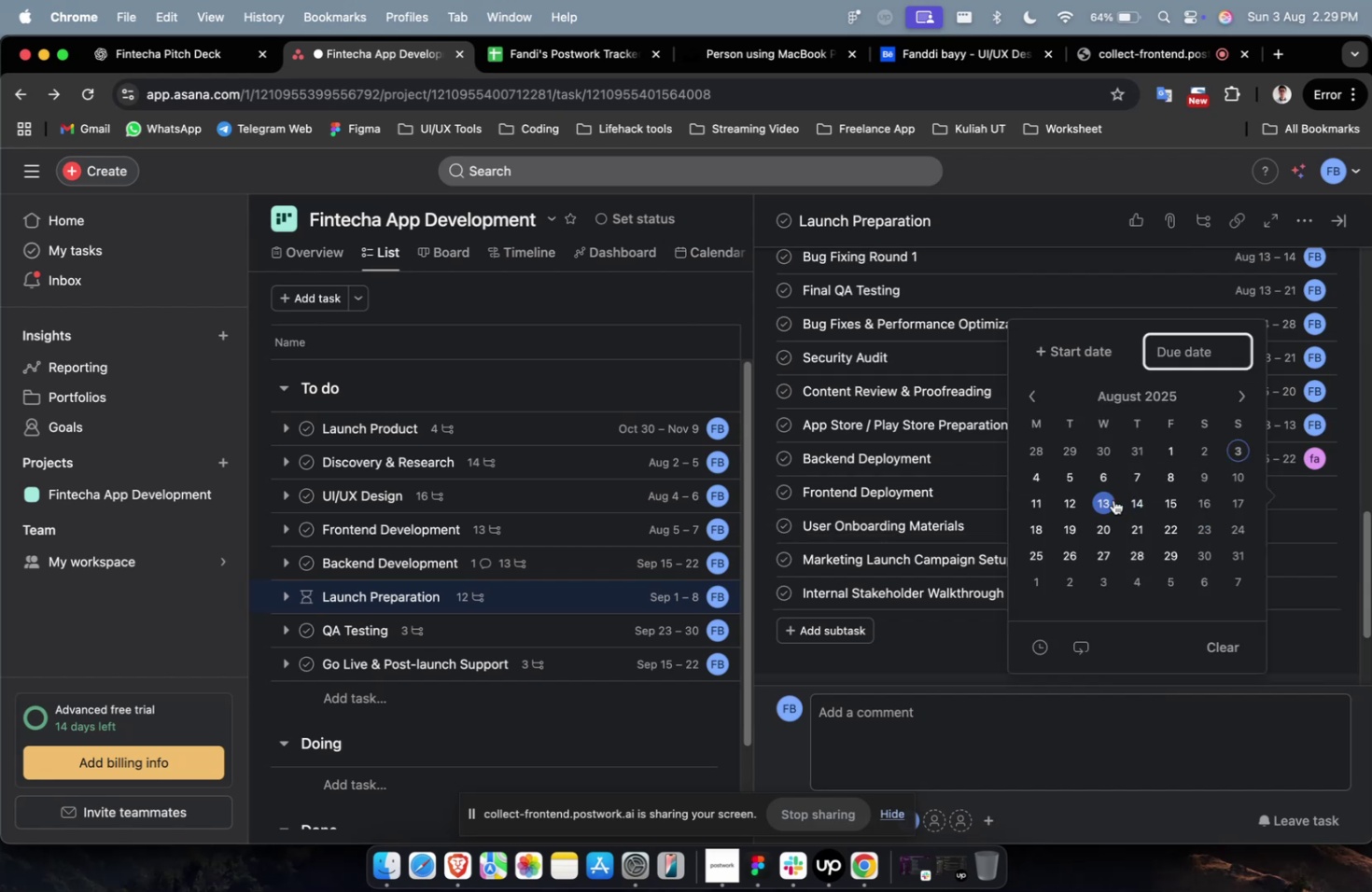 
left_click([1113, 499])
 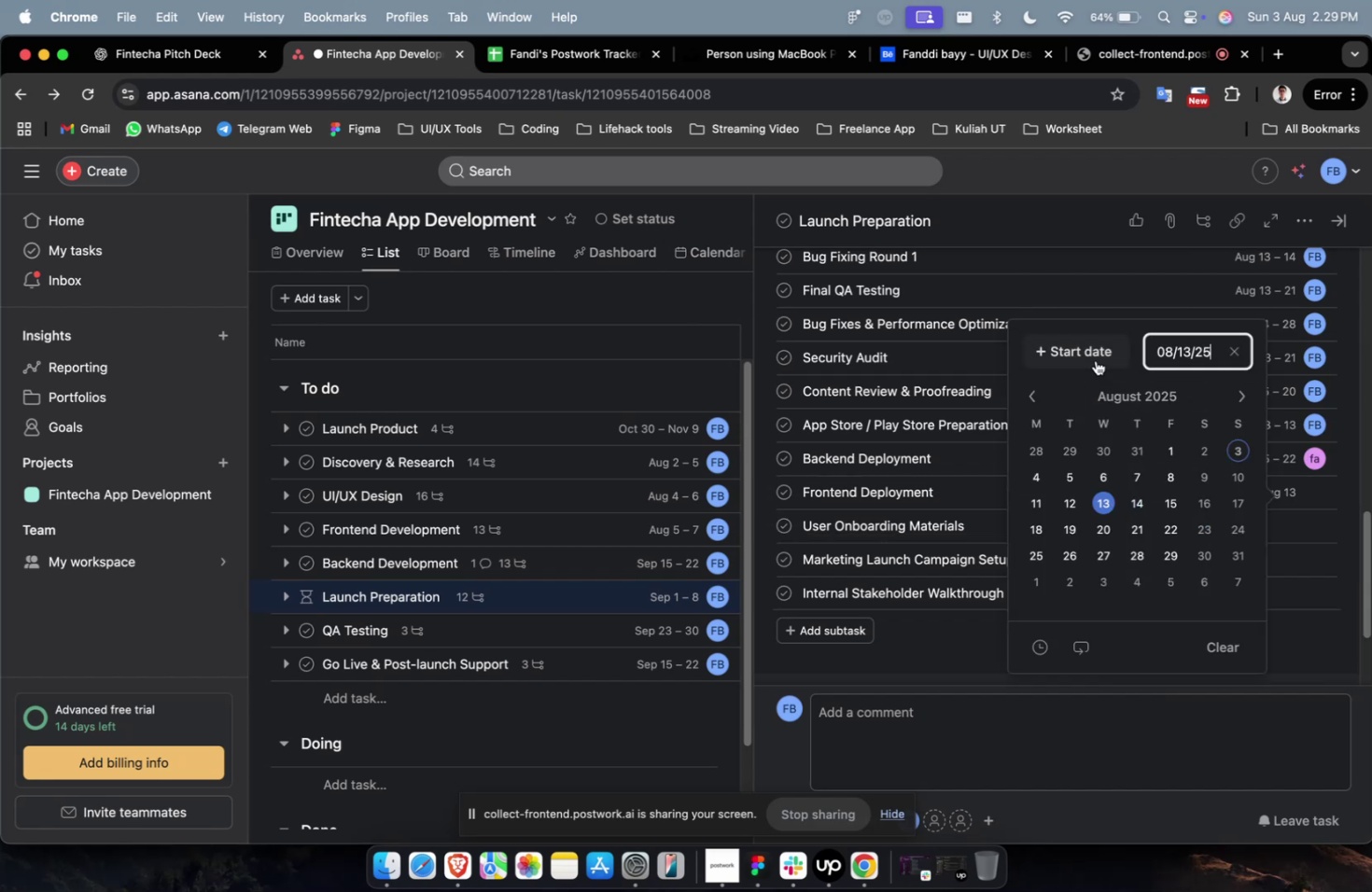 
double_click([1092, 353])
 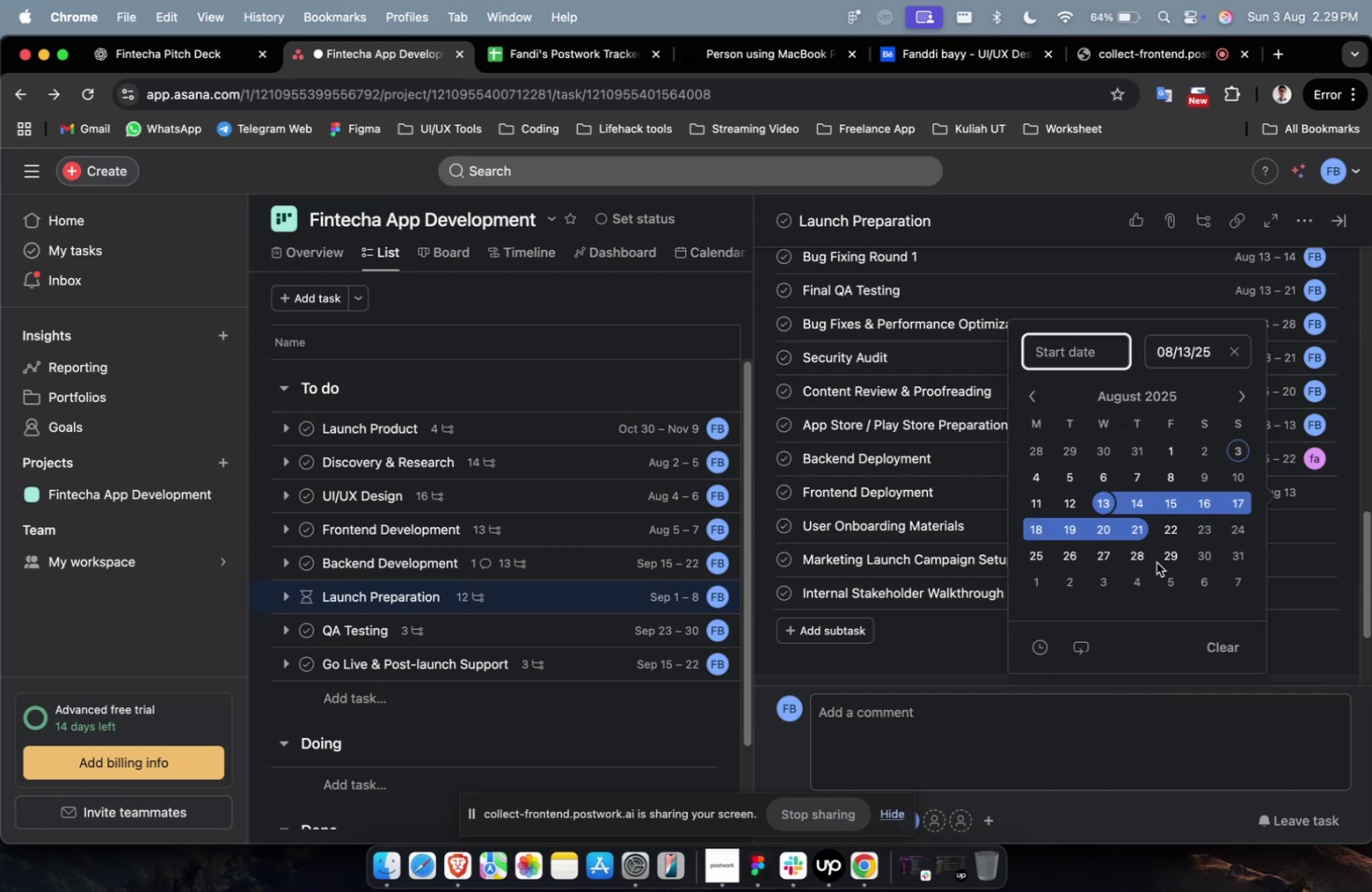 
left_click([1164, 558])
 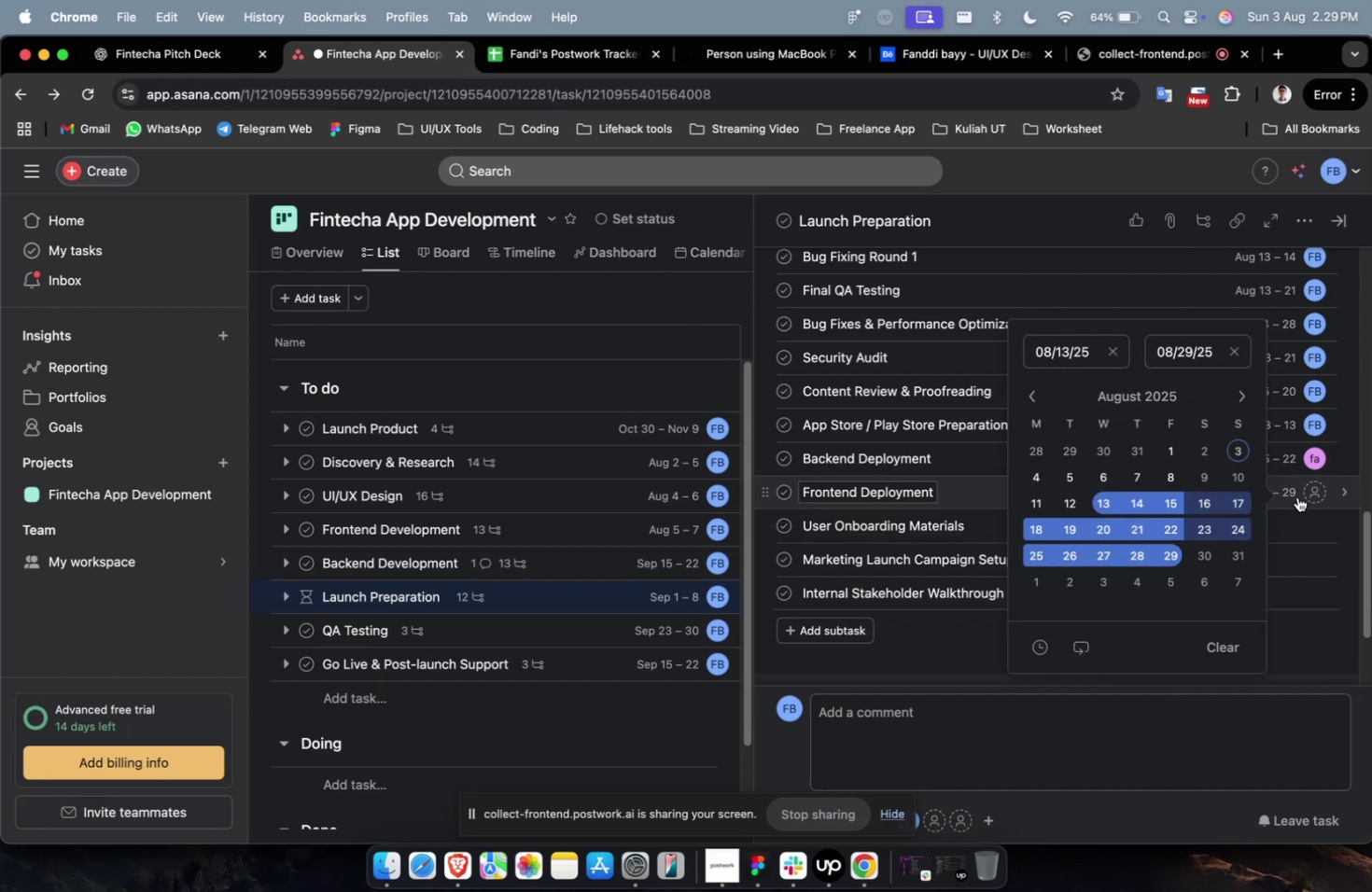 
left_click([1304, 492])
 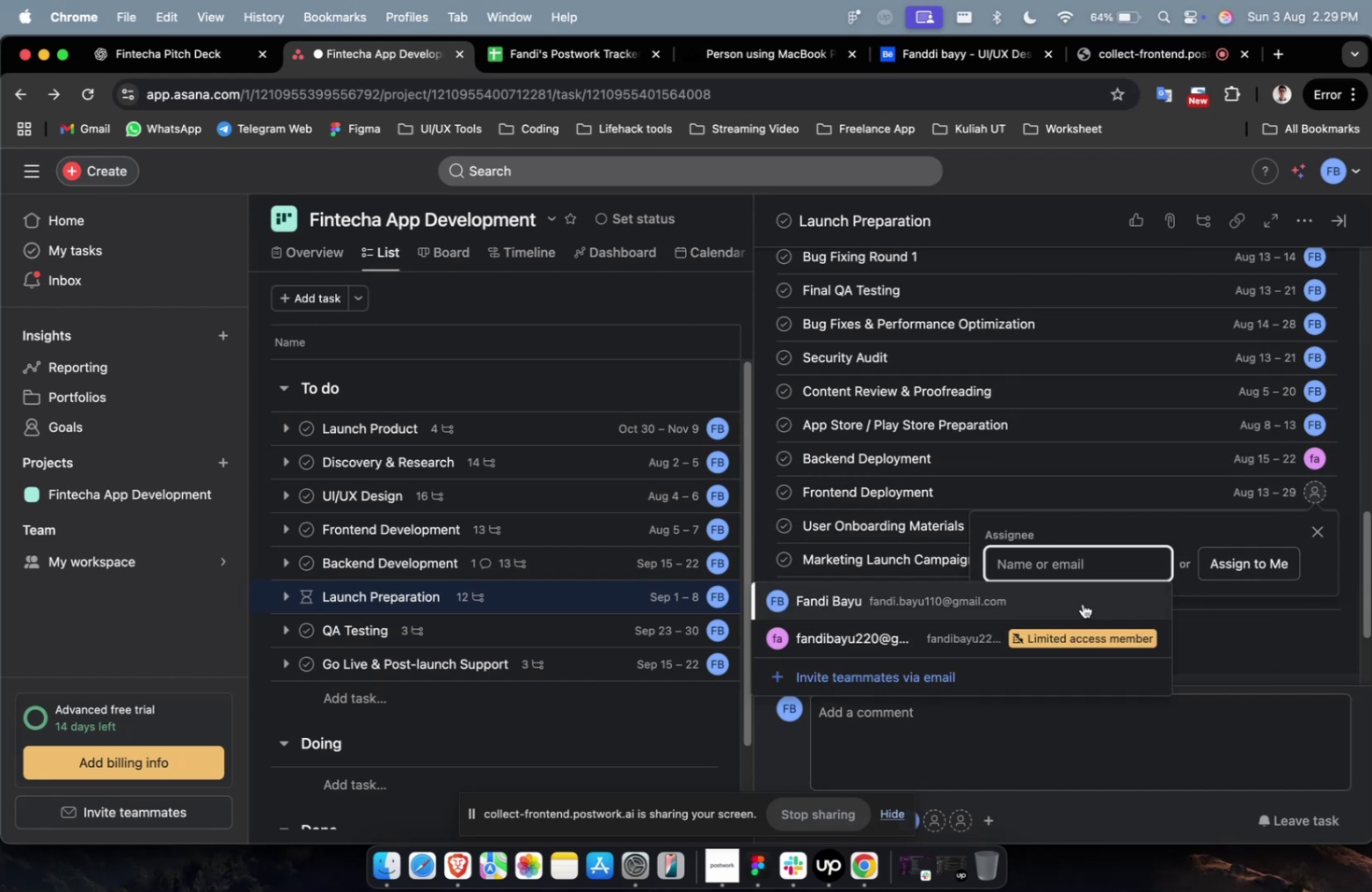 
left_click([1082, 603])
 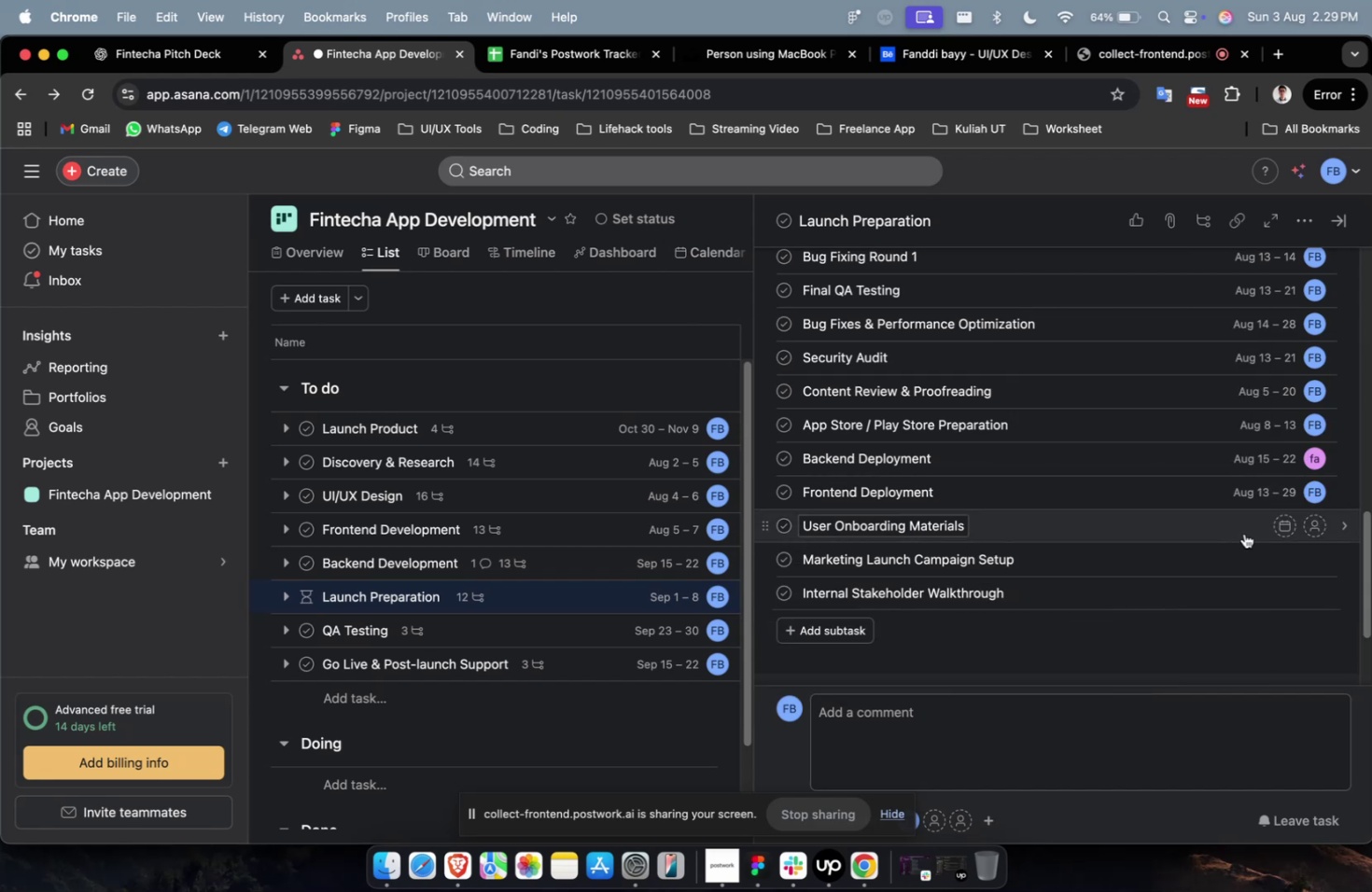 
left_click([1279, 526])
 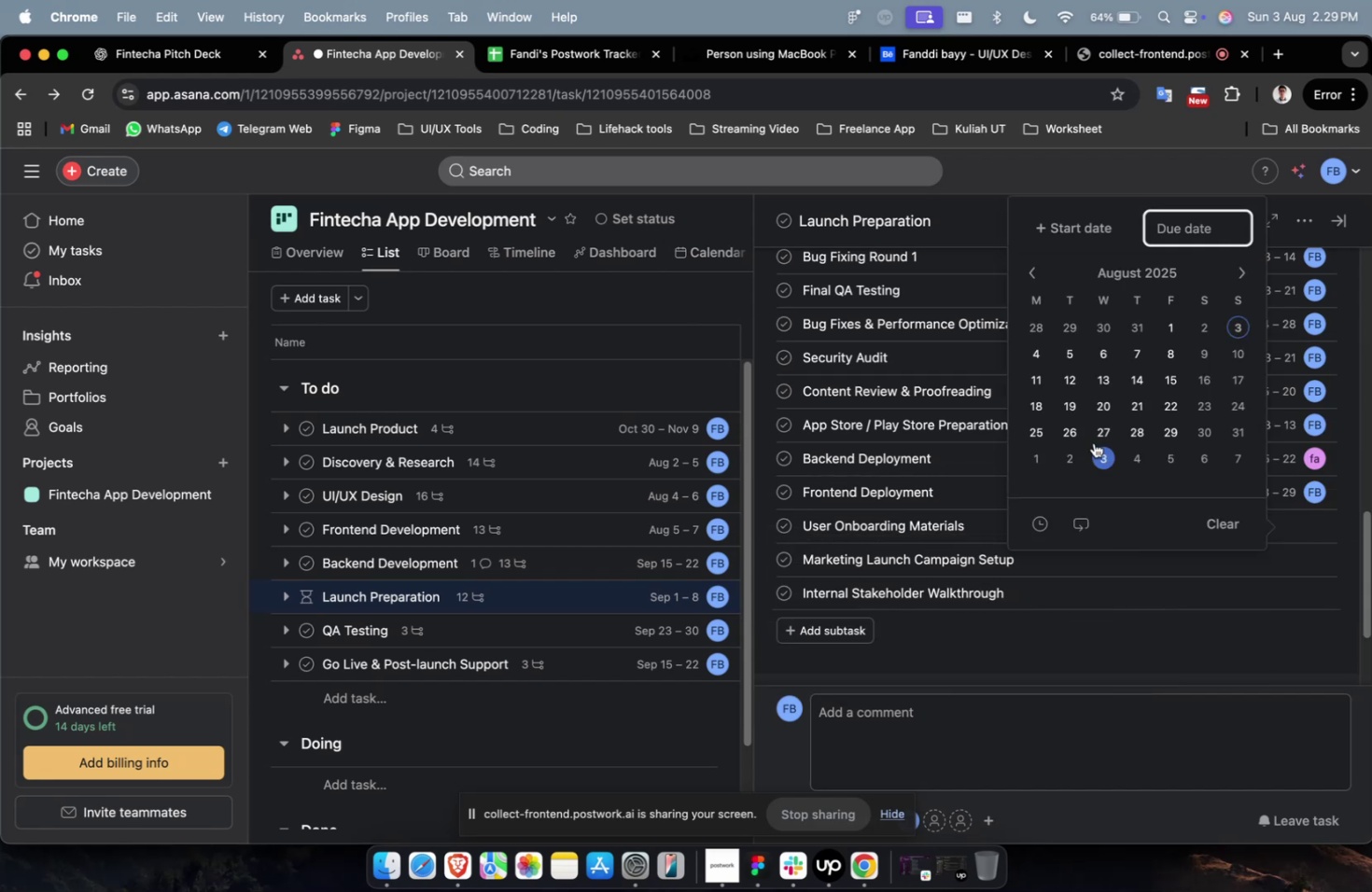 
left_click([1092, 439])
 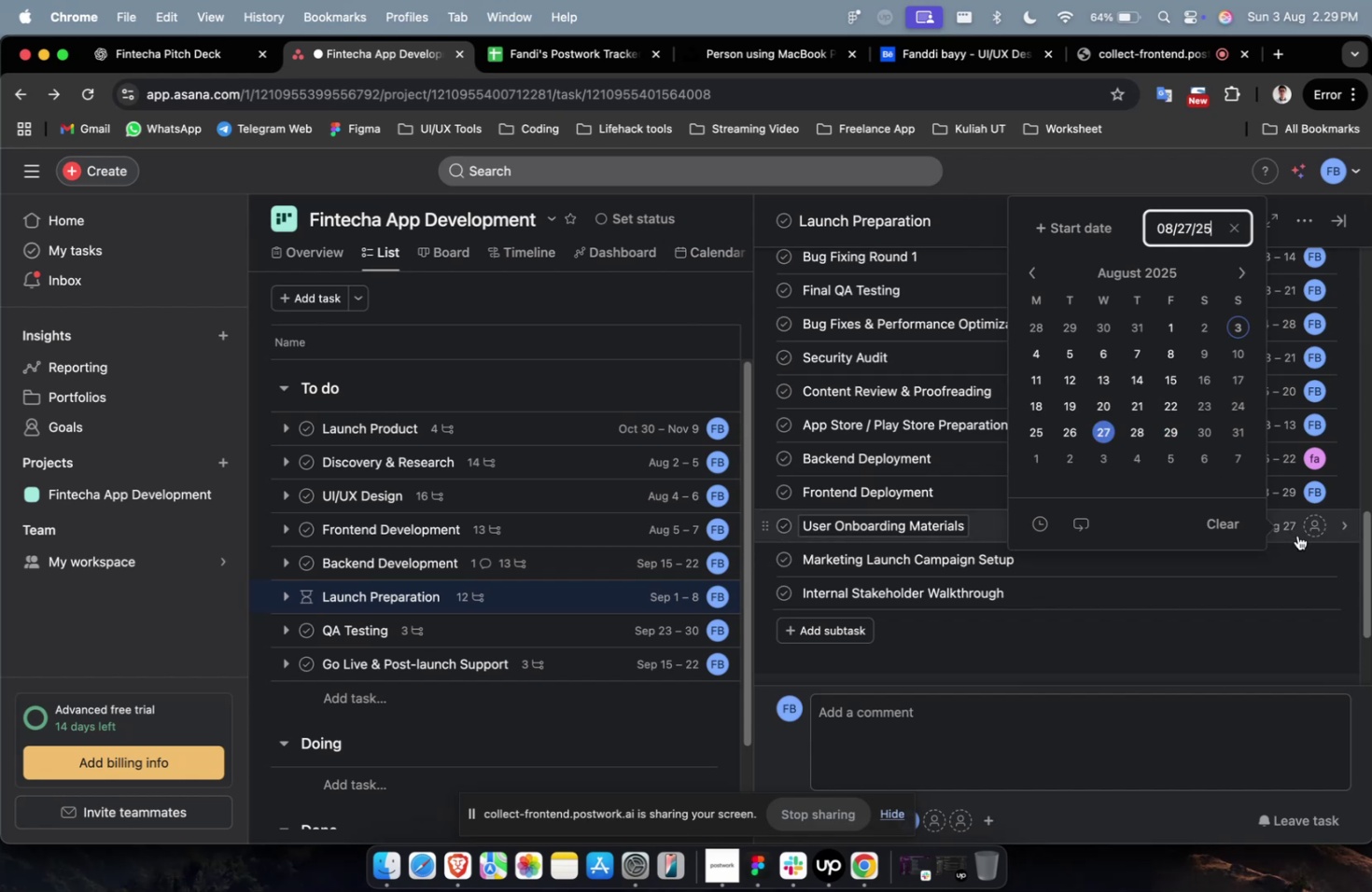 
left_click([1309, 523])
 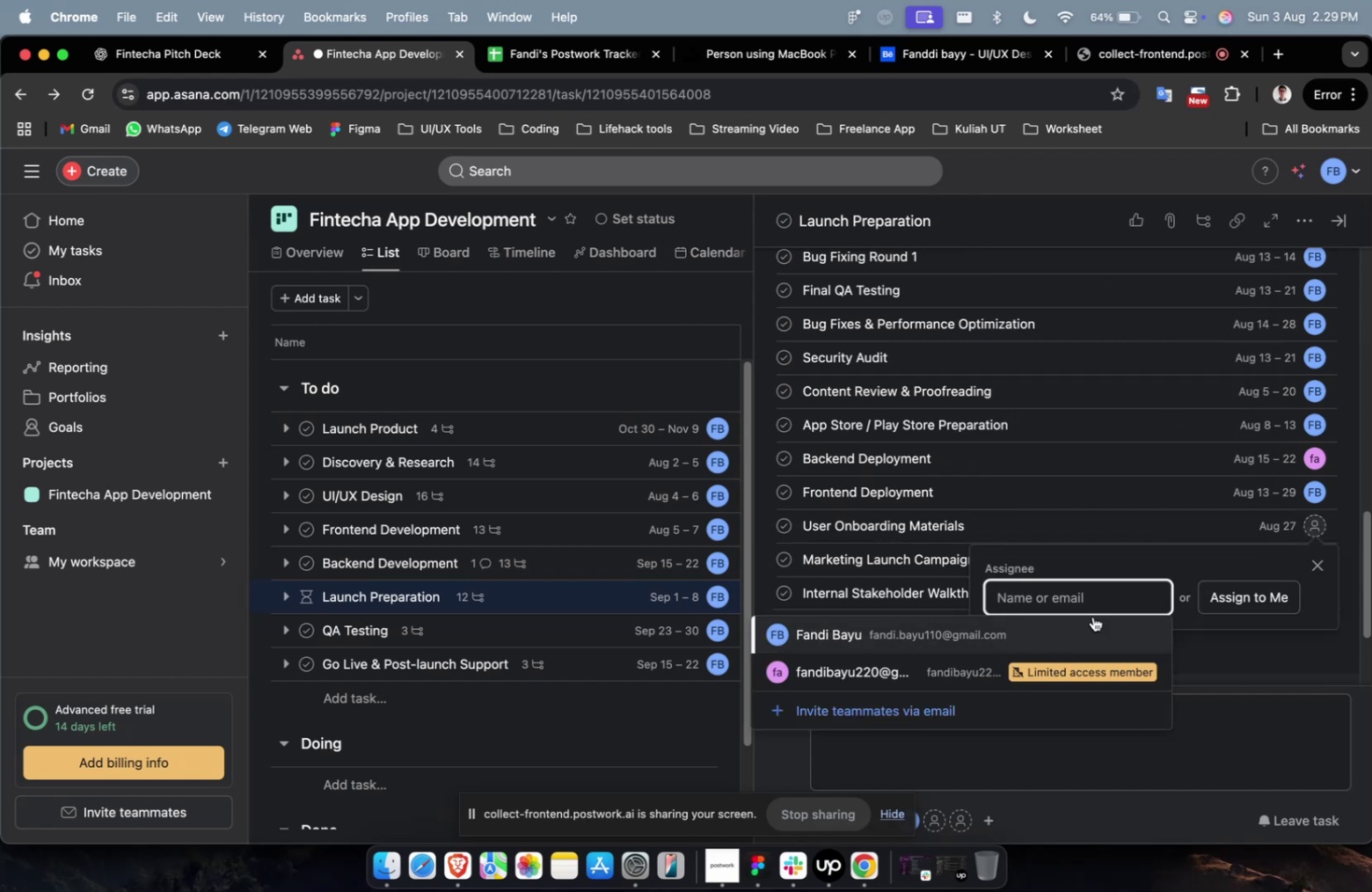 
left_click([1080, 622])
 